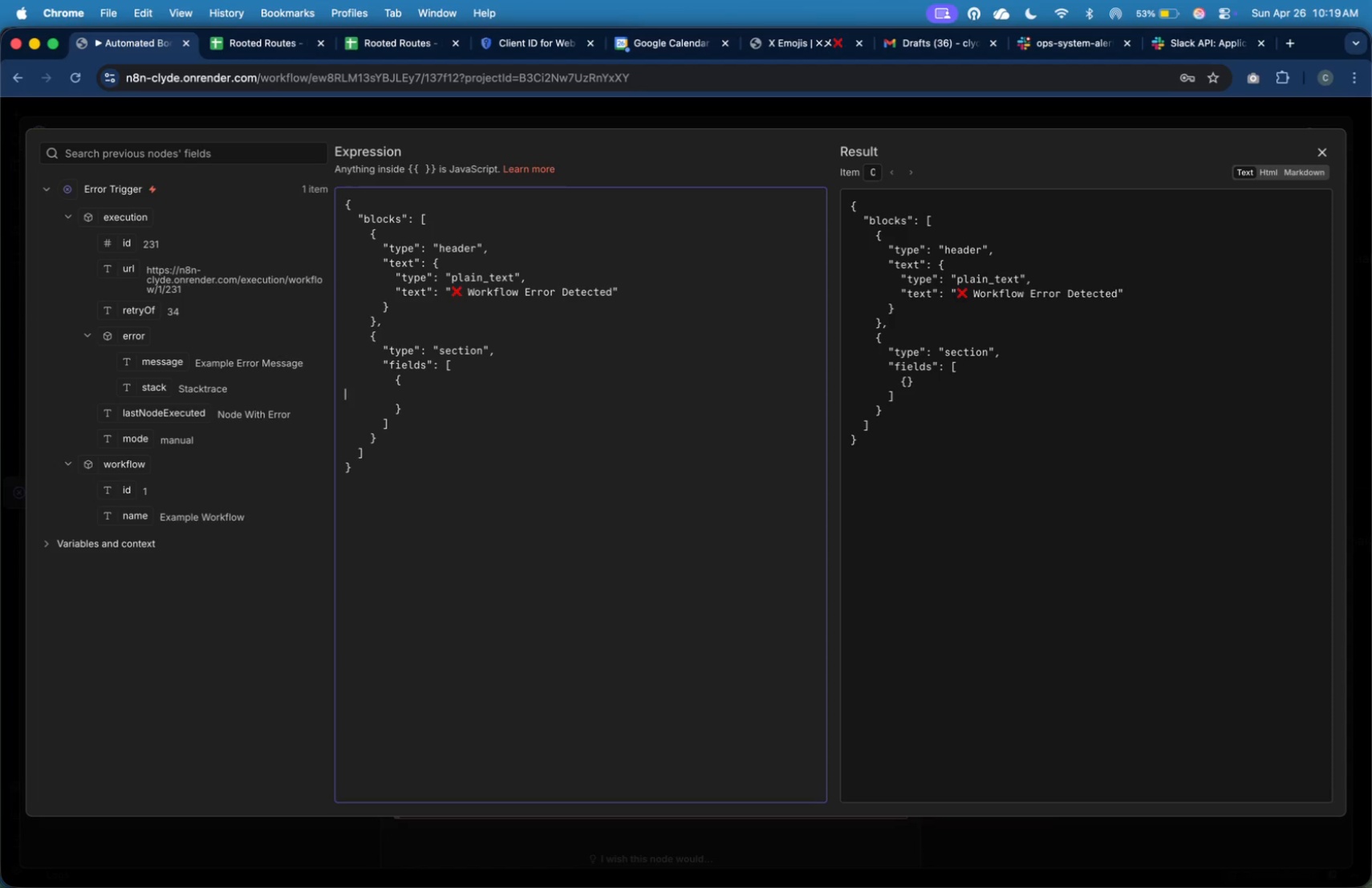 
key(Enter)
 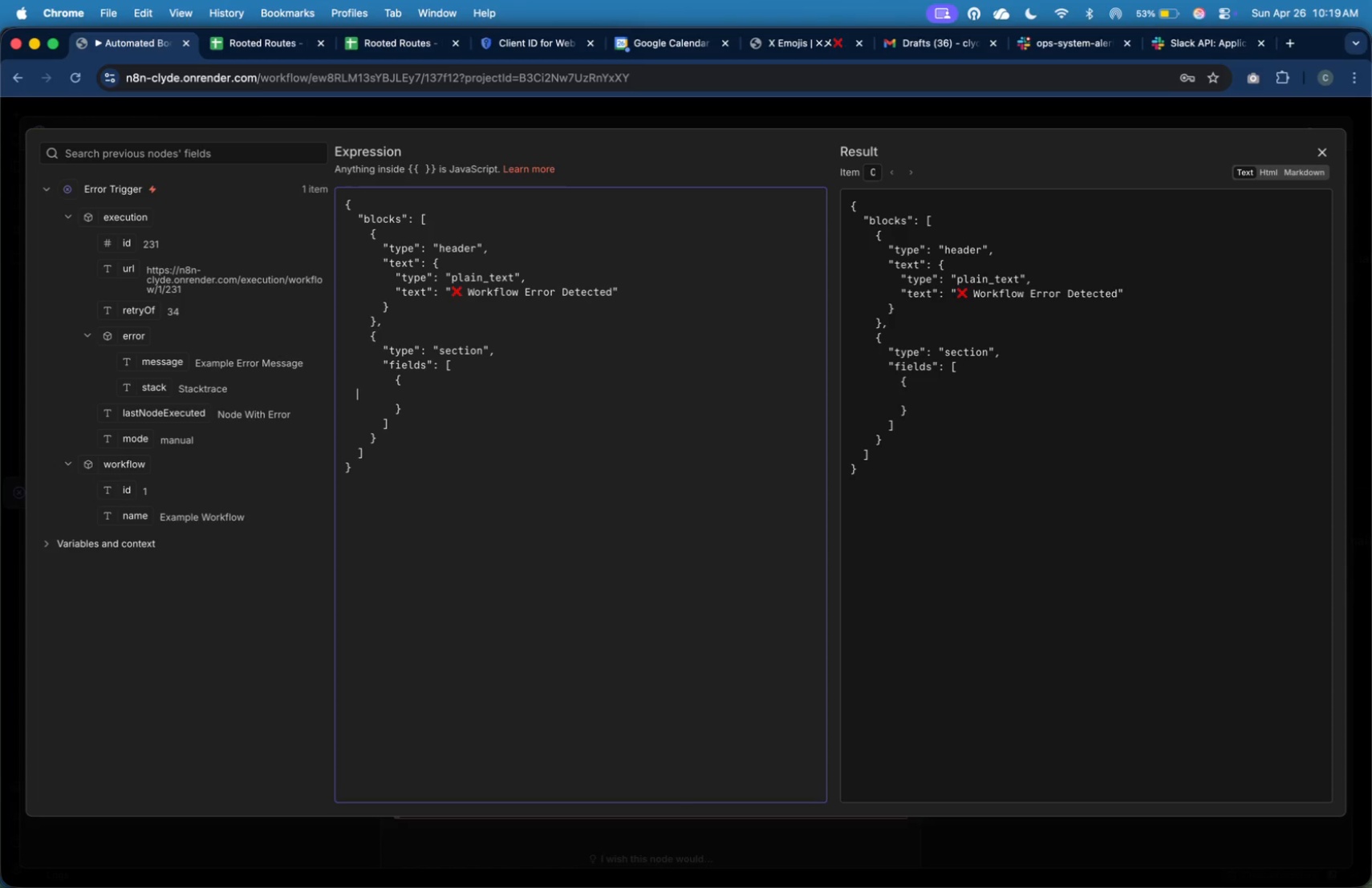 
key(Tab)
key(Tab)
key(Tab)
key(Tab)
key(Tab)
type("type)
 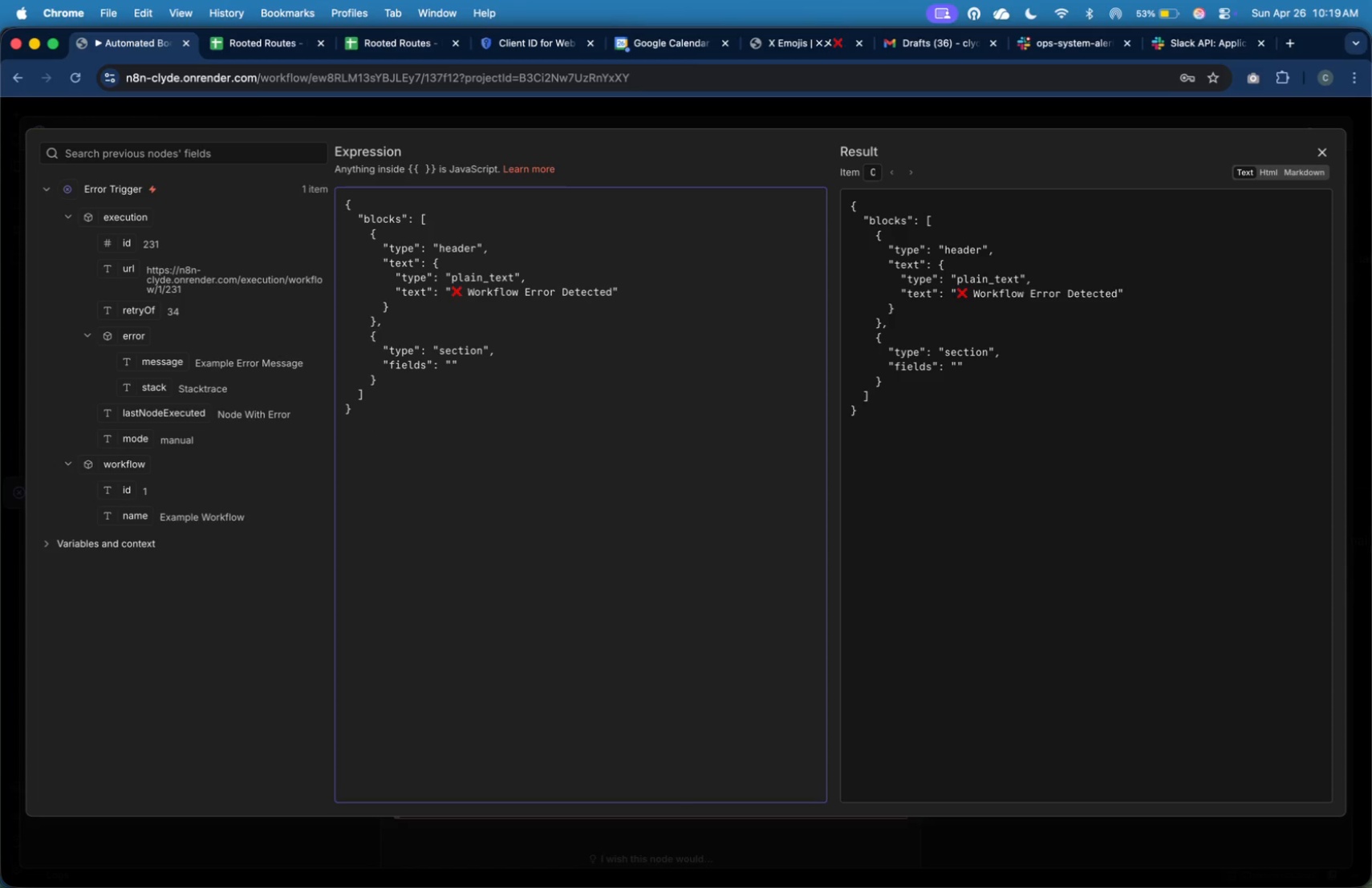 
key(ArrowDown)
 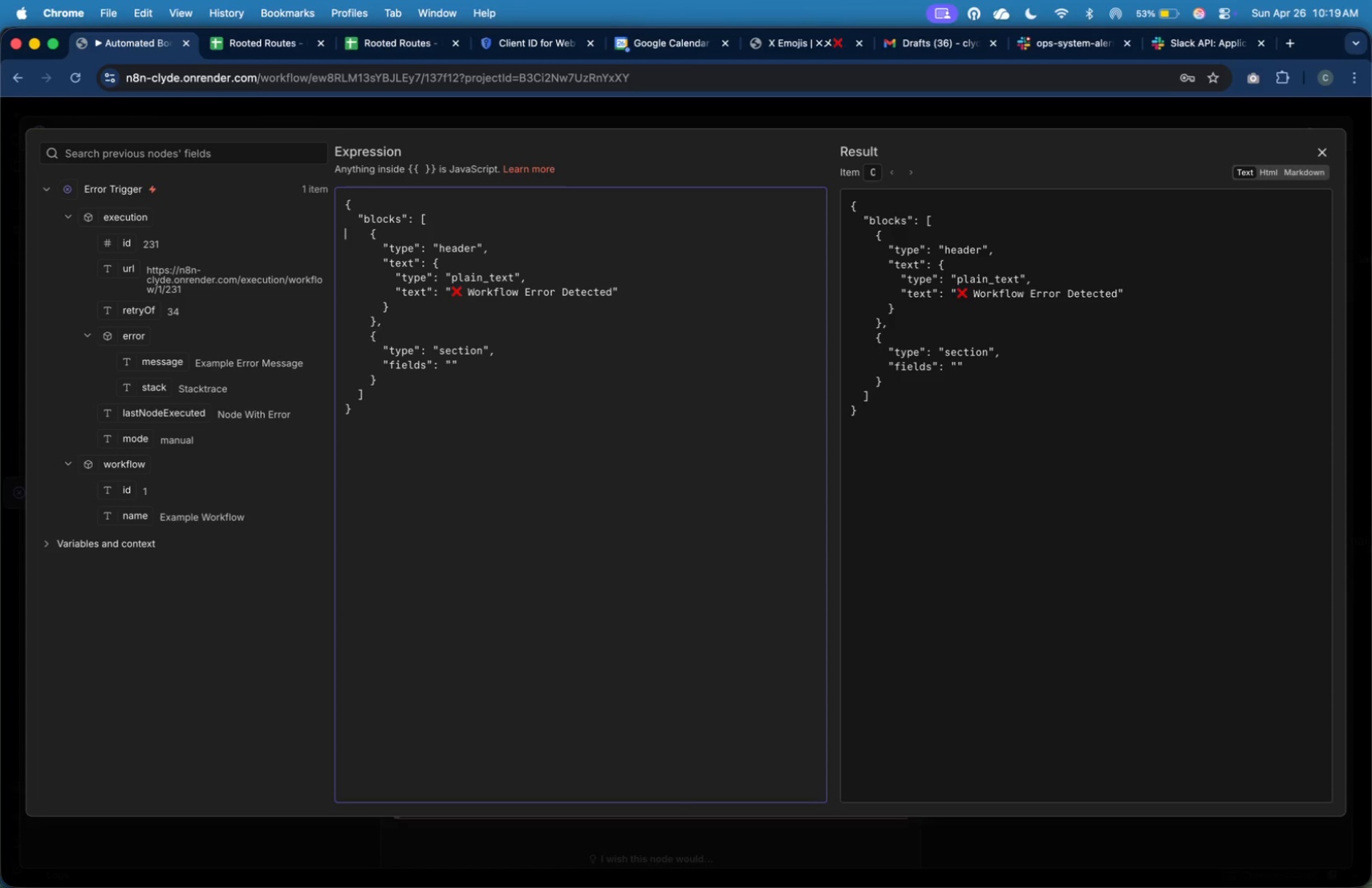 
hold_key(key=ArrowDown, duration=1.35)
 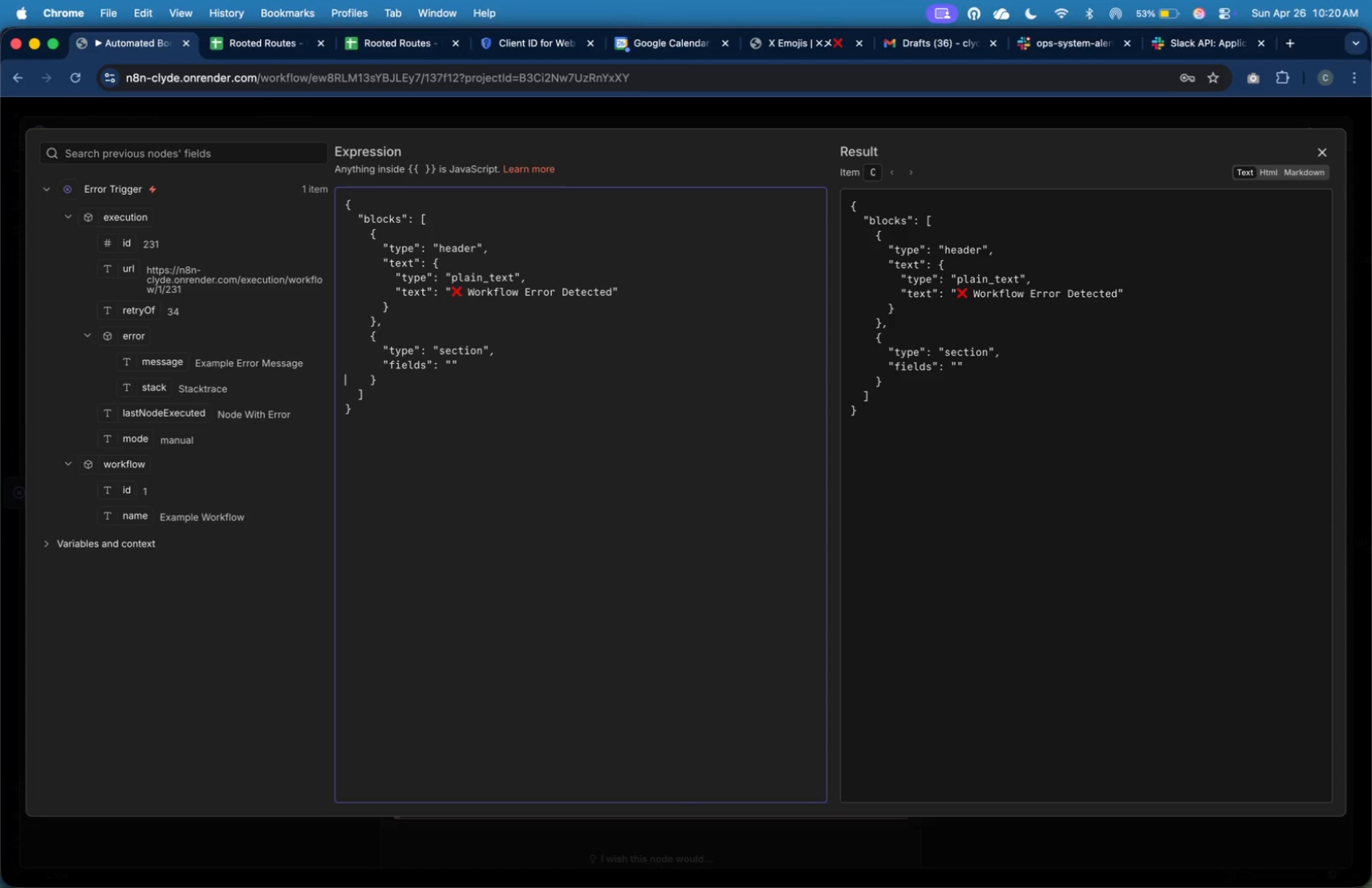 
key(ArrowUp)
 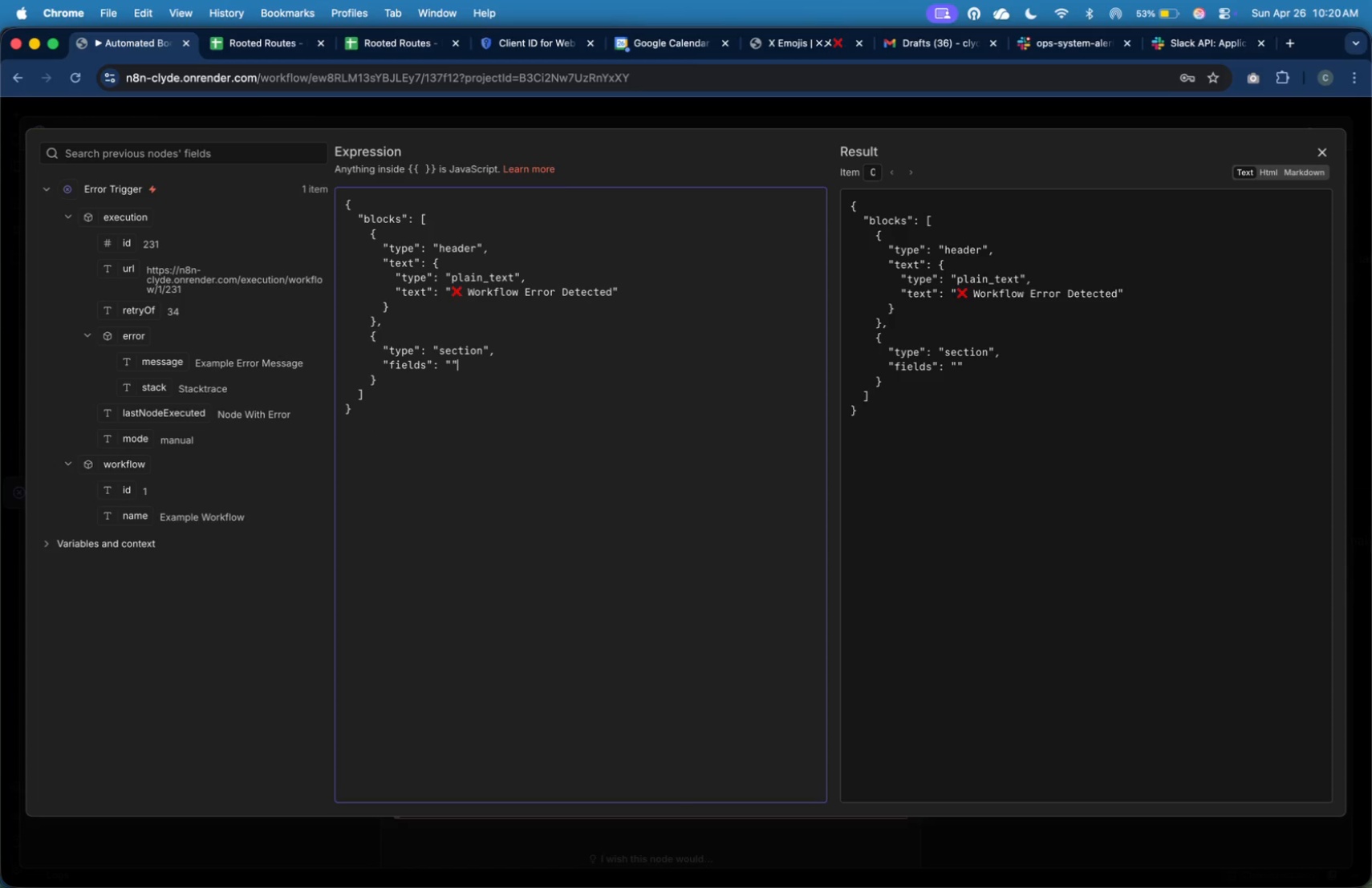 
key(ArrowLeft)
 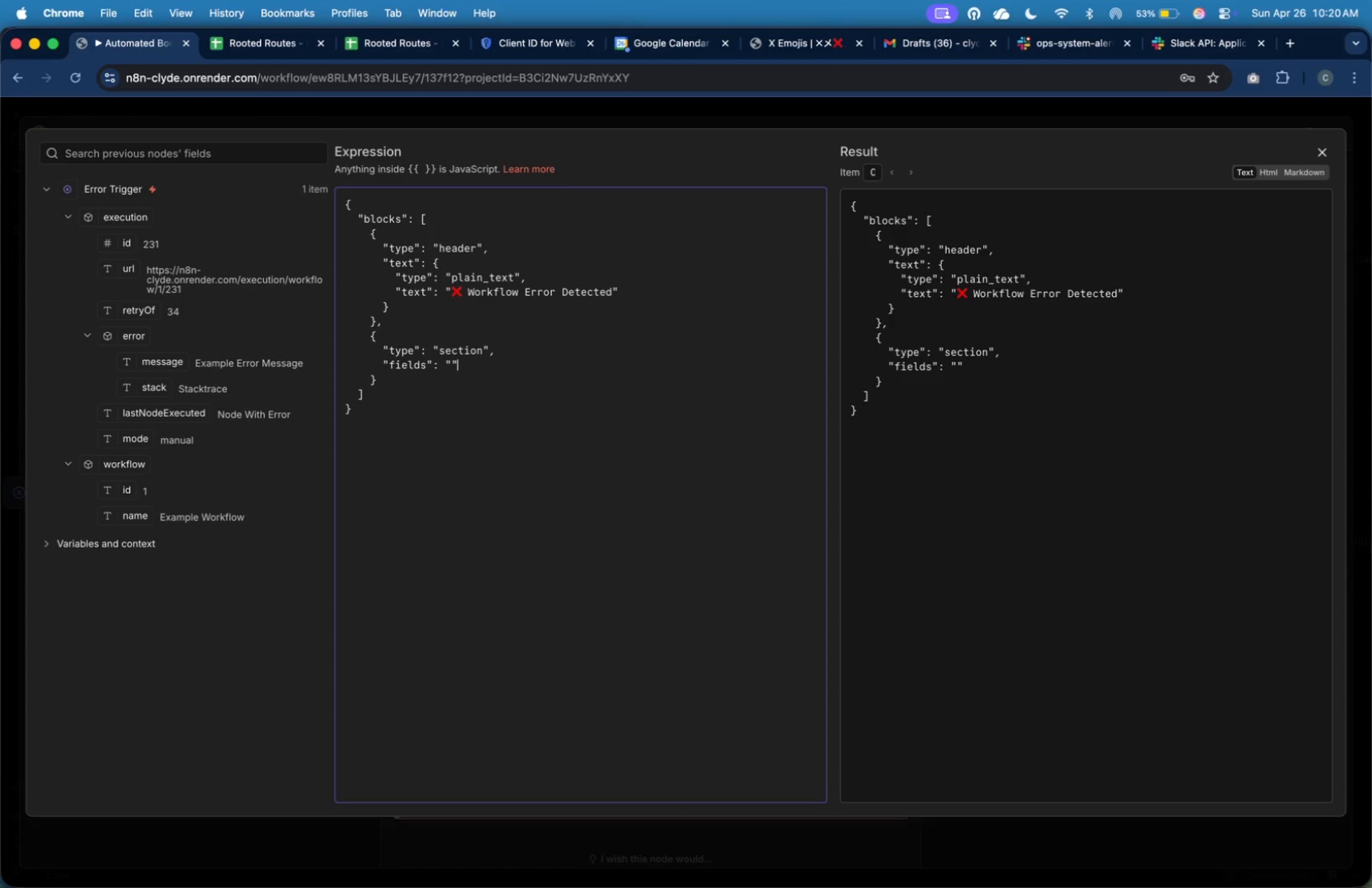 
key(Backspace)
 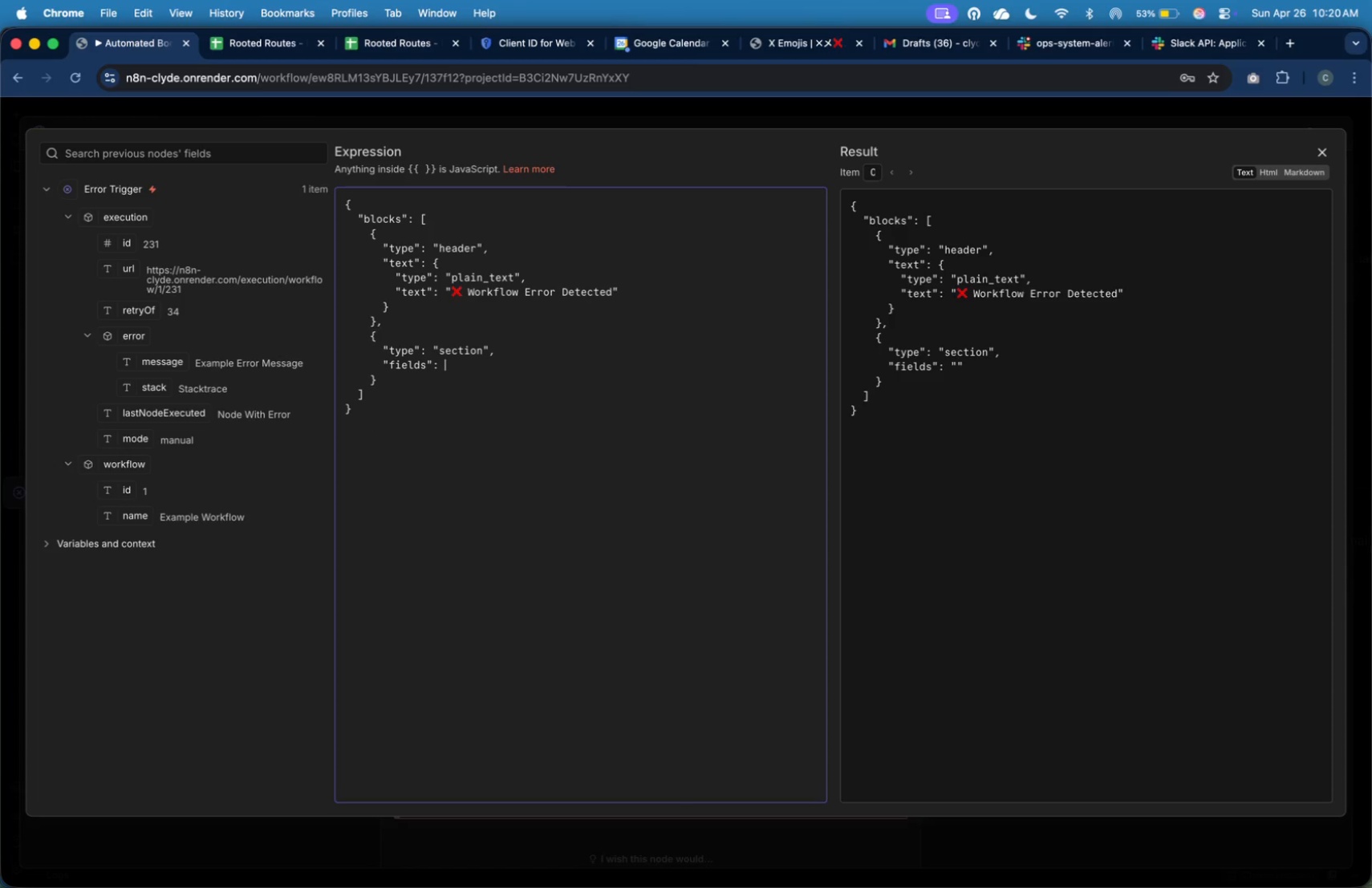 
key(Backspace)
 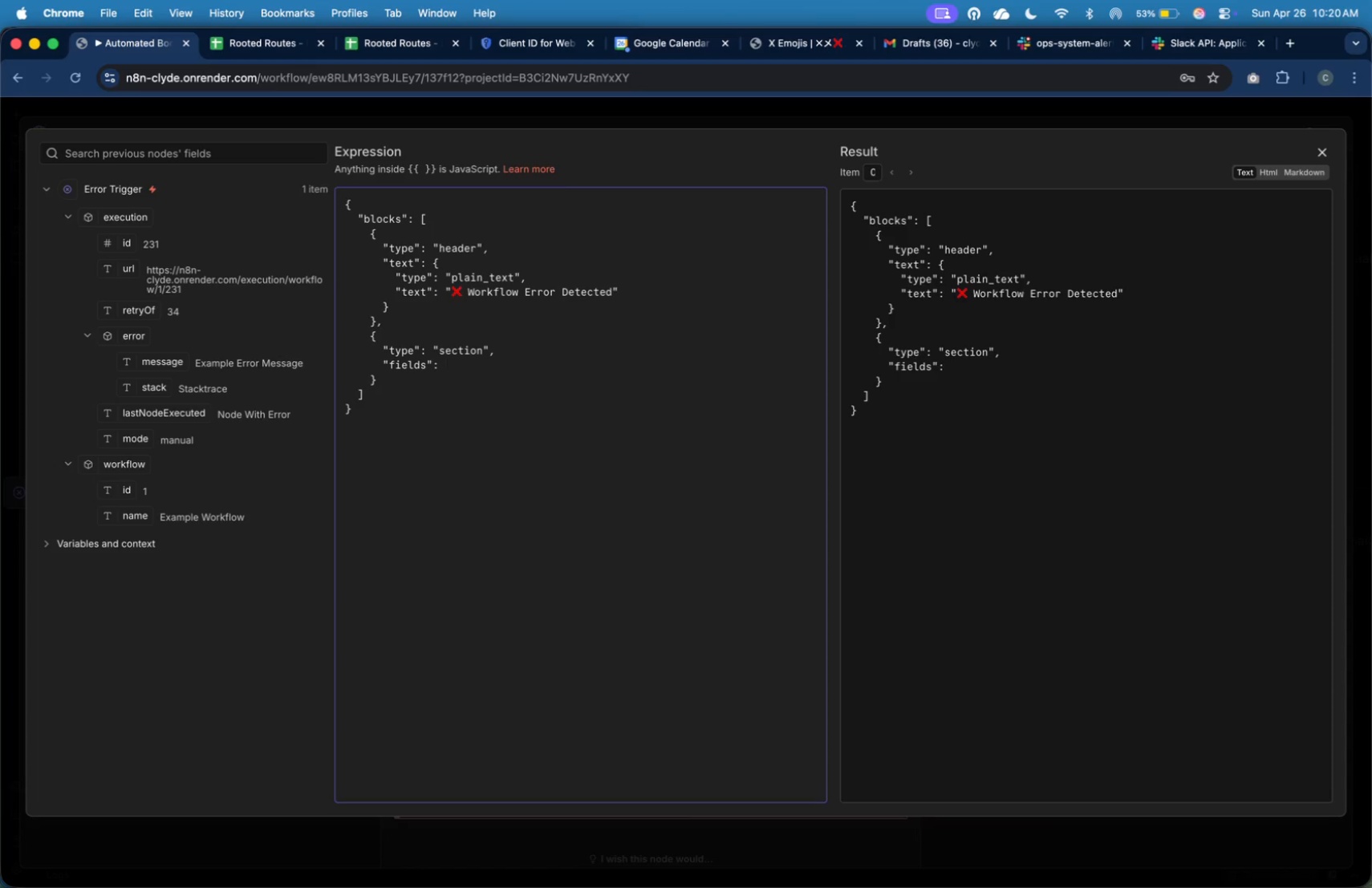 
key(BracketLeft)
 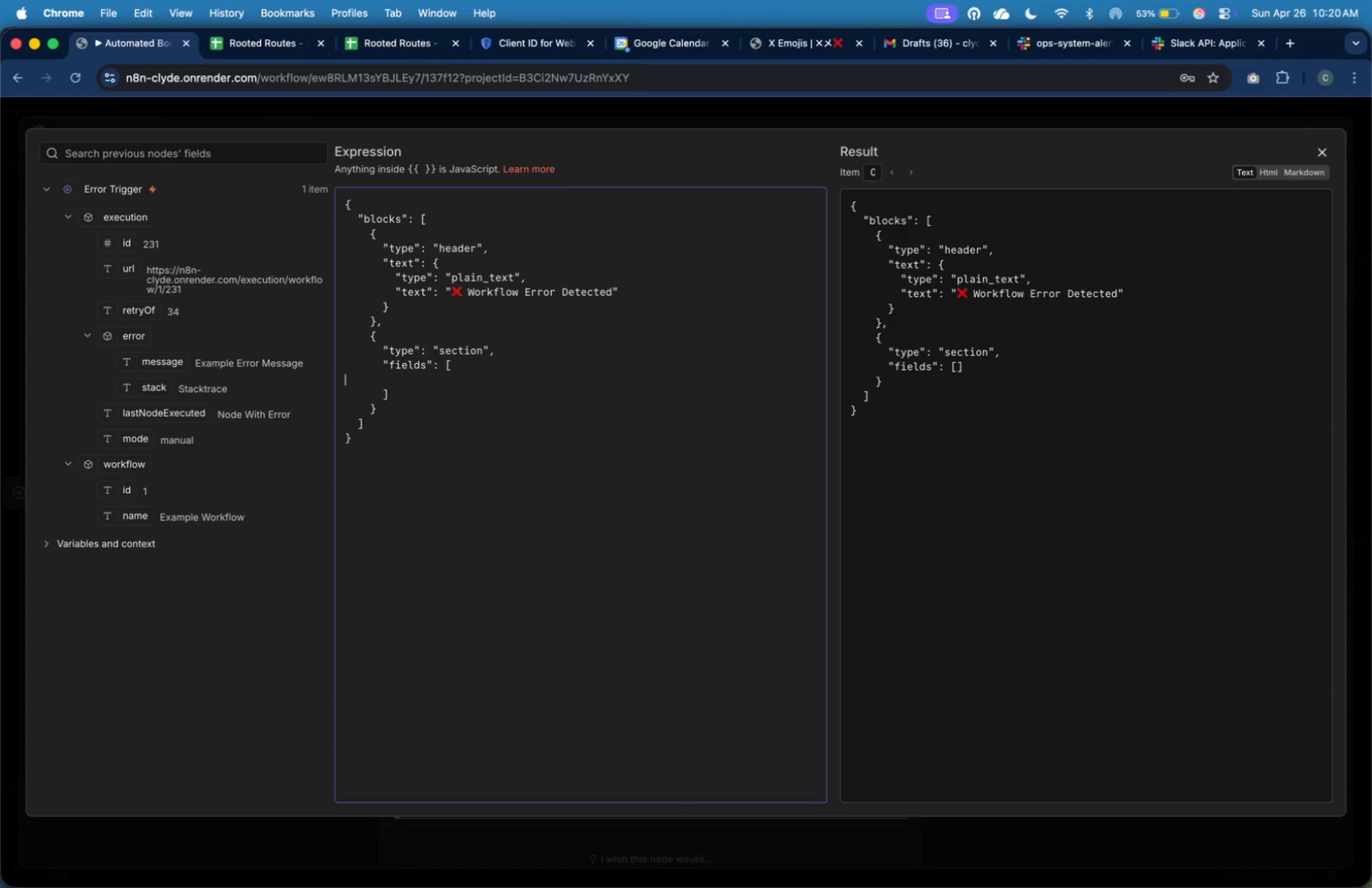 
key(Enter)
 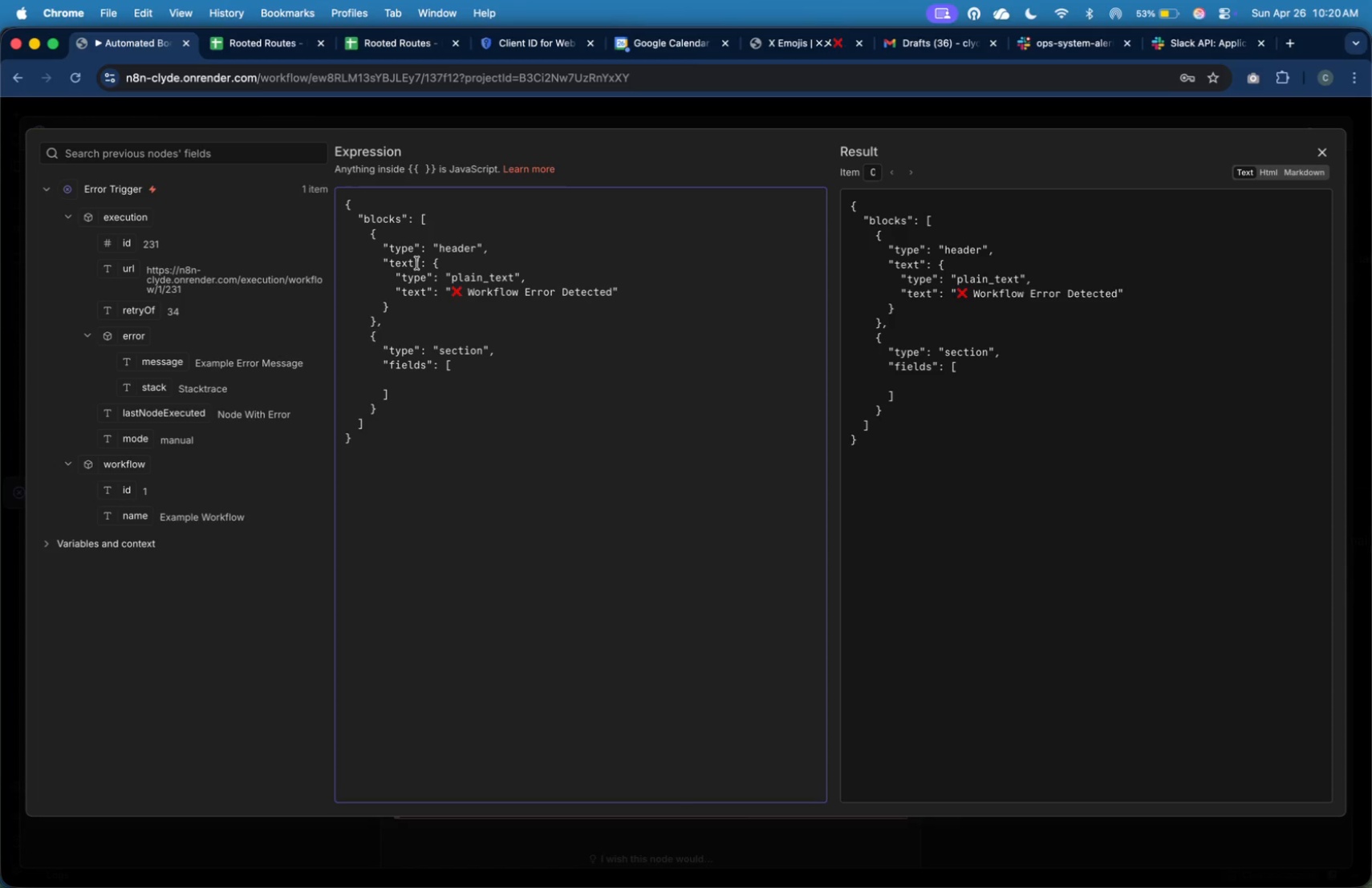 
wait(11.63)
 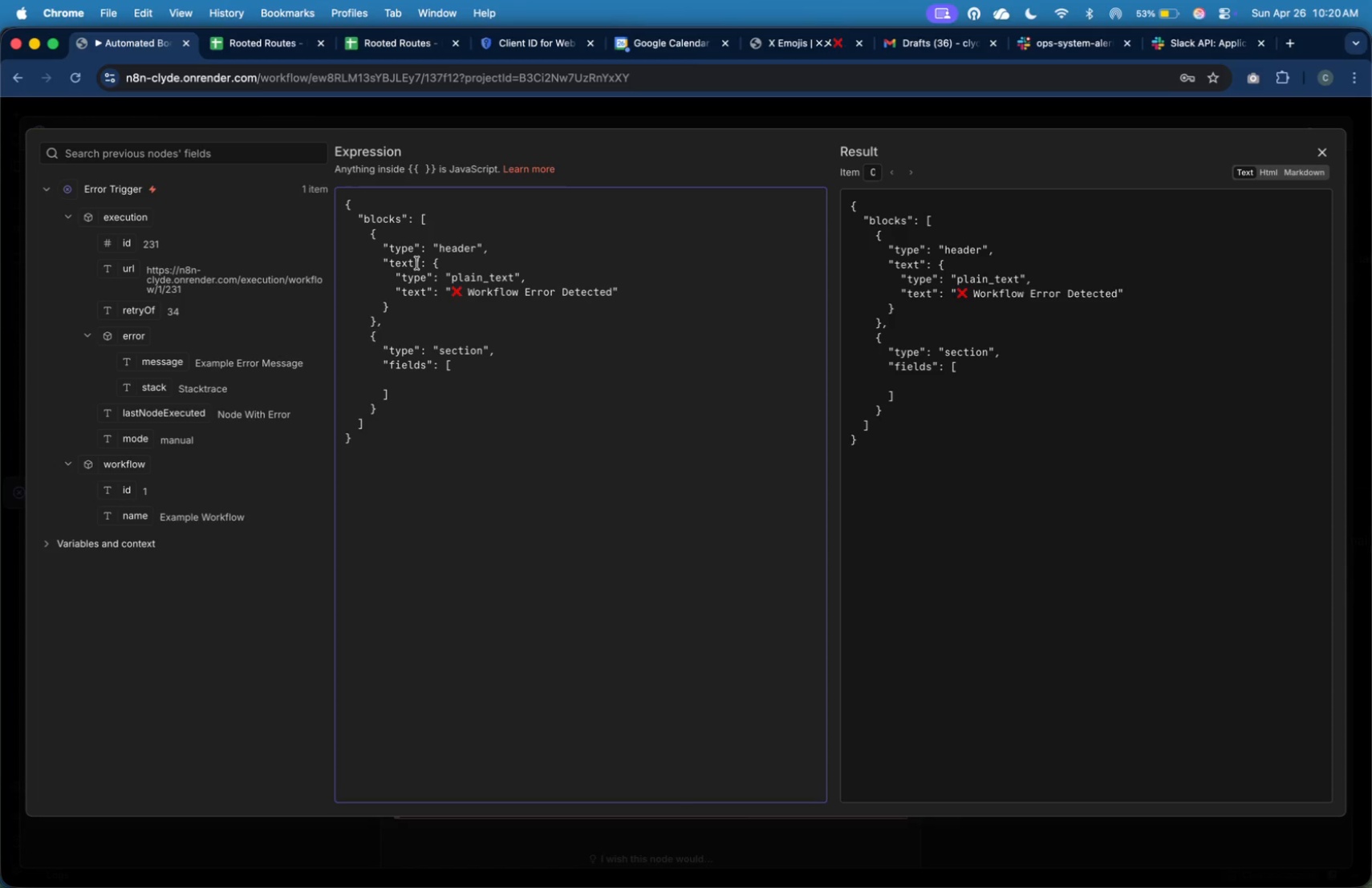 
key(Tab)
 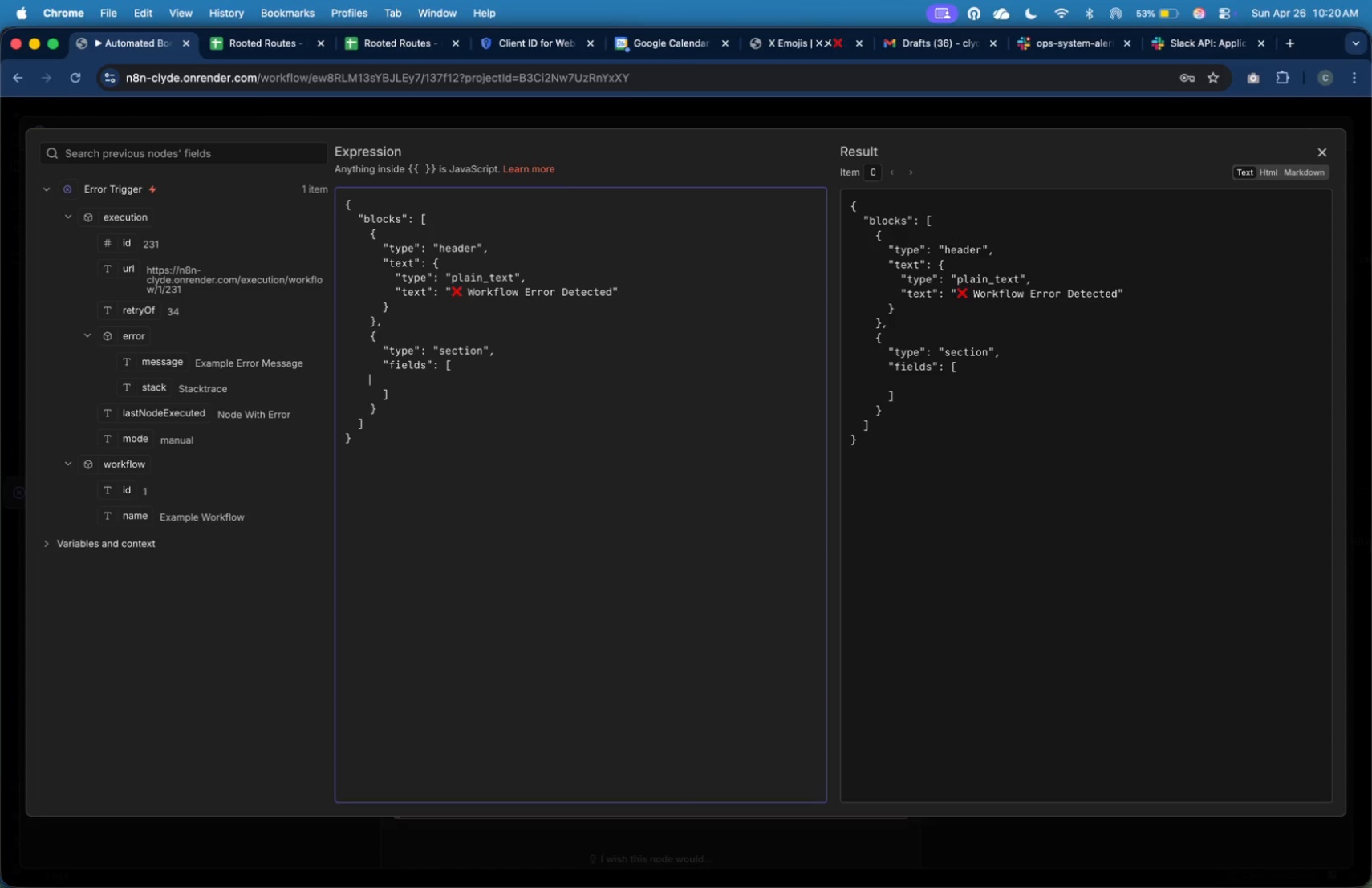 
key(Tab)
 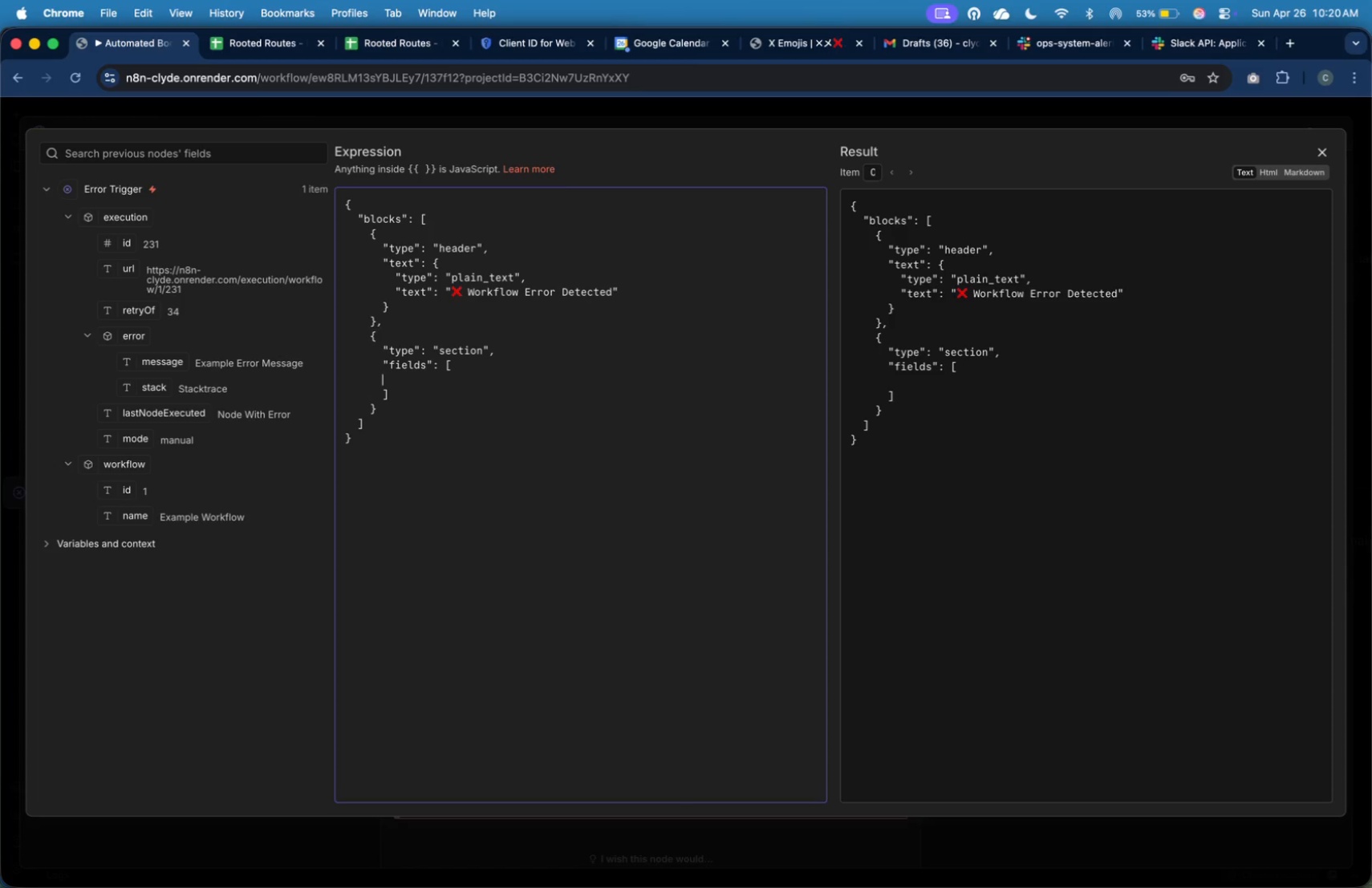 
key(Tab)
 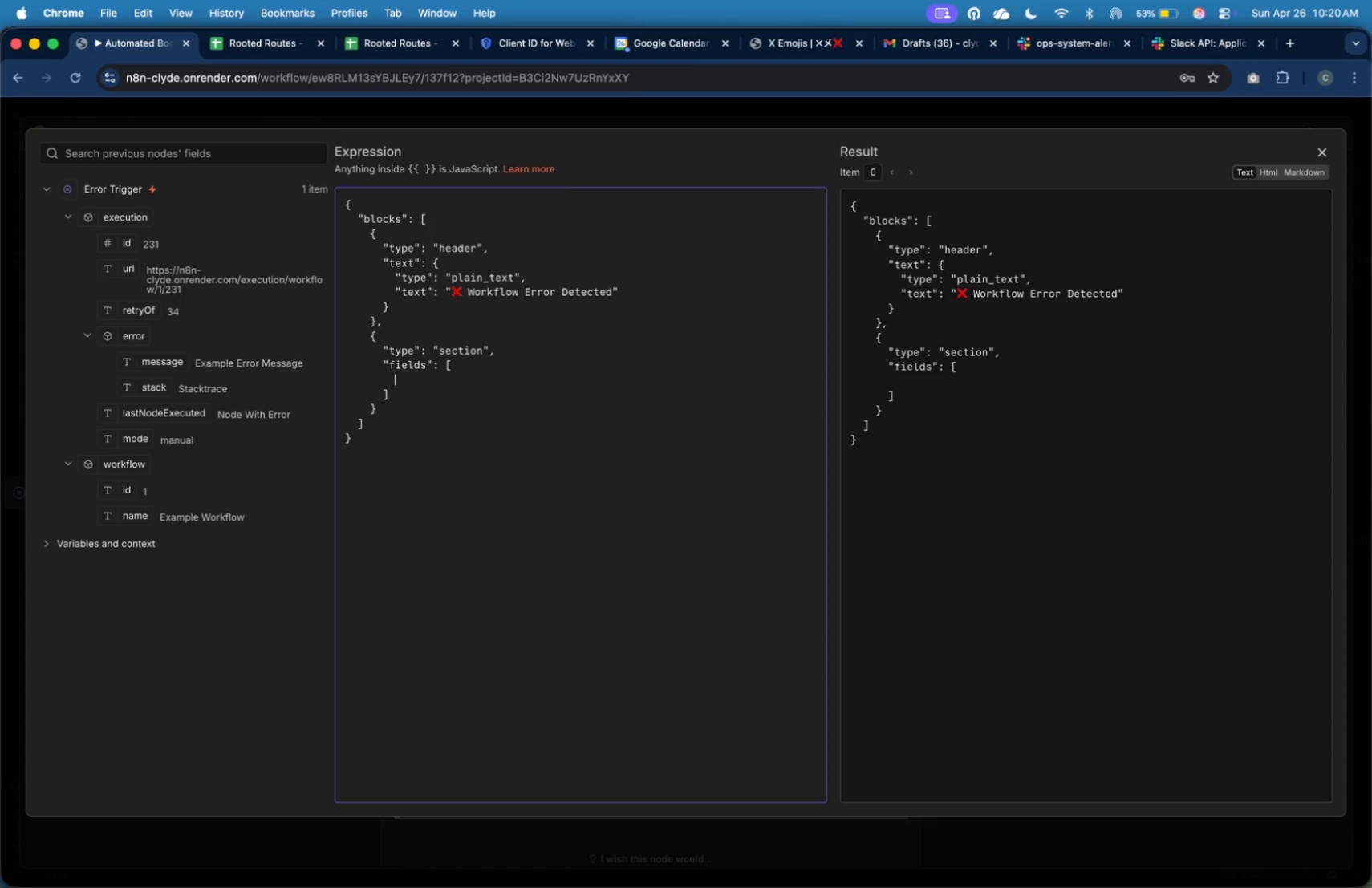 
key(Tab)
 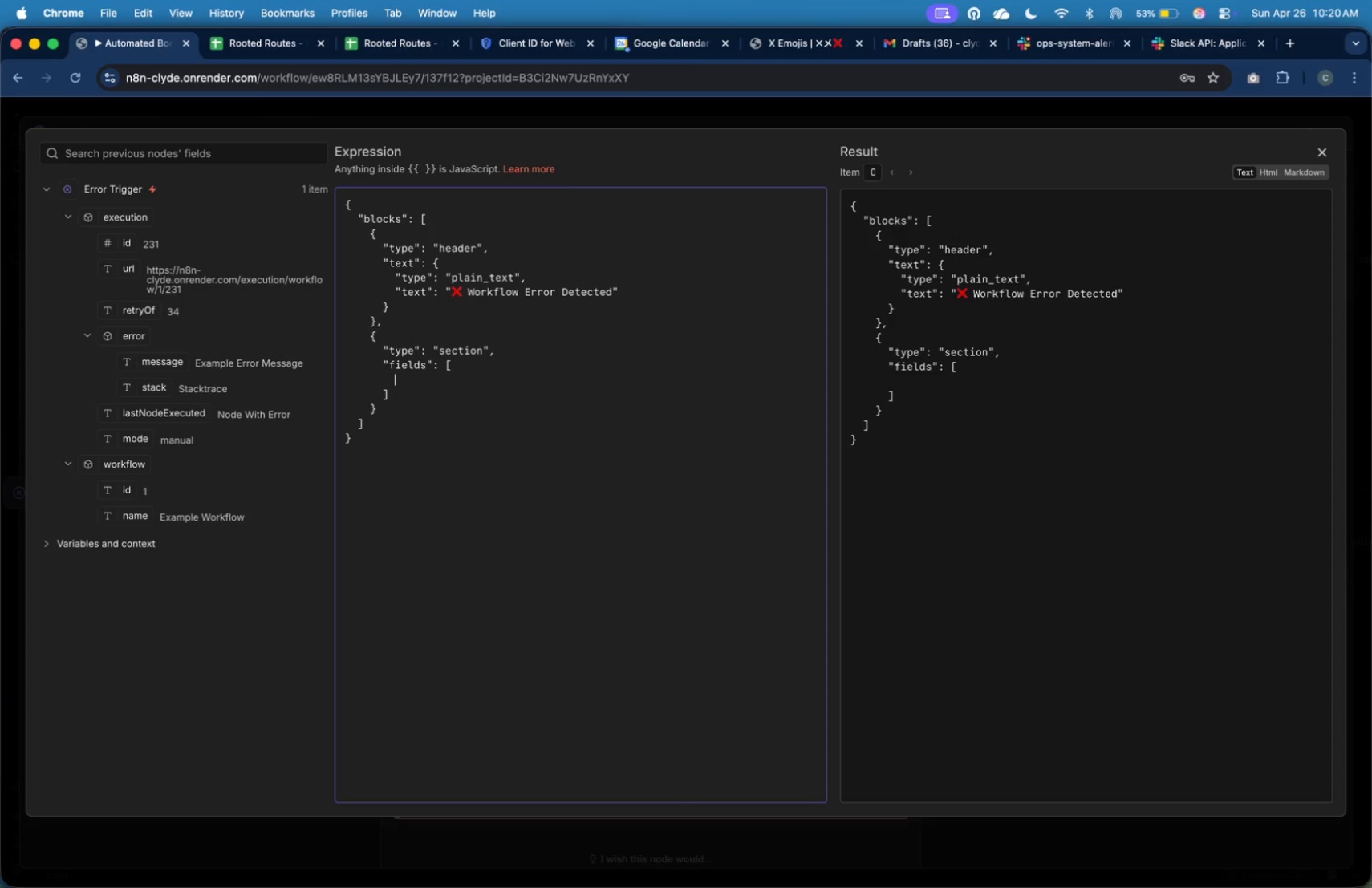 
key(Shift+ShiftLeft)
 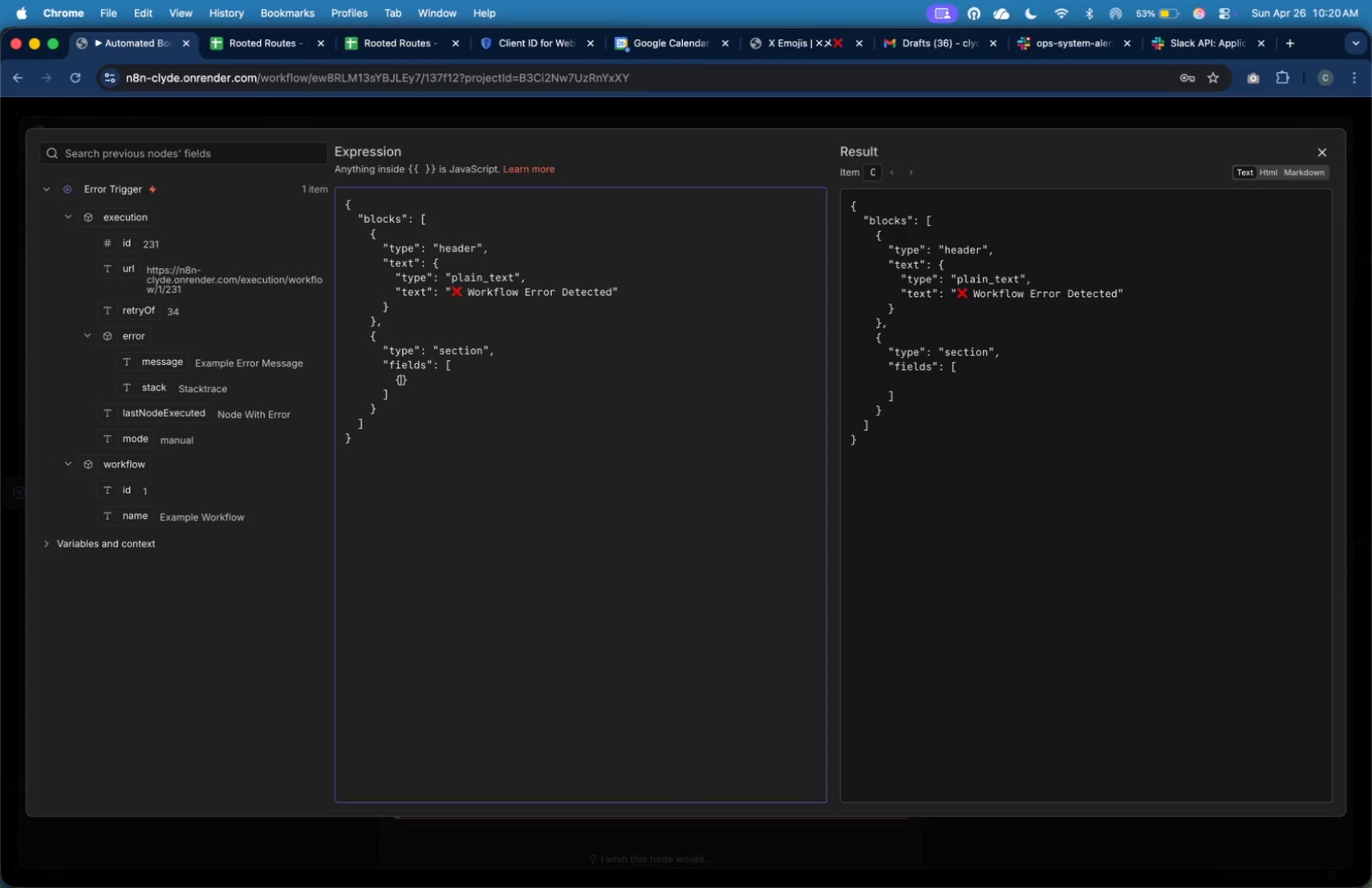 
key(Shift+BracketLeft)
 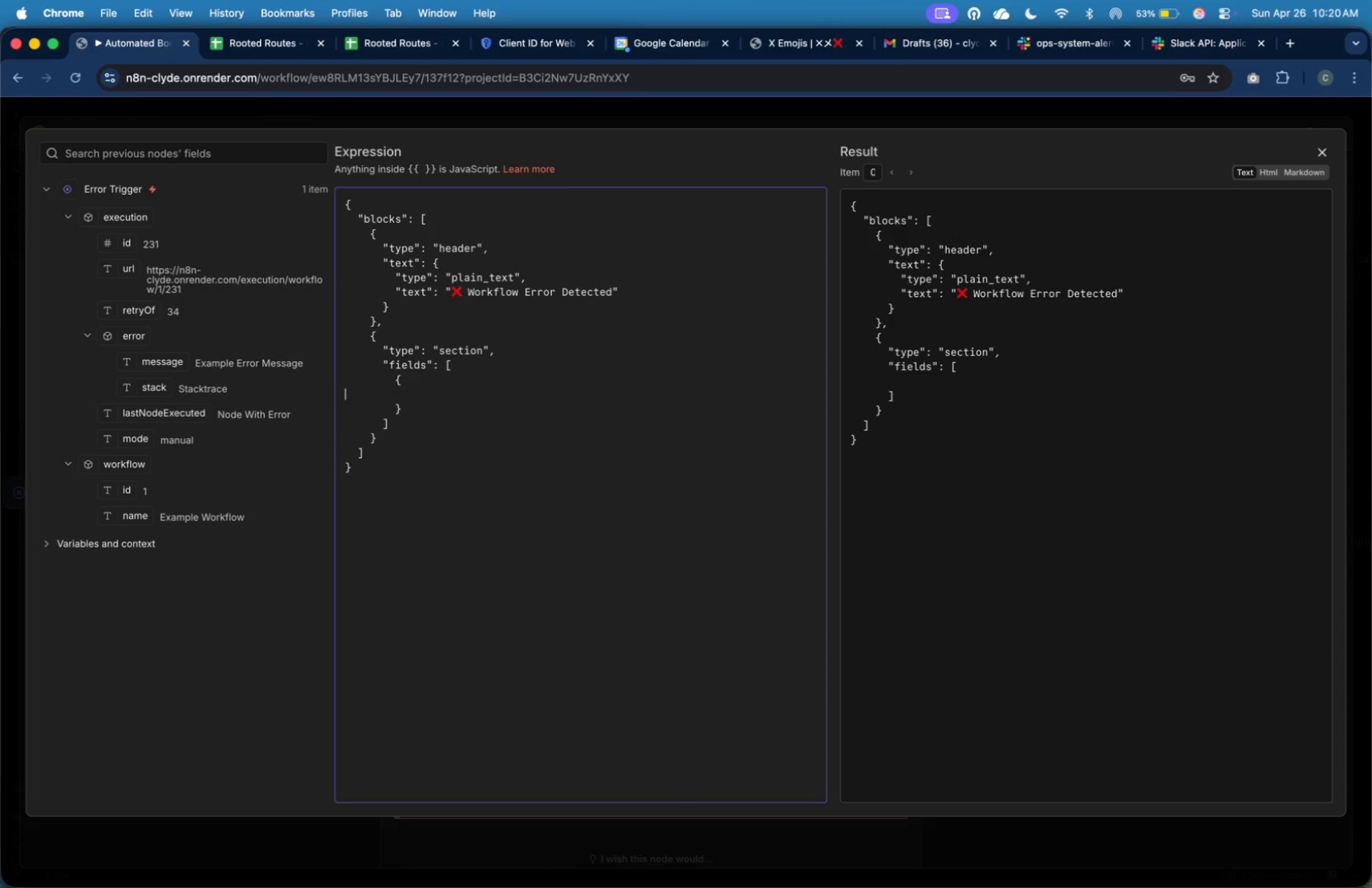 
key(Enter)
 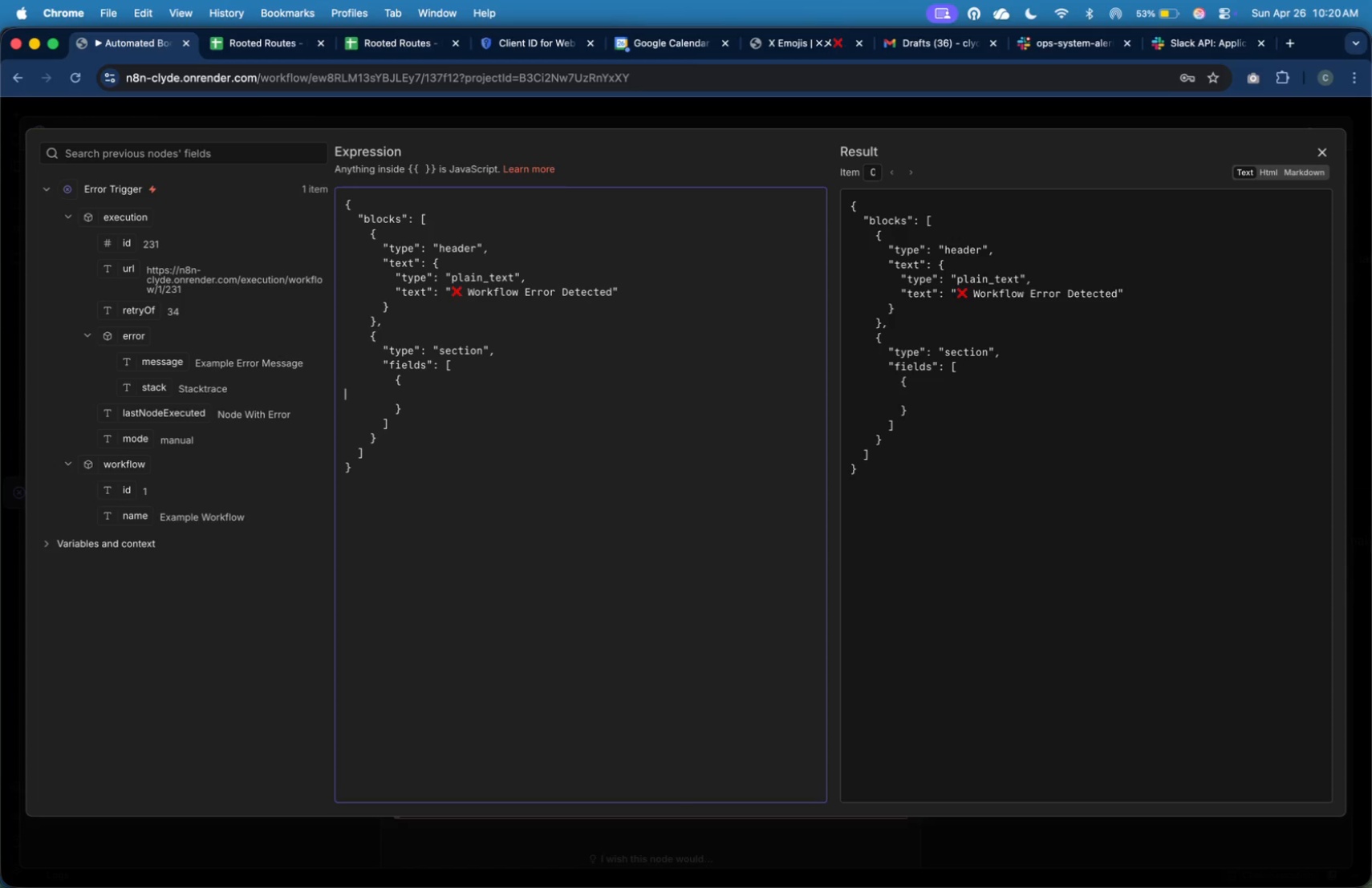 
key(Tab)
key(Tab)
key(Tab)
key(Tab)
key(Tab)
type("type)
 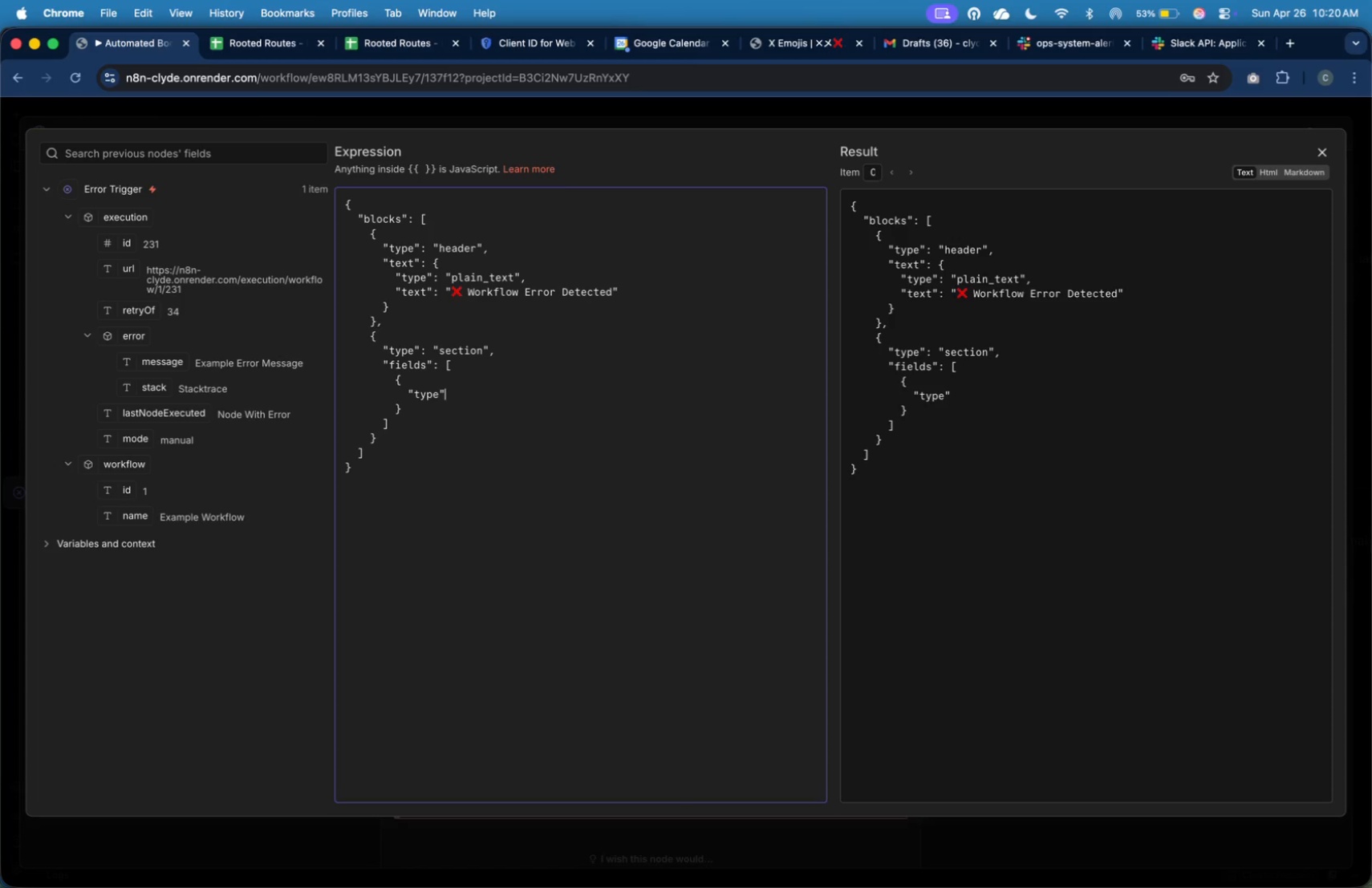 
 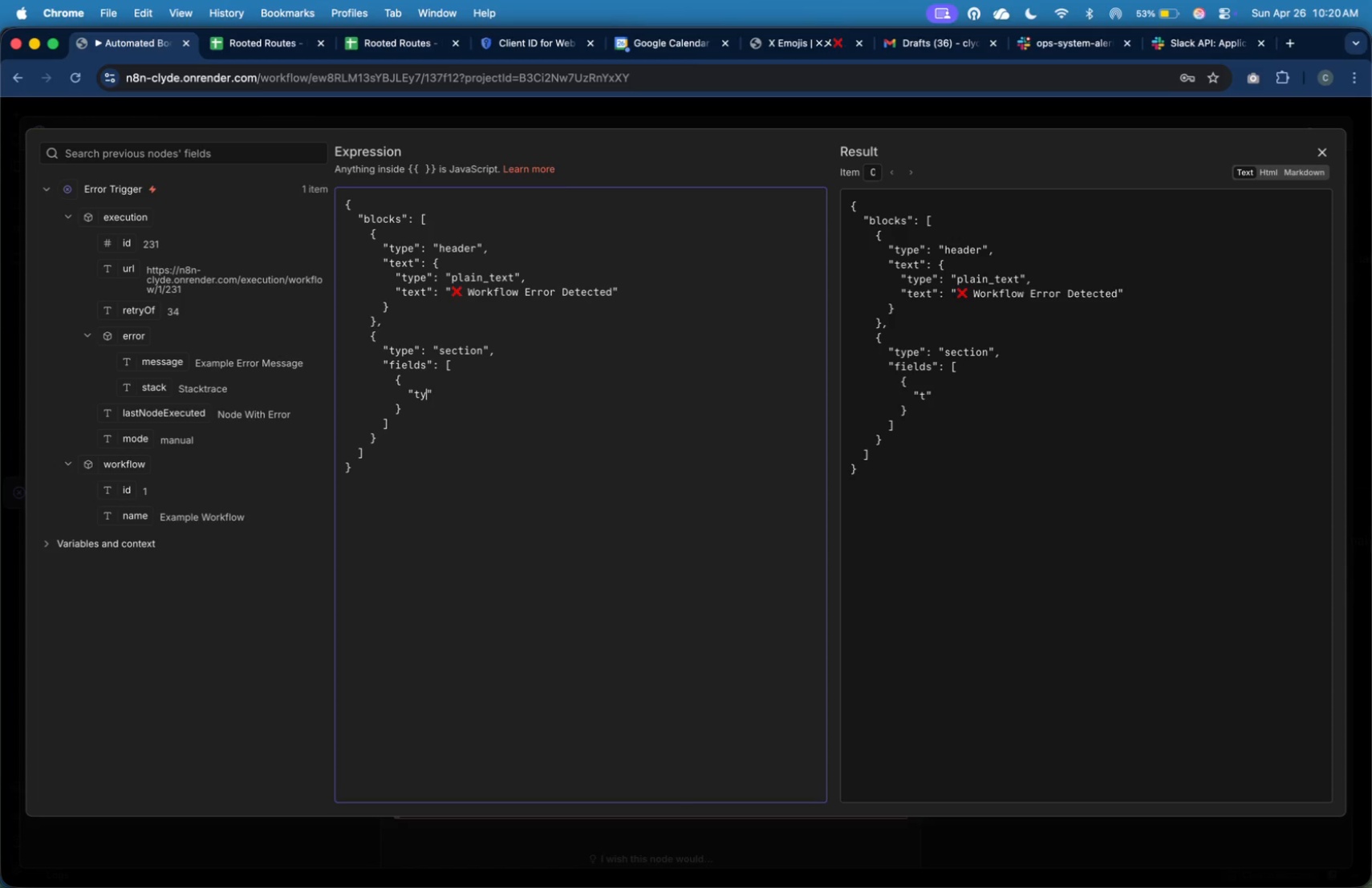 
key(ArrowRight)
 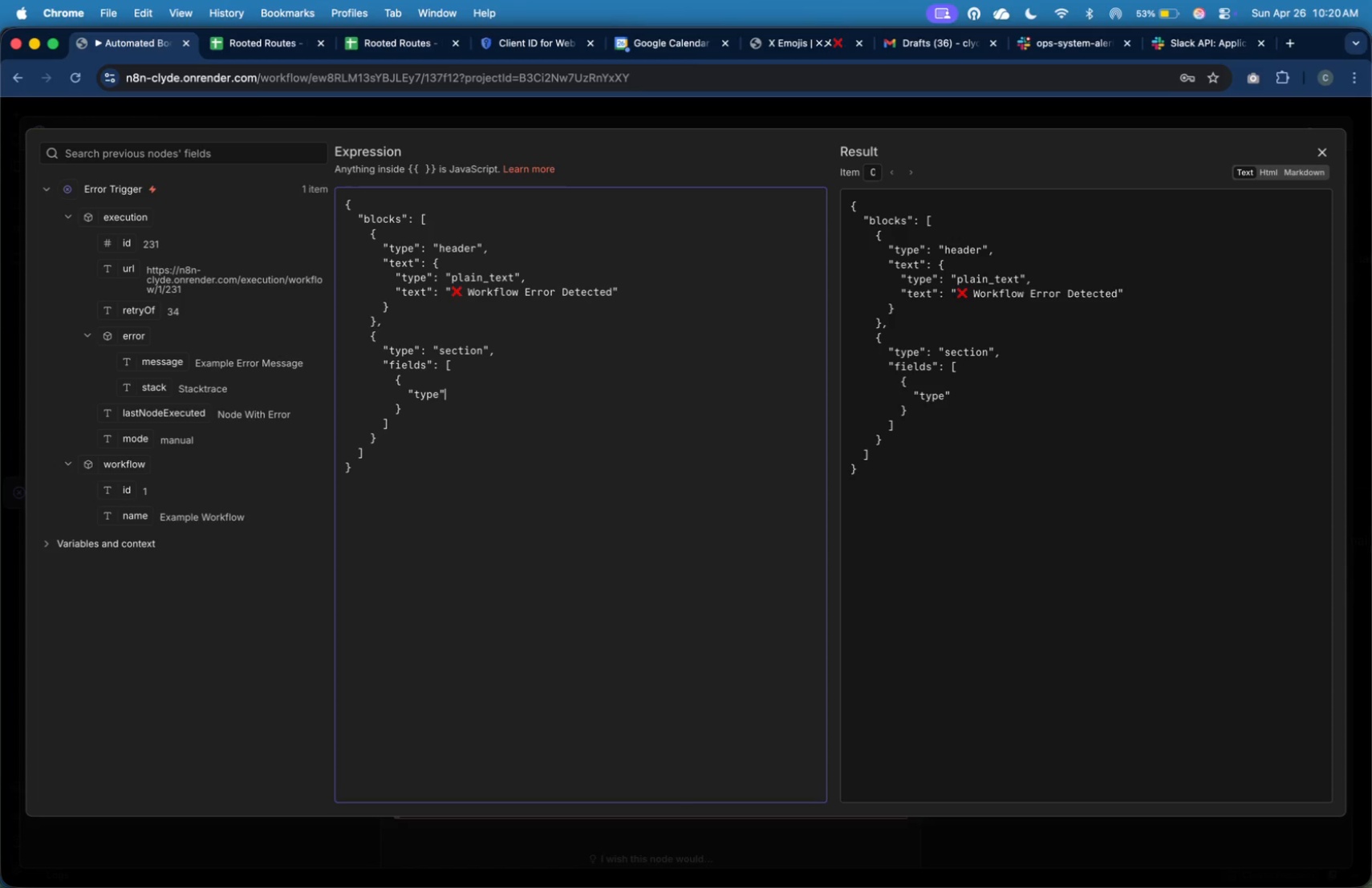 
key(Shift+Semicolon)
 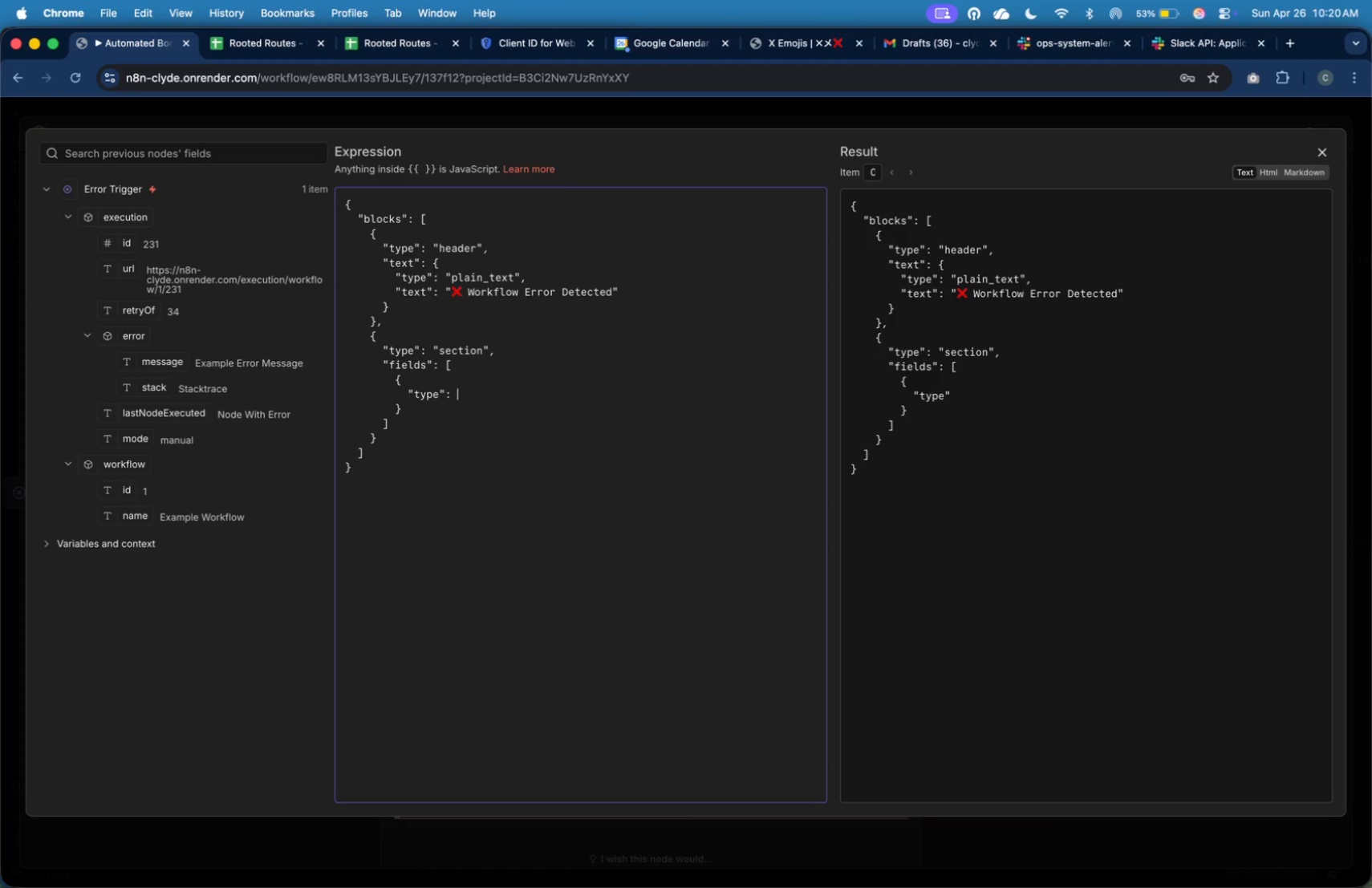 
key(Shift+Space)
 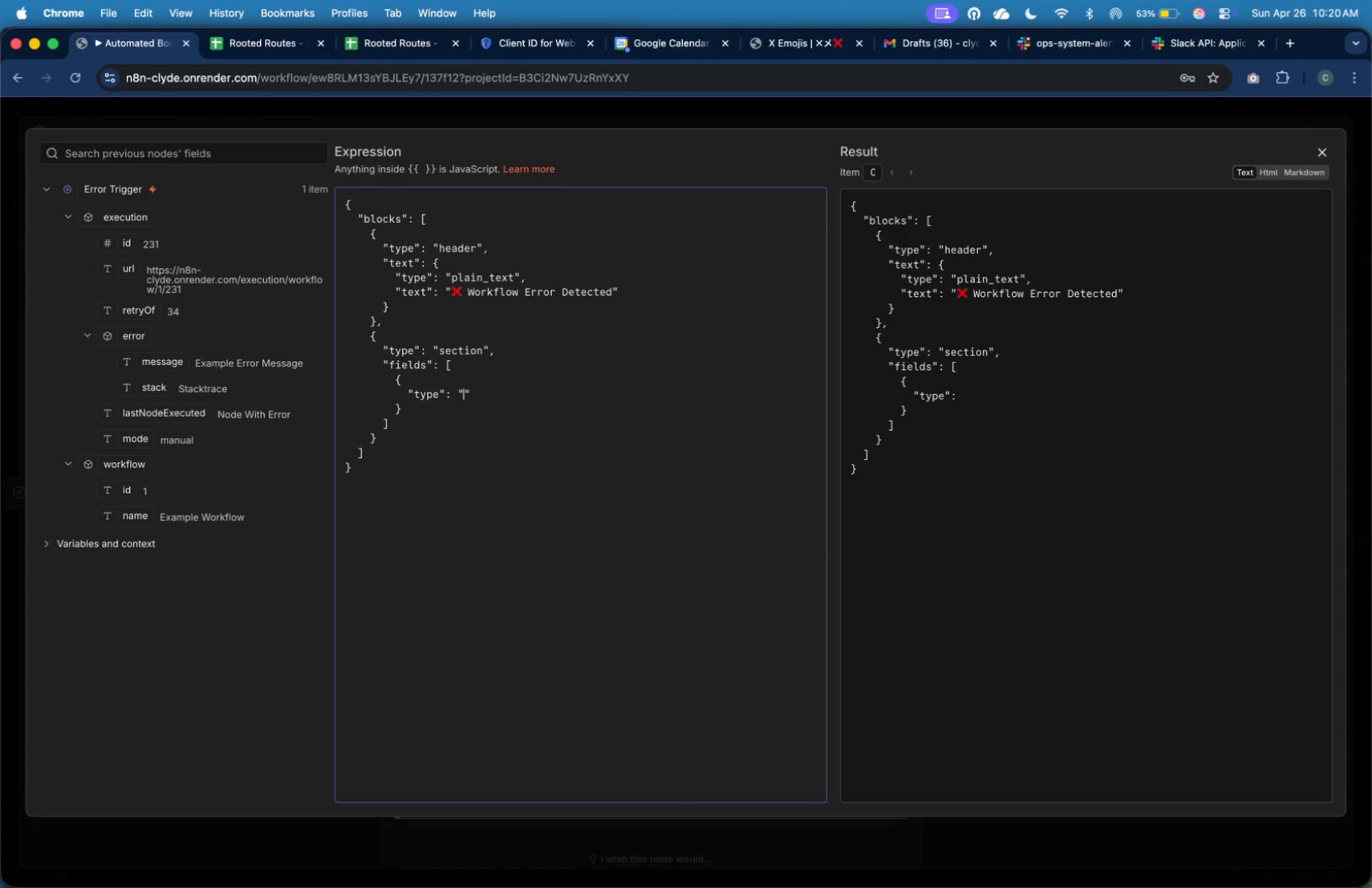 
key(Shift+Quote)
 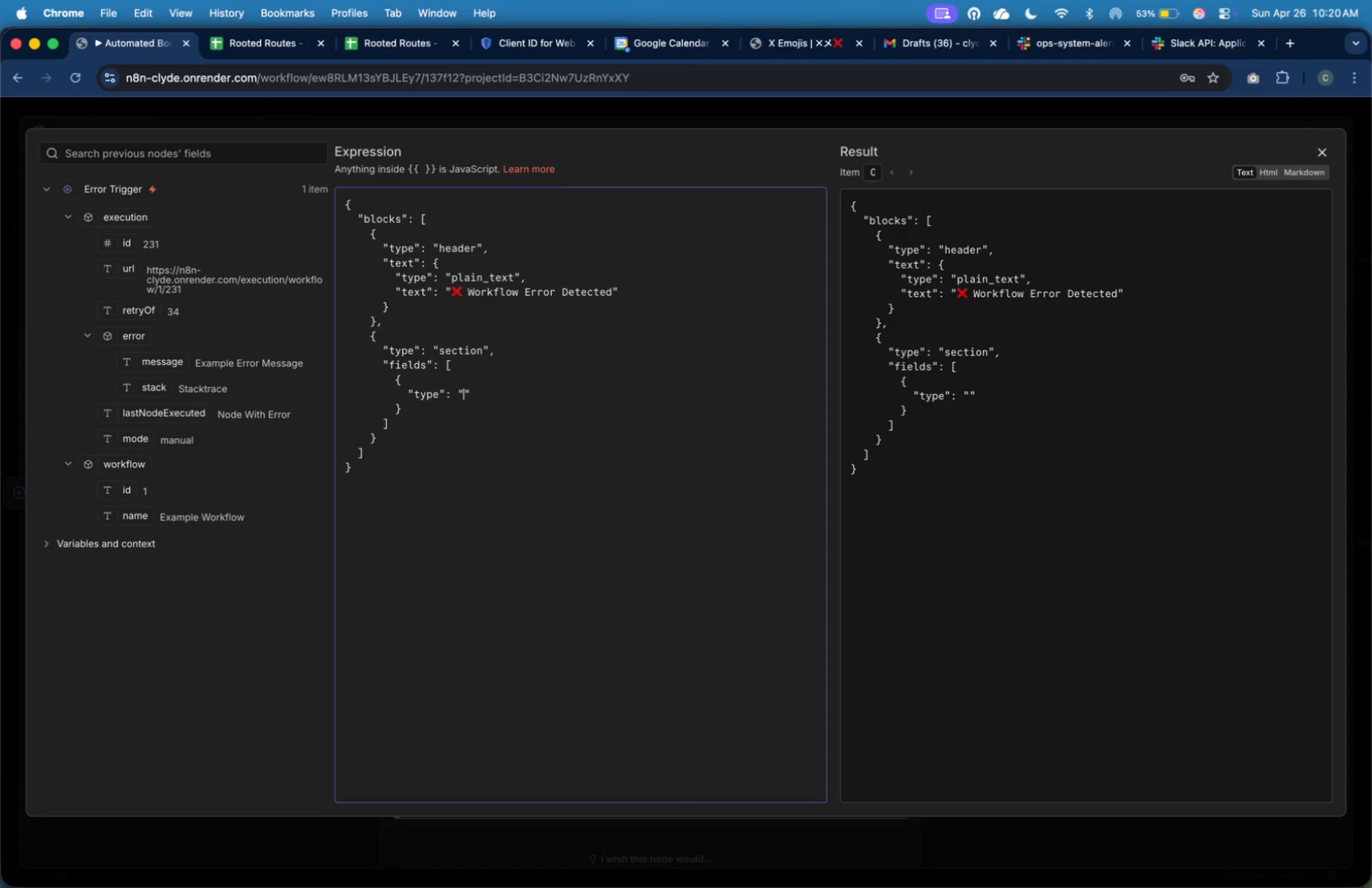 
type(mrkdwn)
 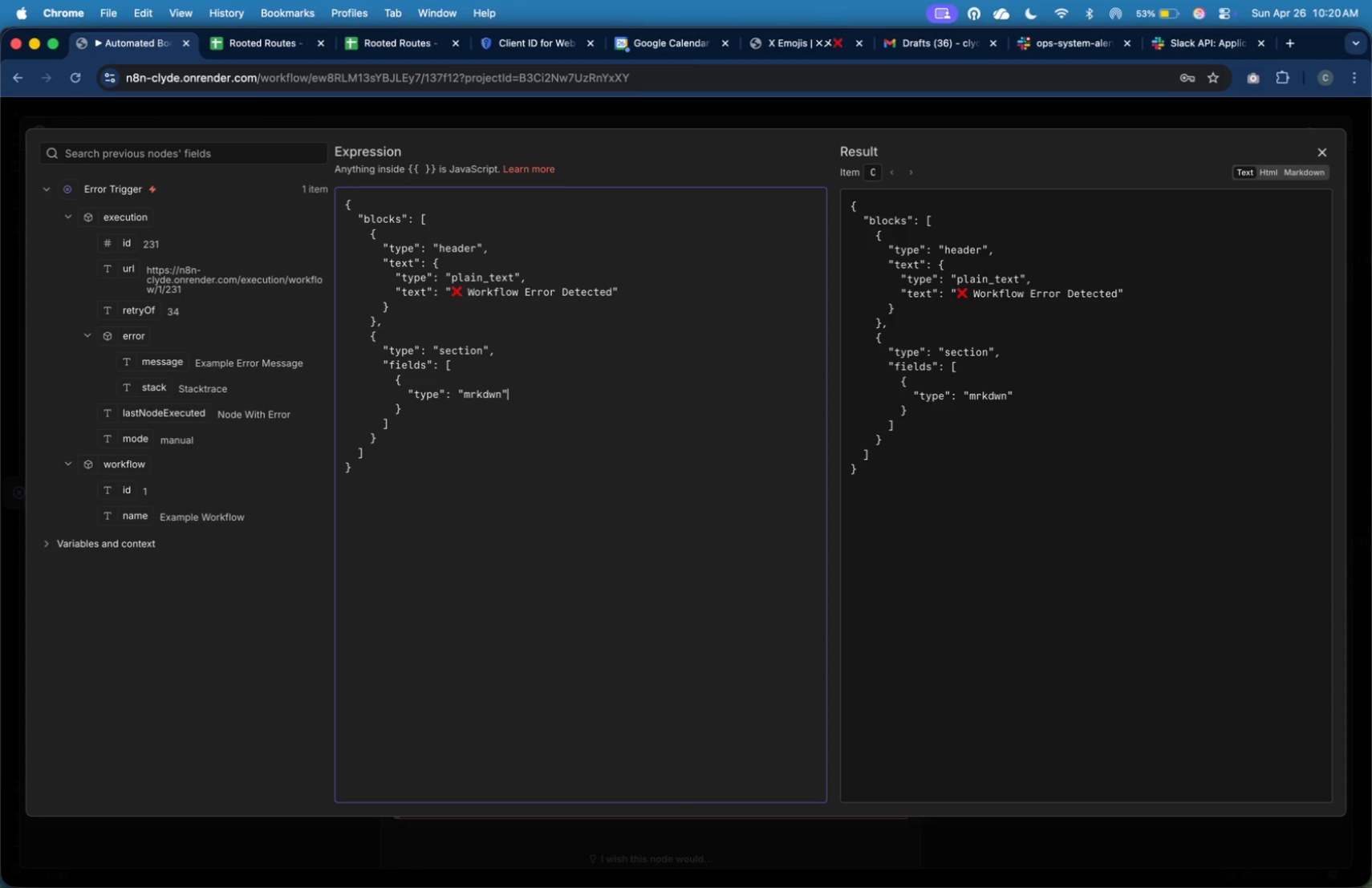 
key(ArrowRight)
 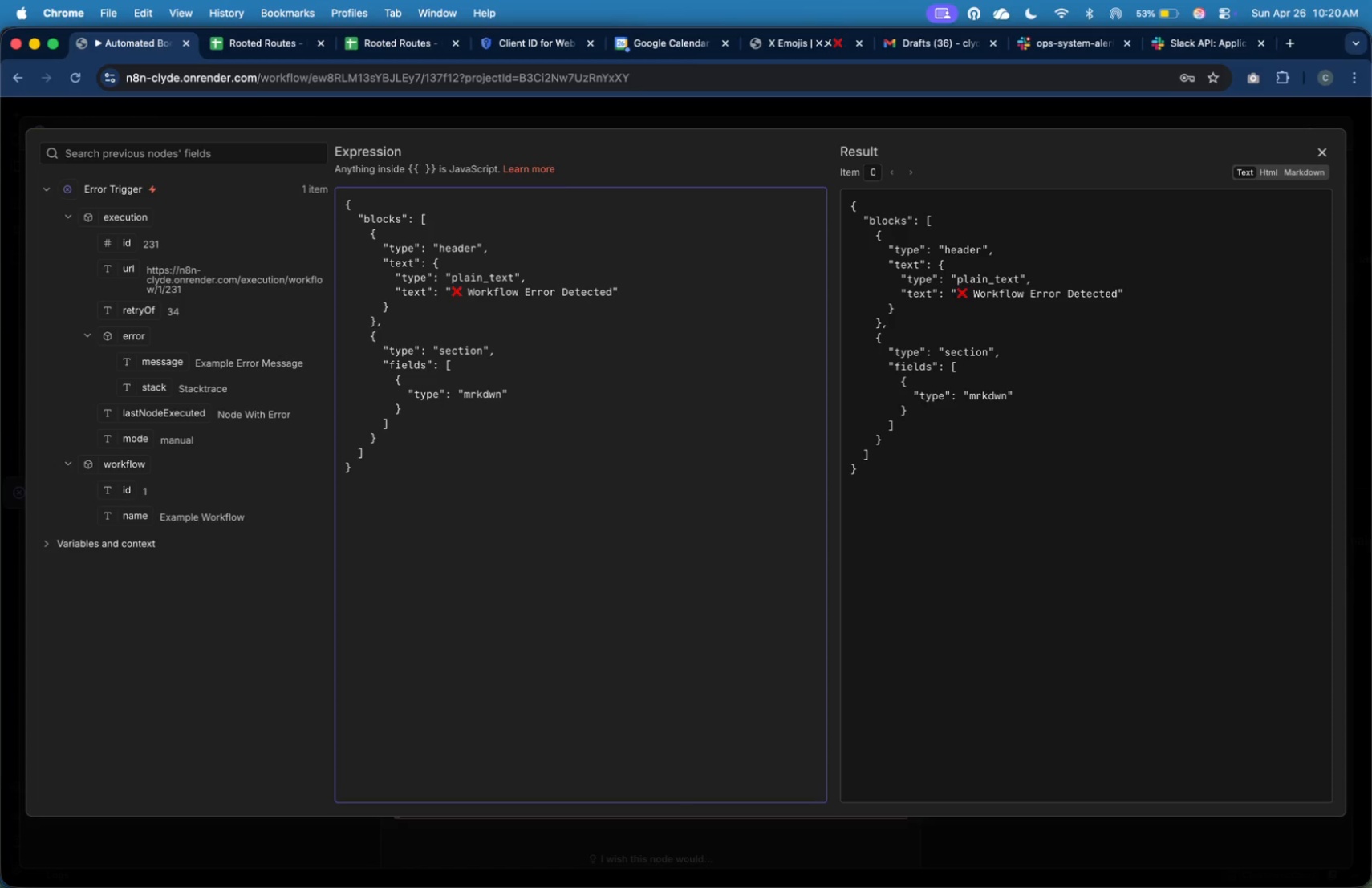 
key(Comma)
 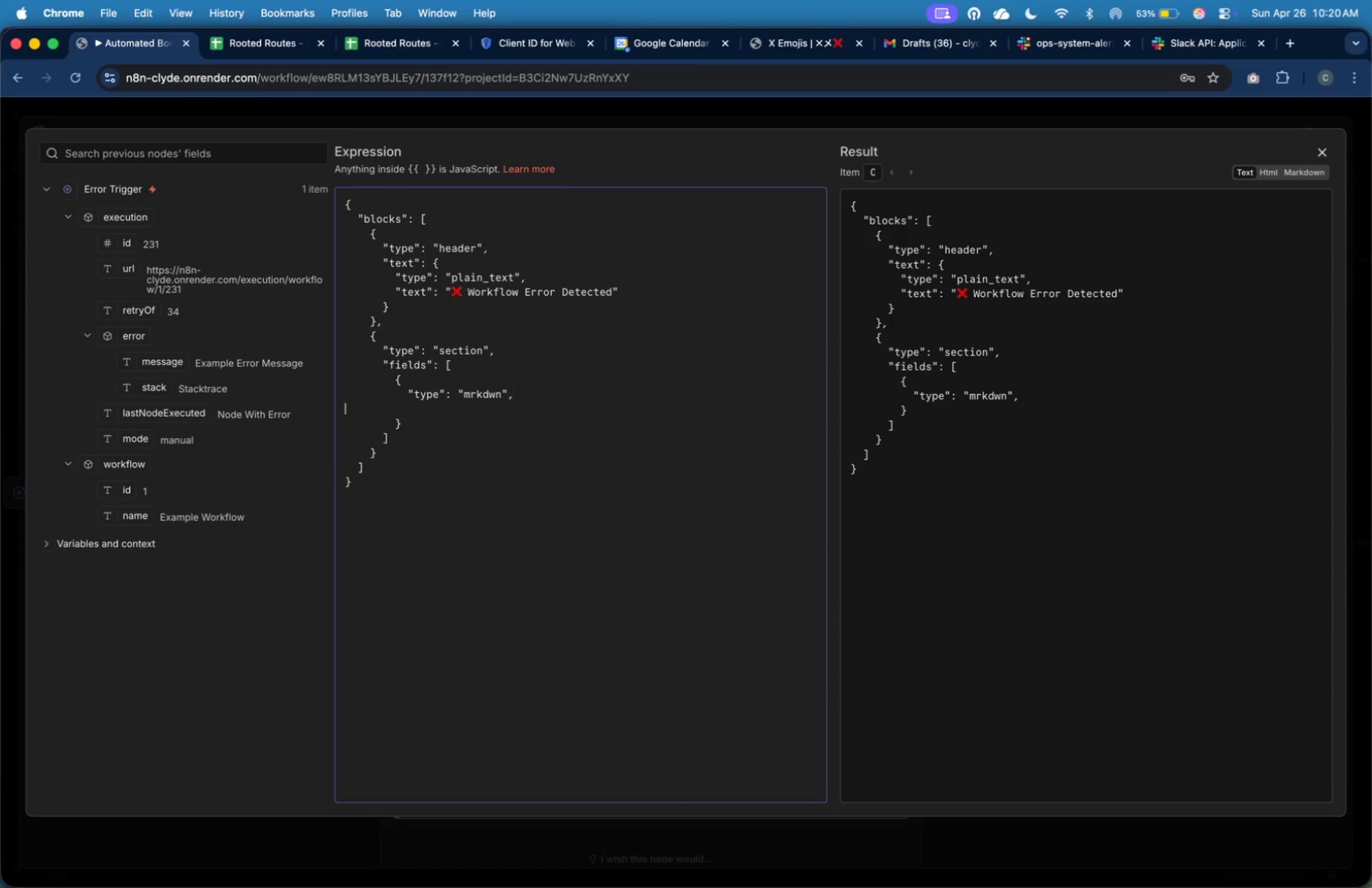 
key(Enter)
 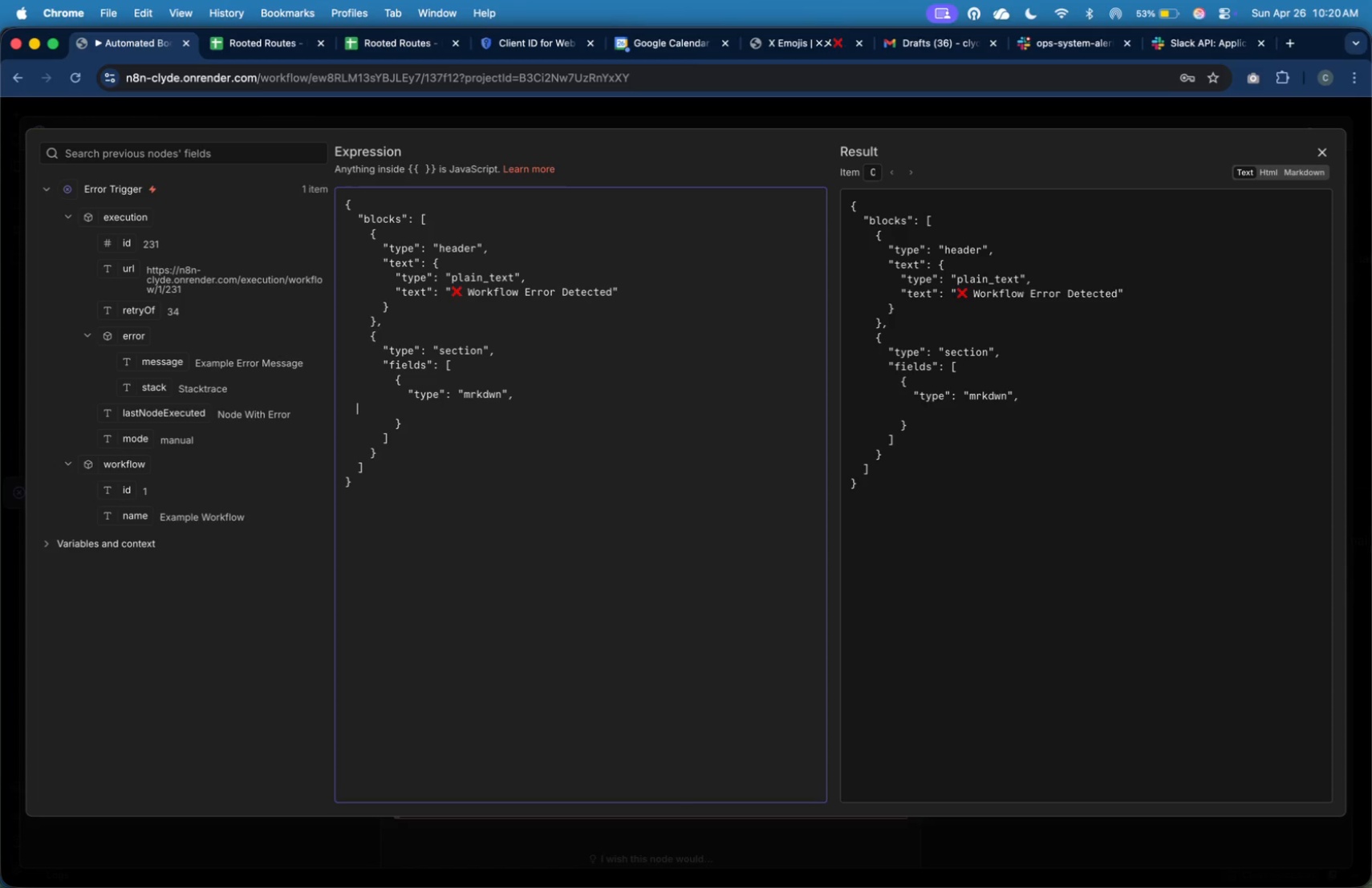 
key(Tab)
key(Tab)
key(Tab)
key(Tab)
key(Tab)
type("text)
 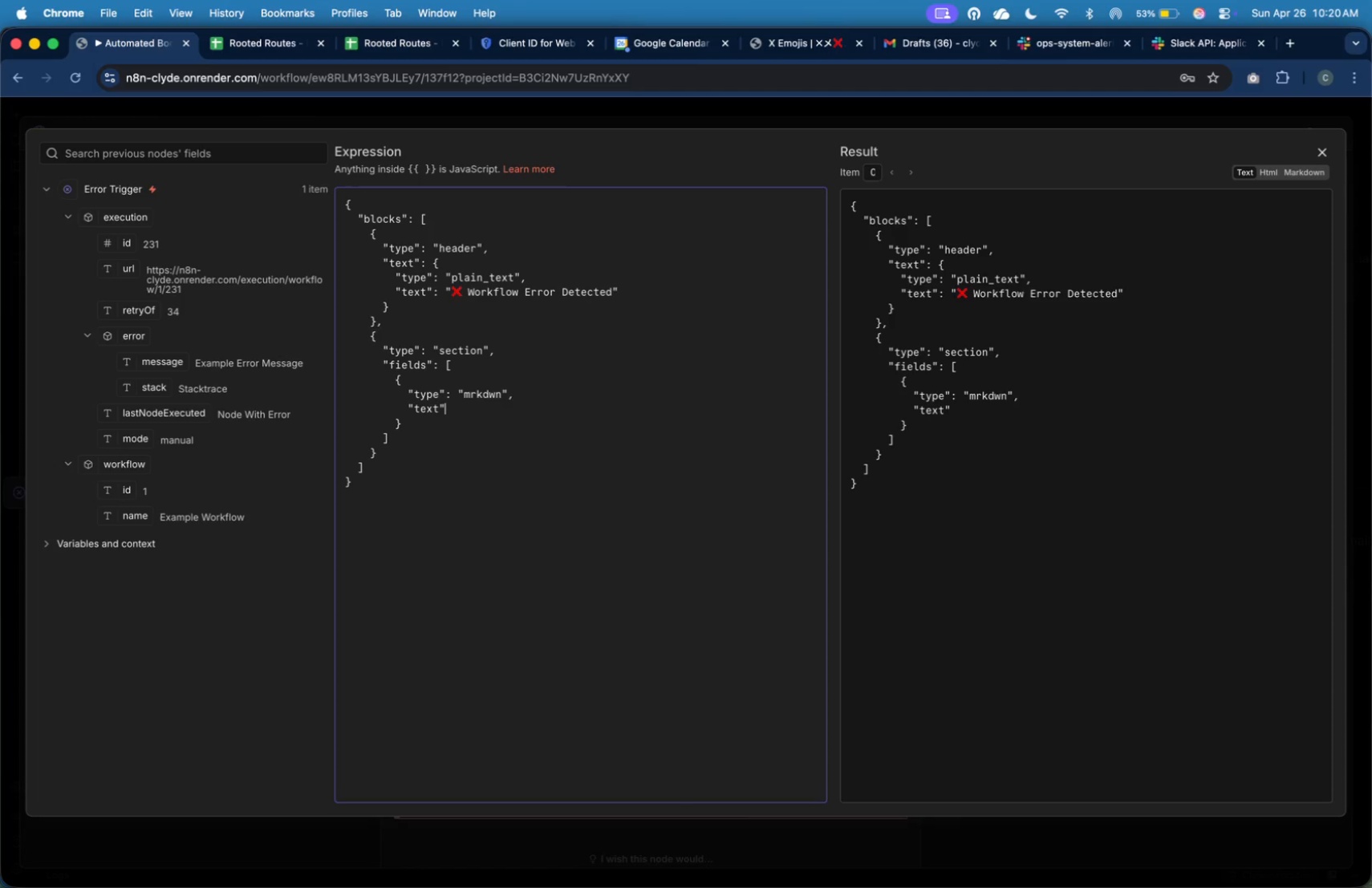 
 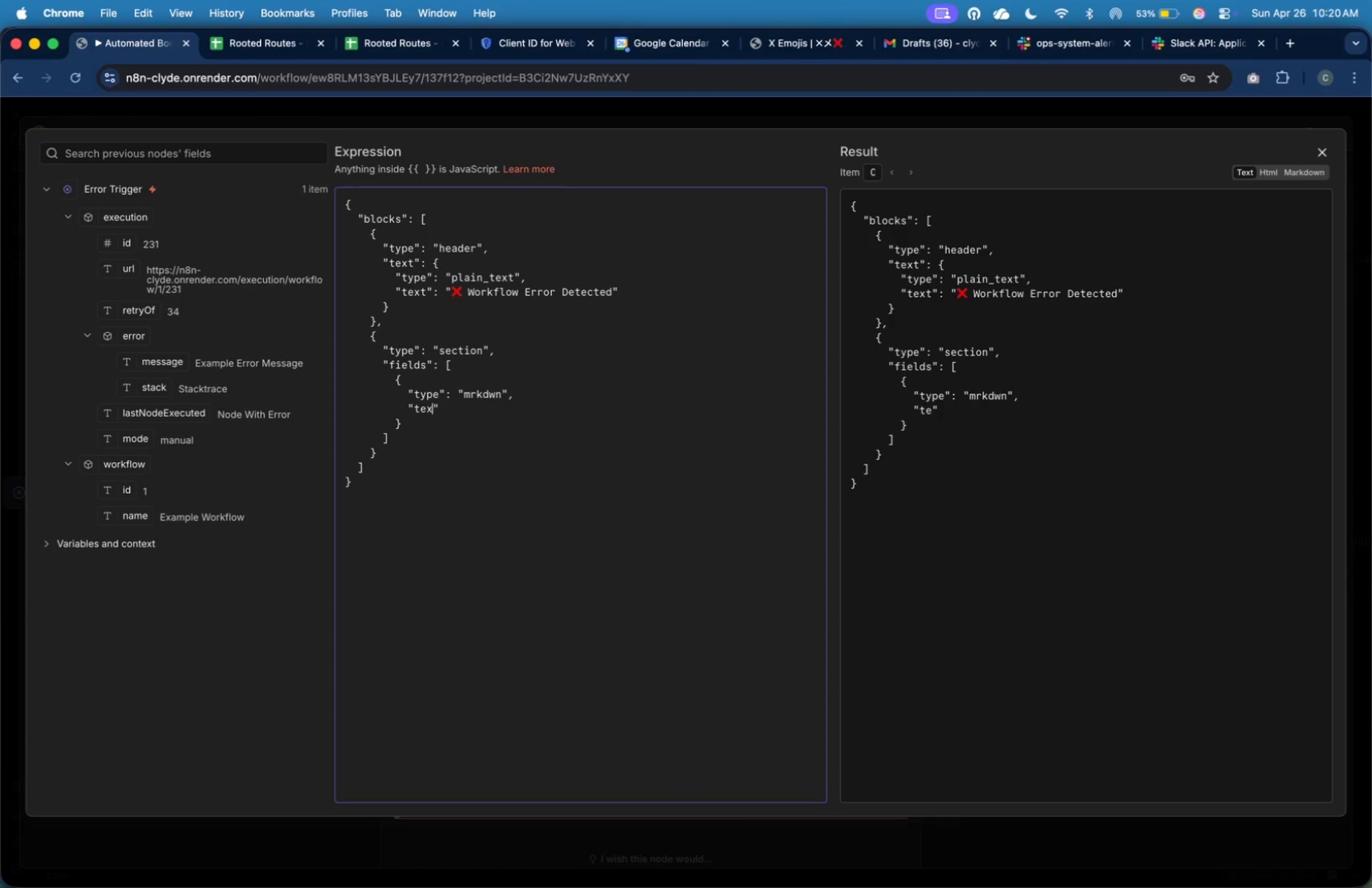 
key(ArrowRight)
 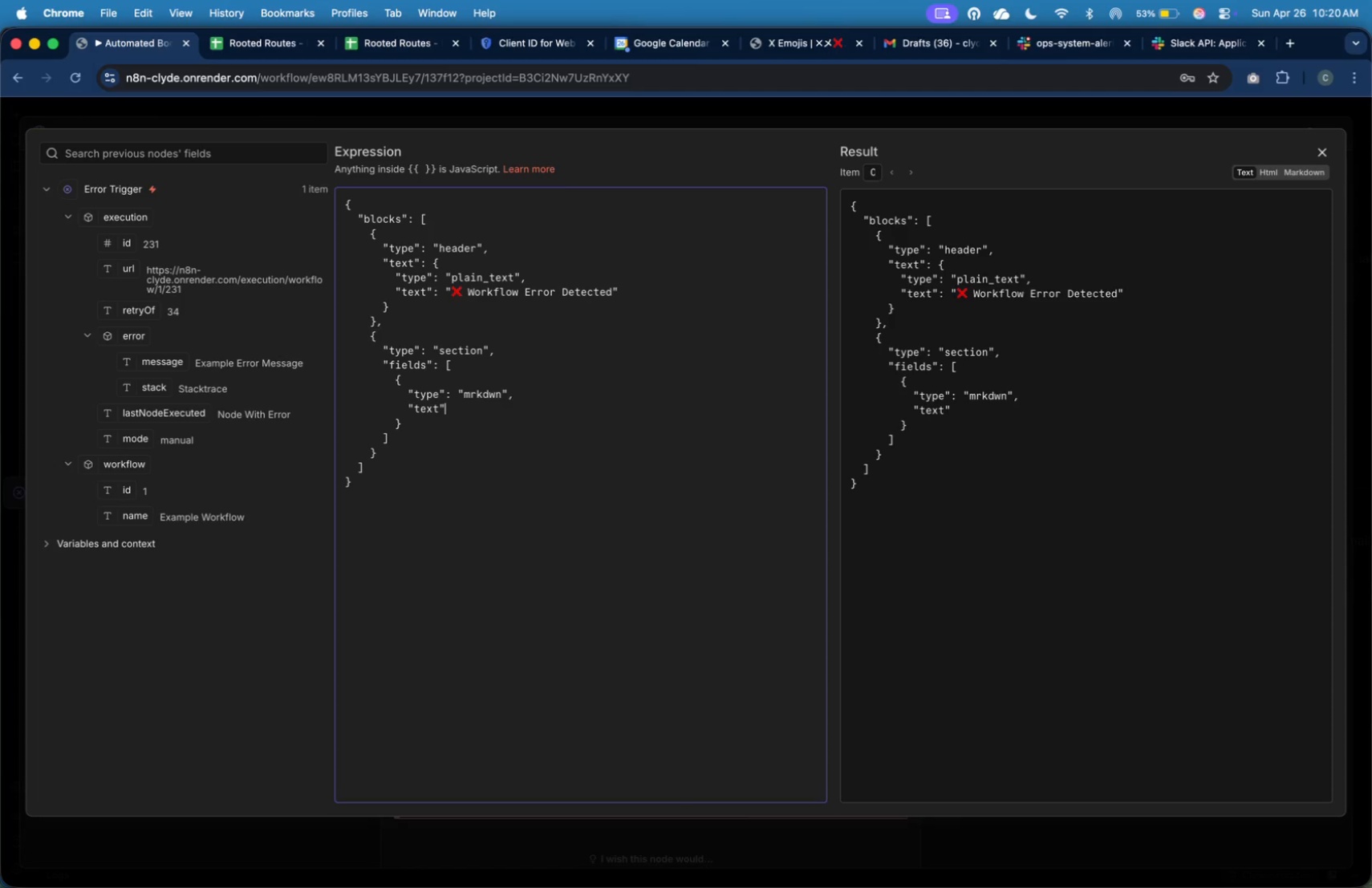 
key(Shift+Semicolon)
 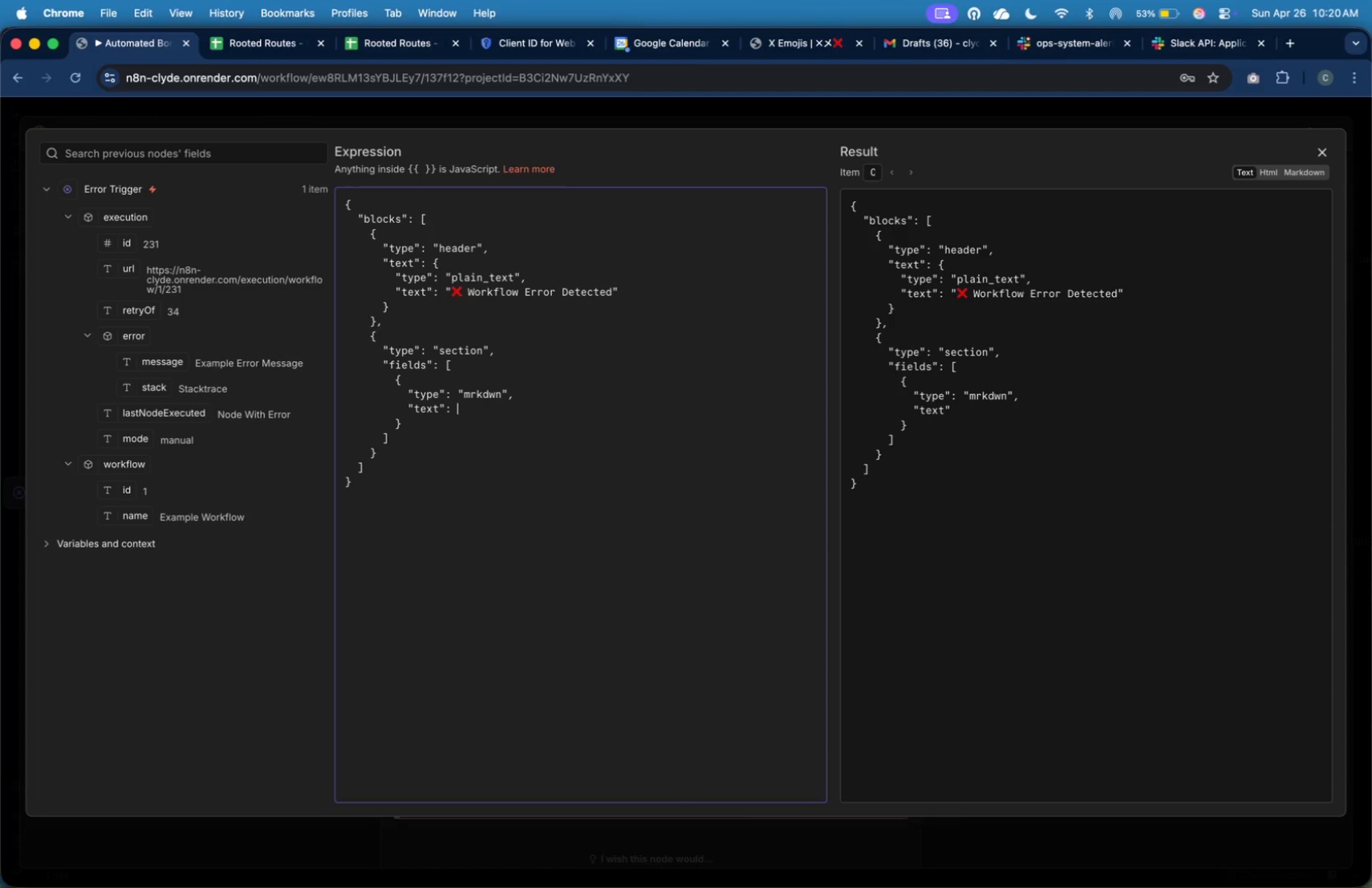 
key(Shift+Space)
 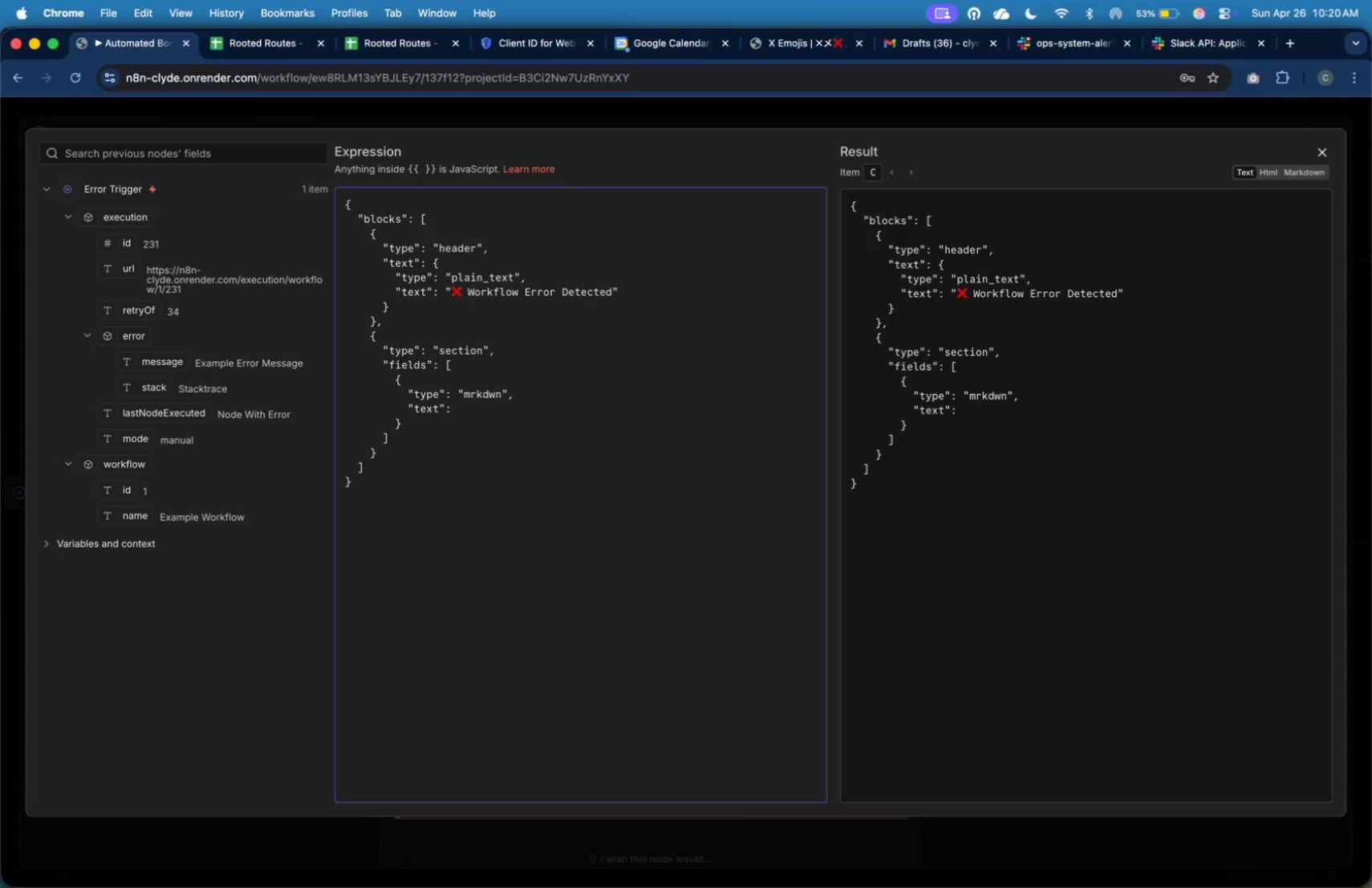 
key(Shift+ShiftLeft)
 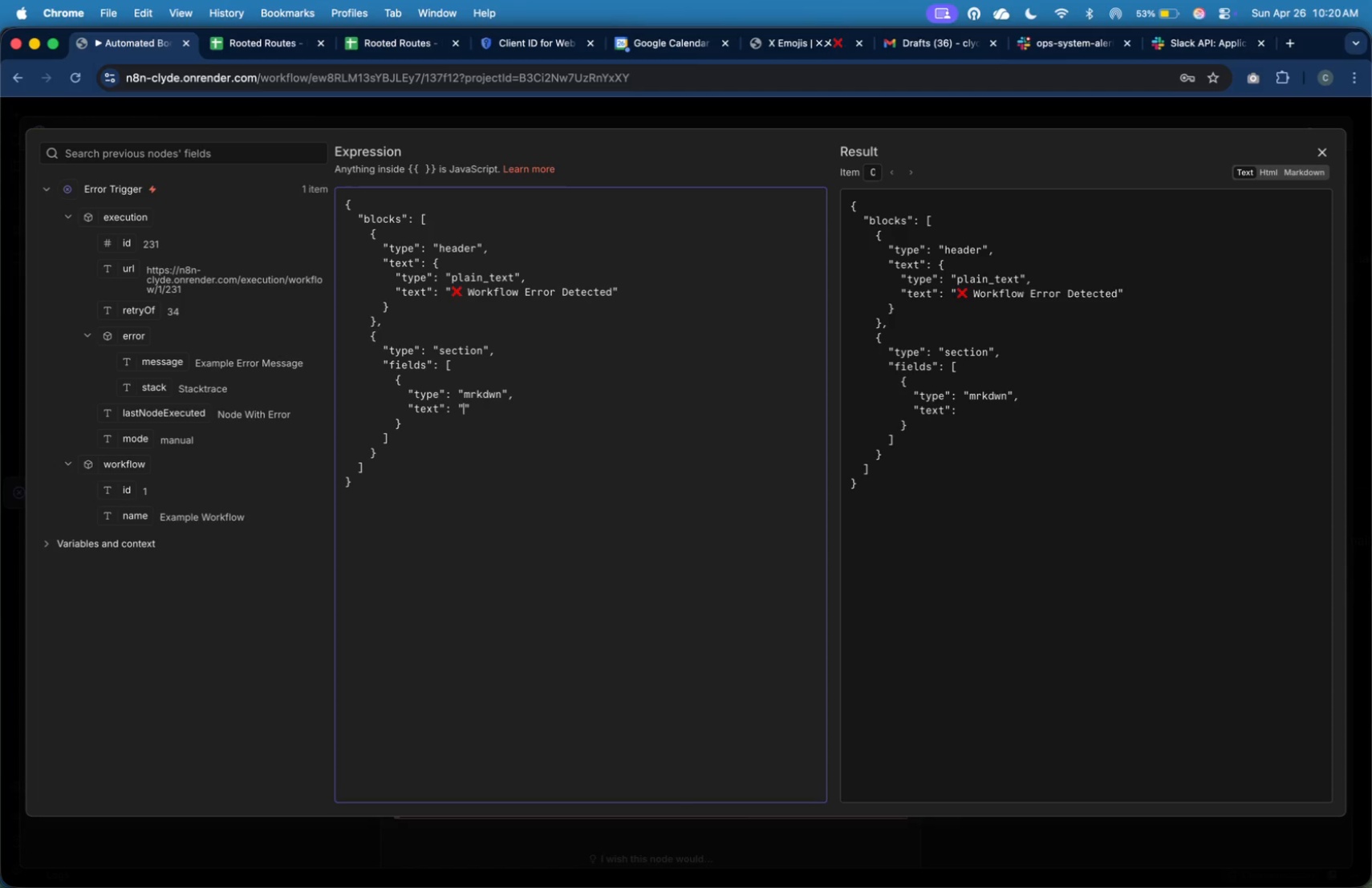 
key(Shift+Quote)
 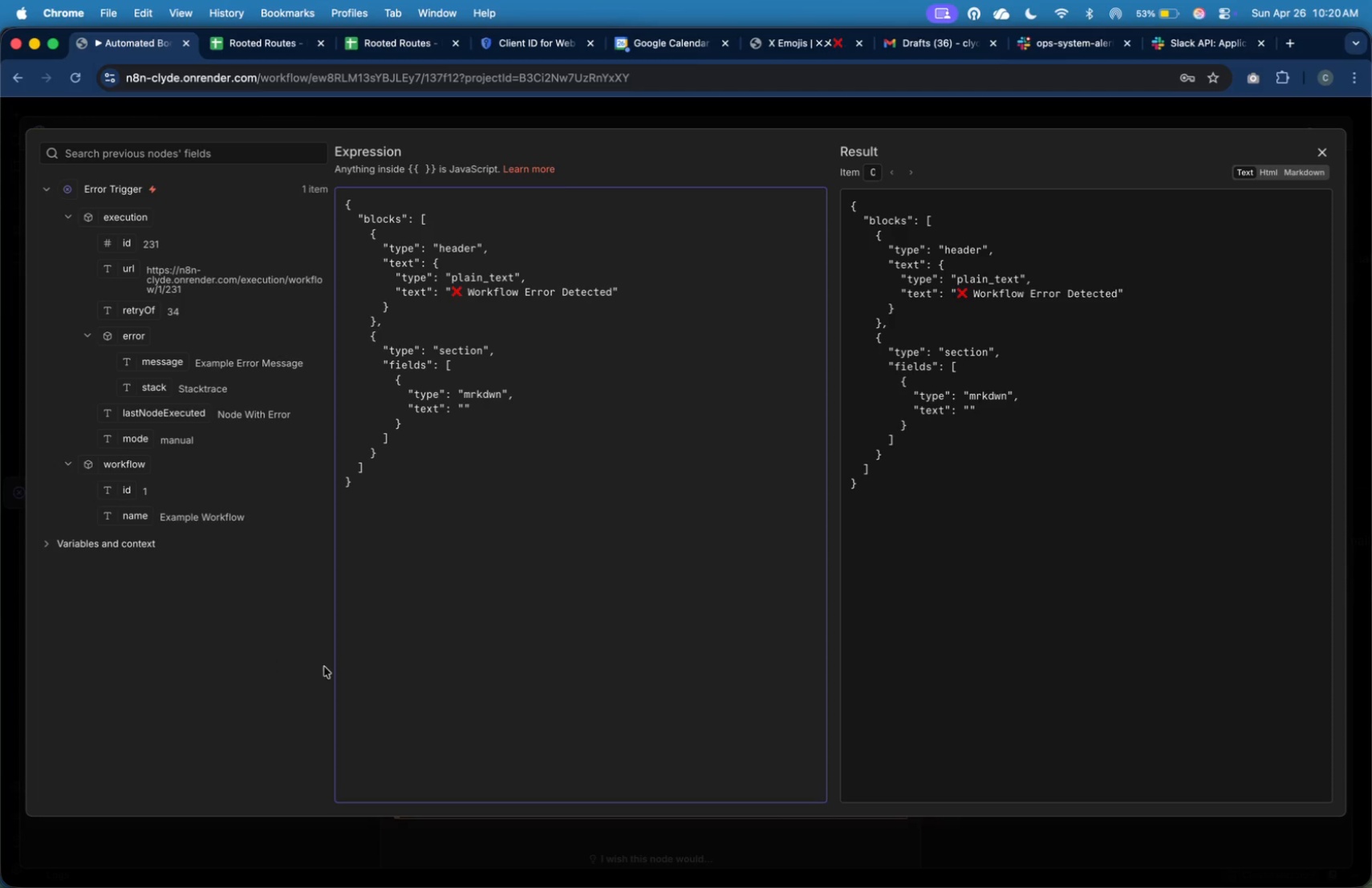 
wait(7.55)
 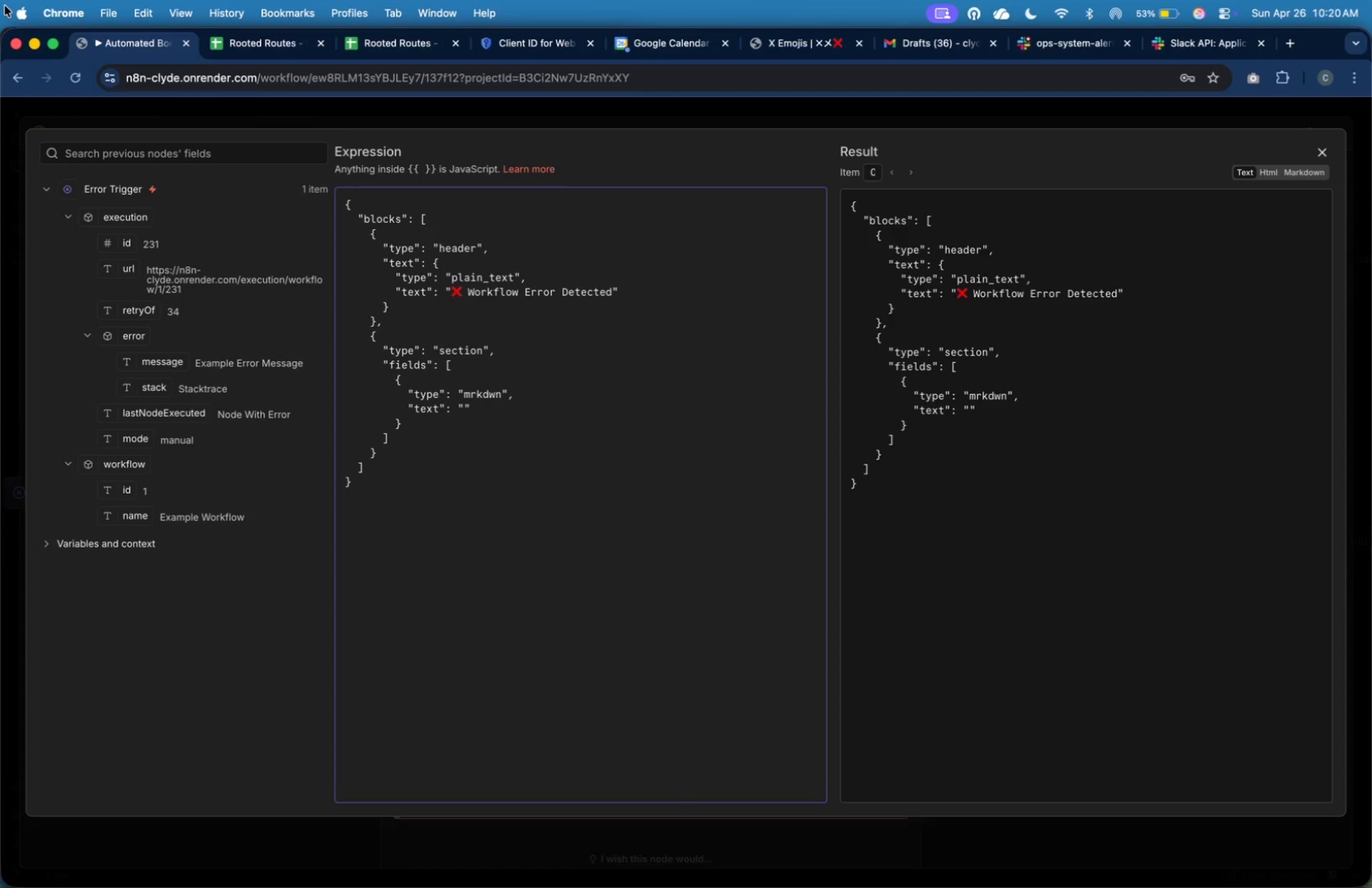 
hold_key(key=ShiftLeft, duration=0.5)
 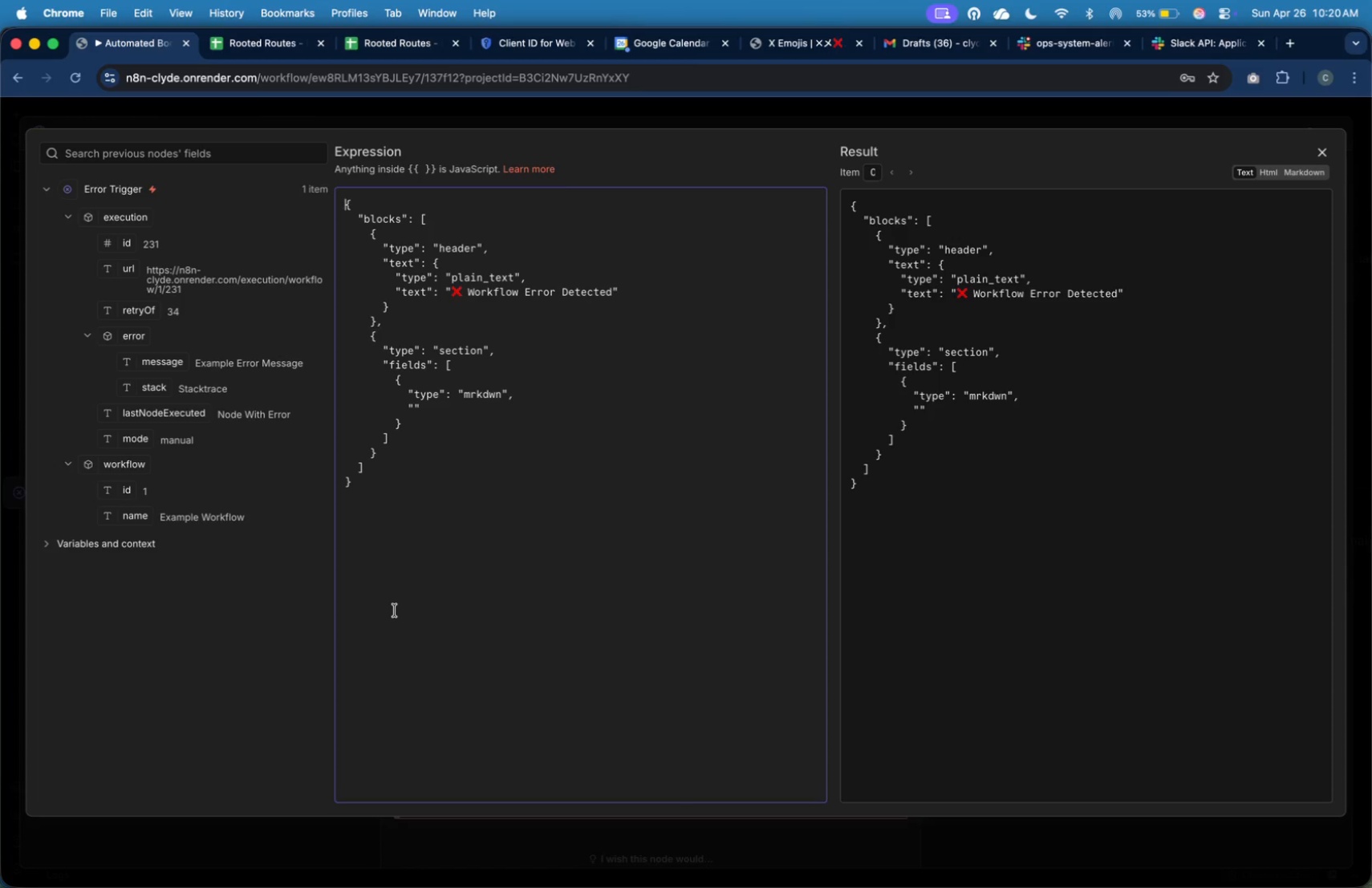 
key(Meta+A)
 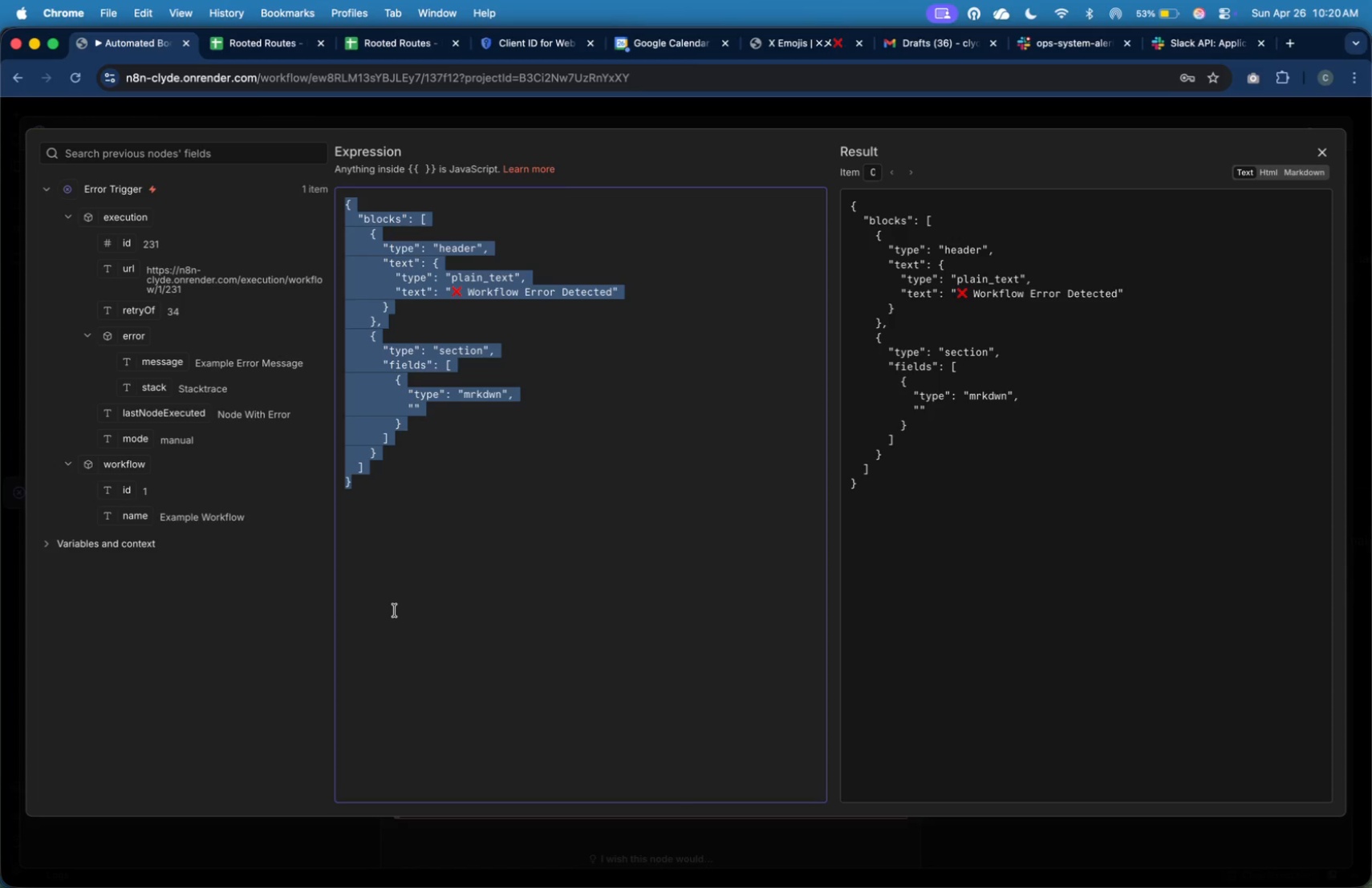 
key(Meta+C)
 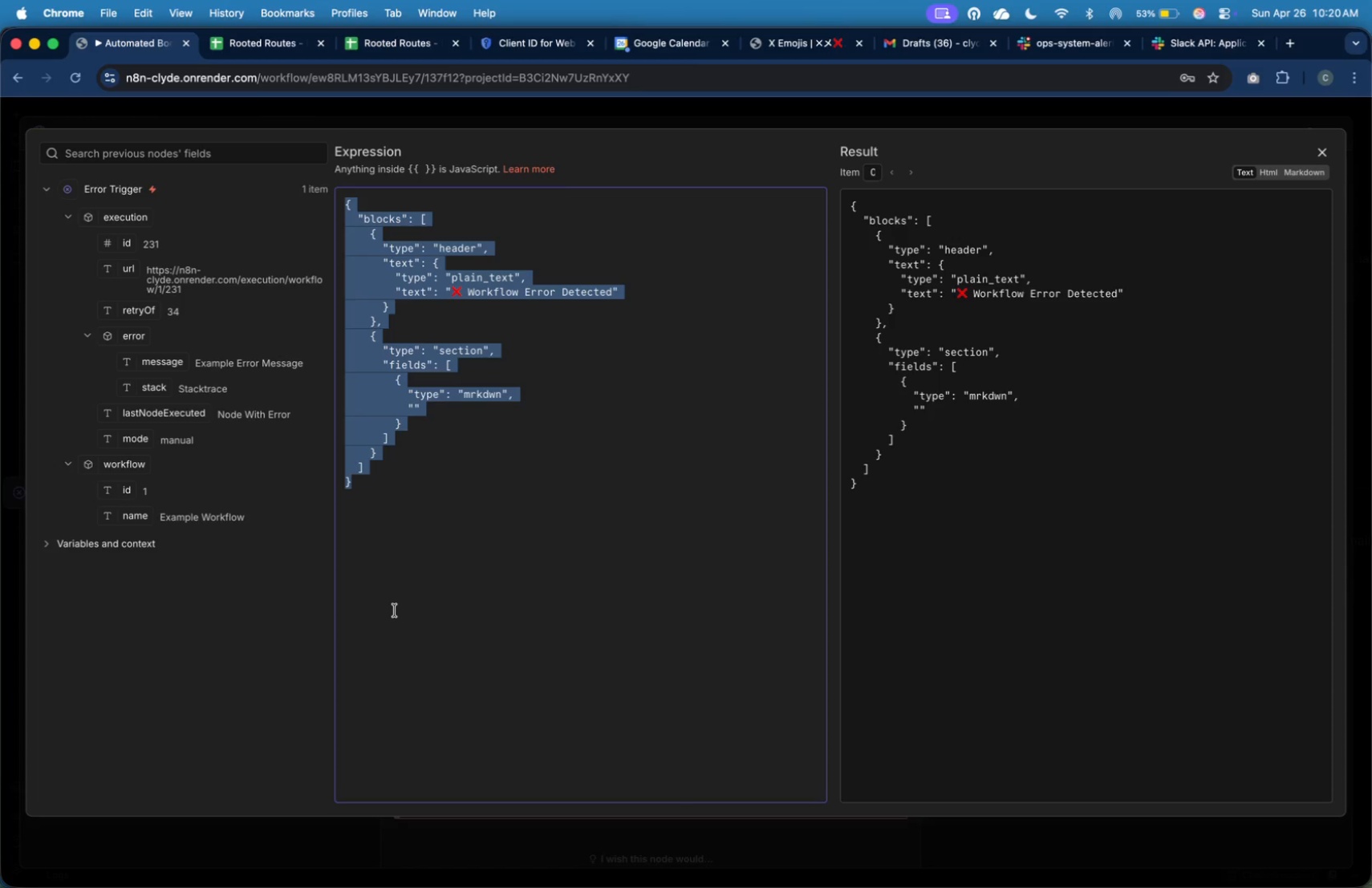 
key(Meta+Tab)
 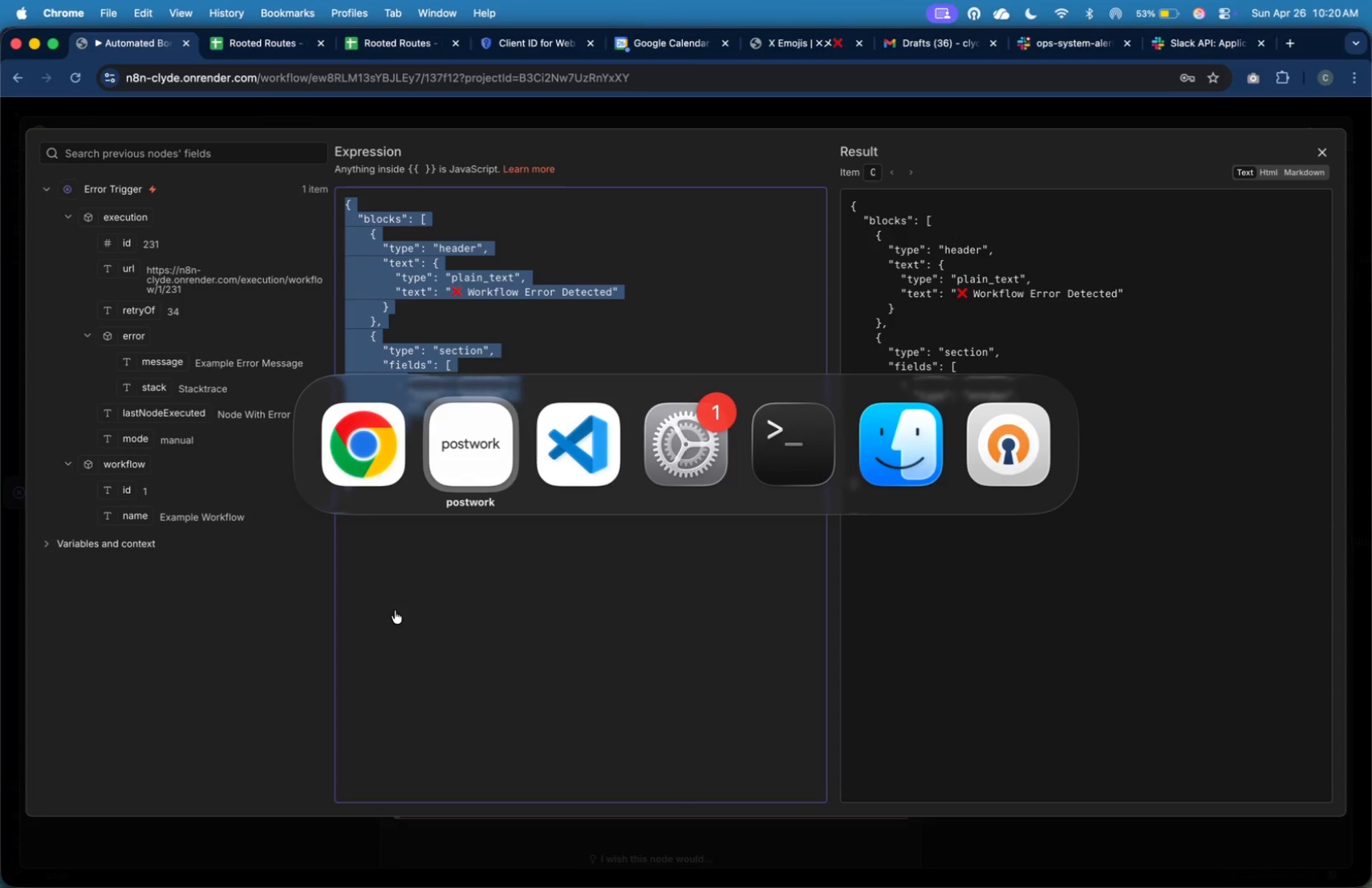 
key(Meta+Tab)
 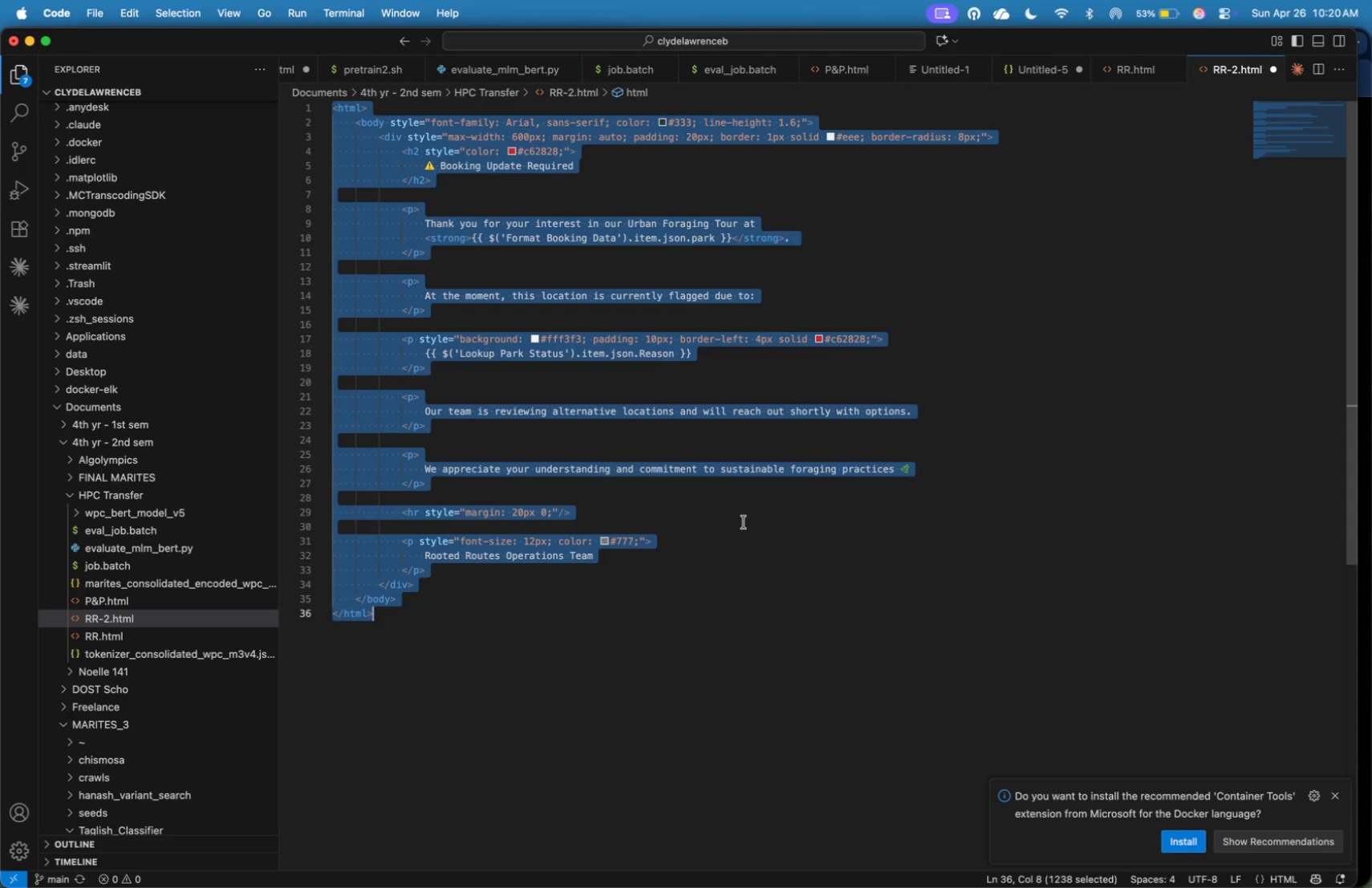 
left_click([797, 688])
 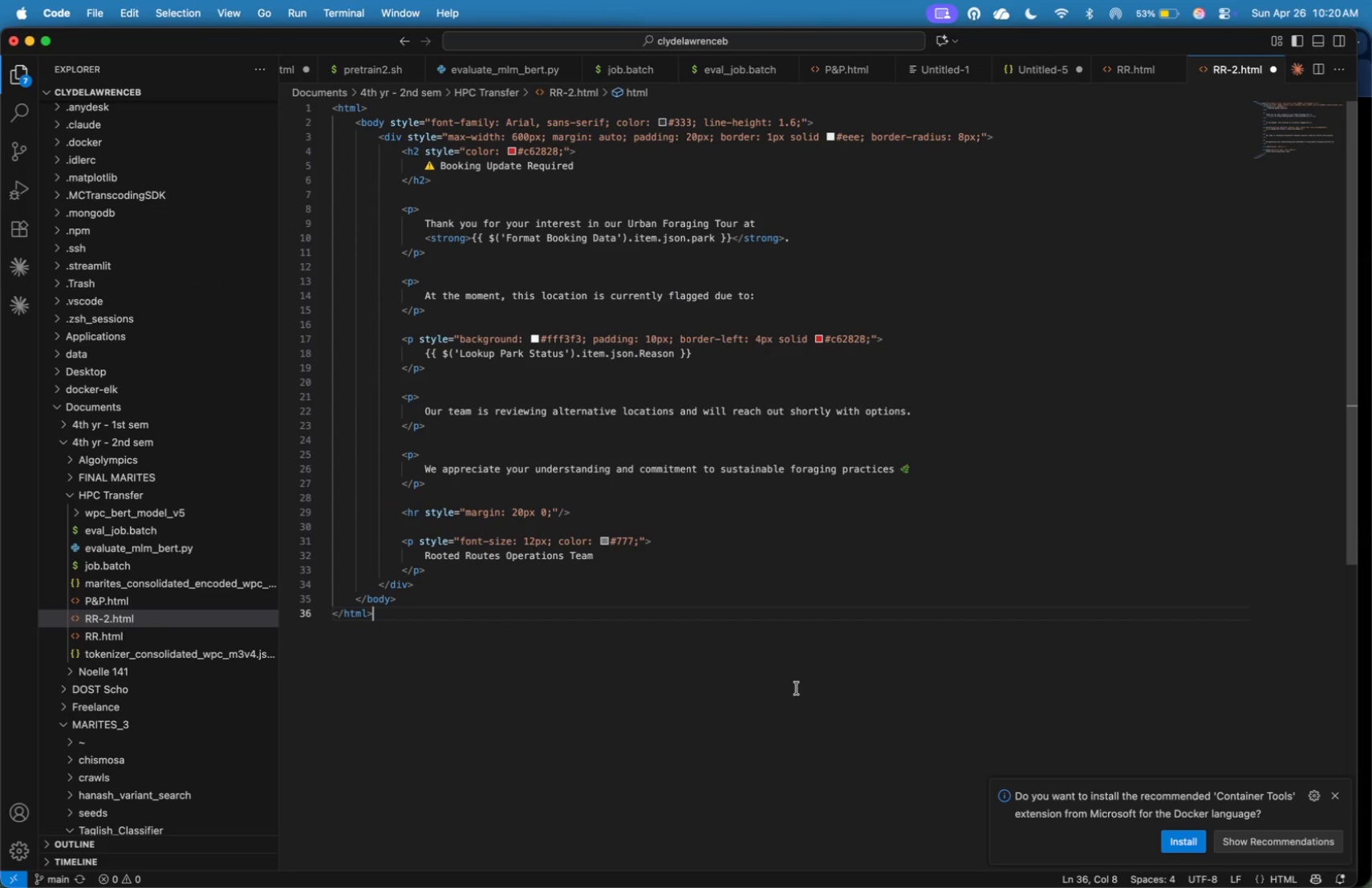 
key(Meta+S)
 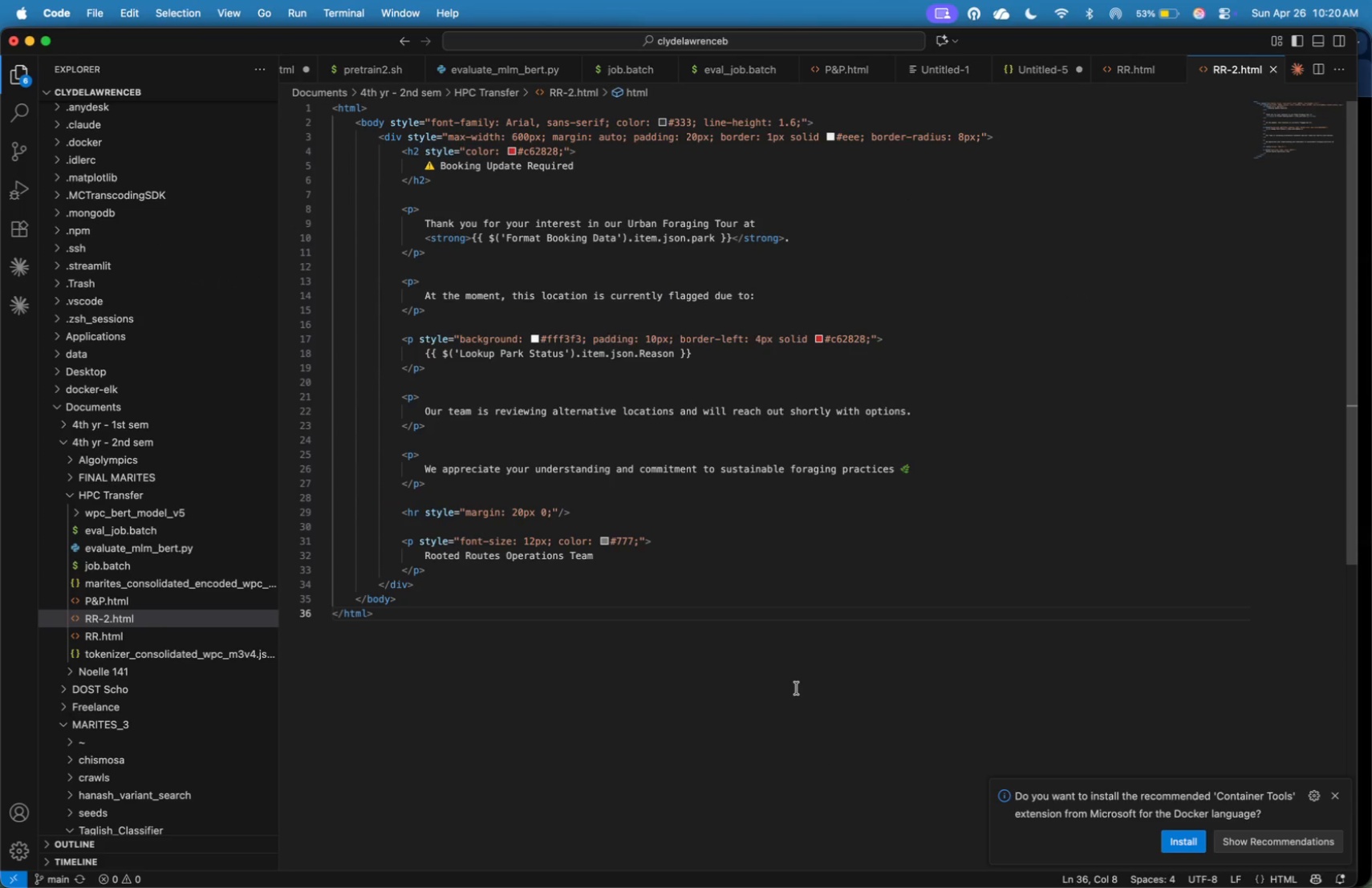 
key(Meta+N)
 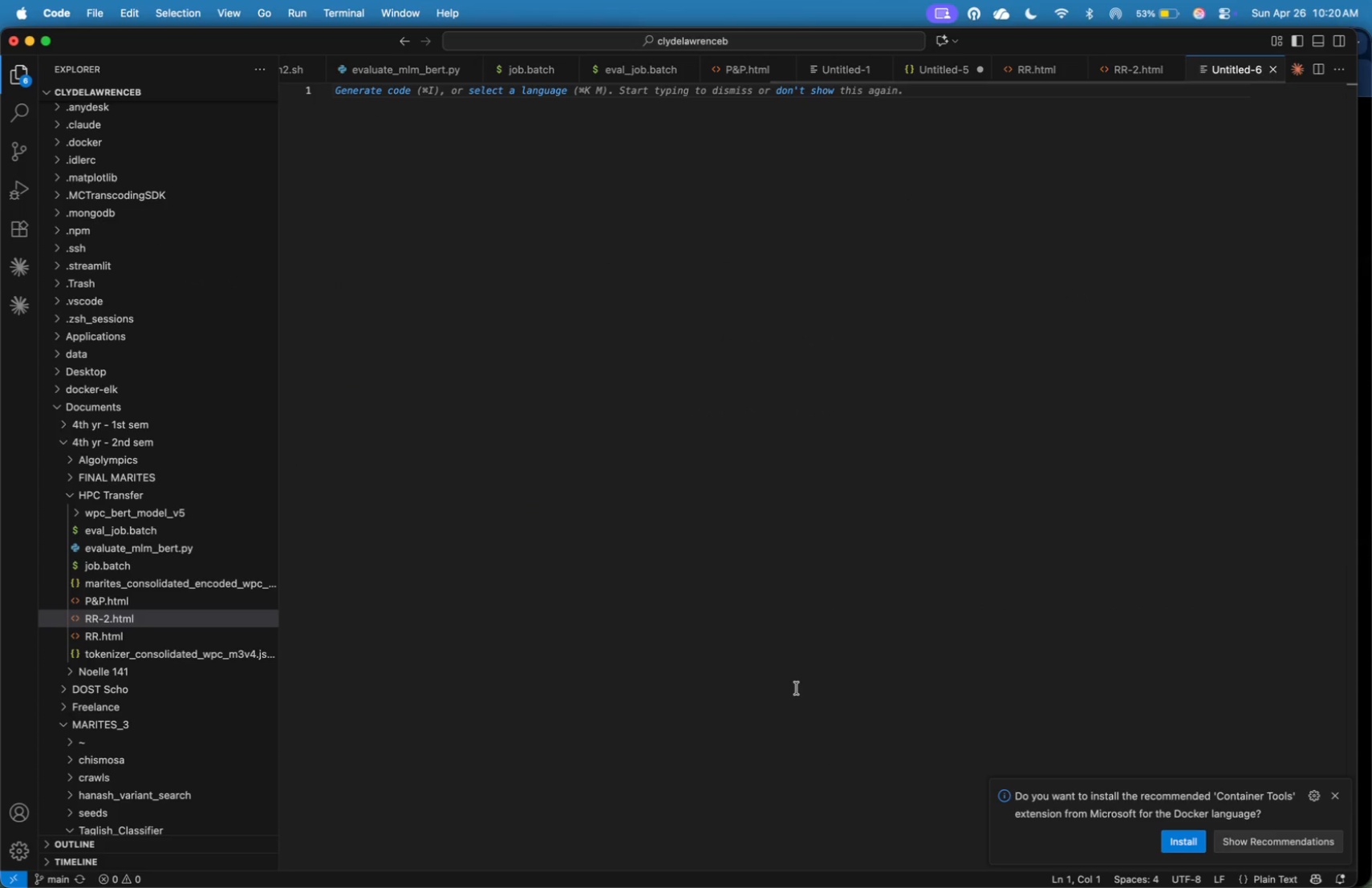 
key(Meta+V)
 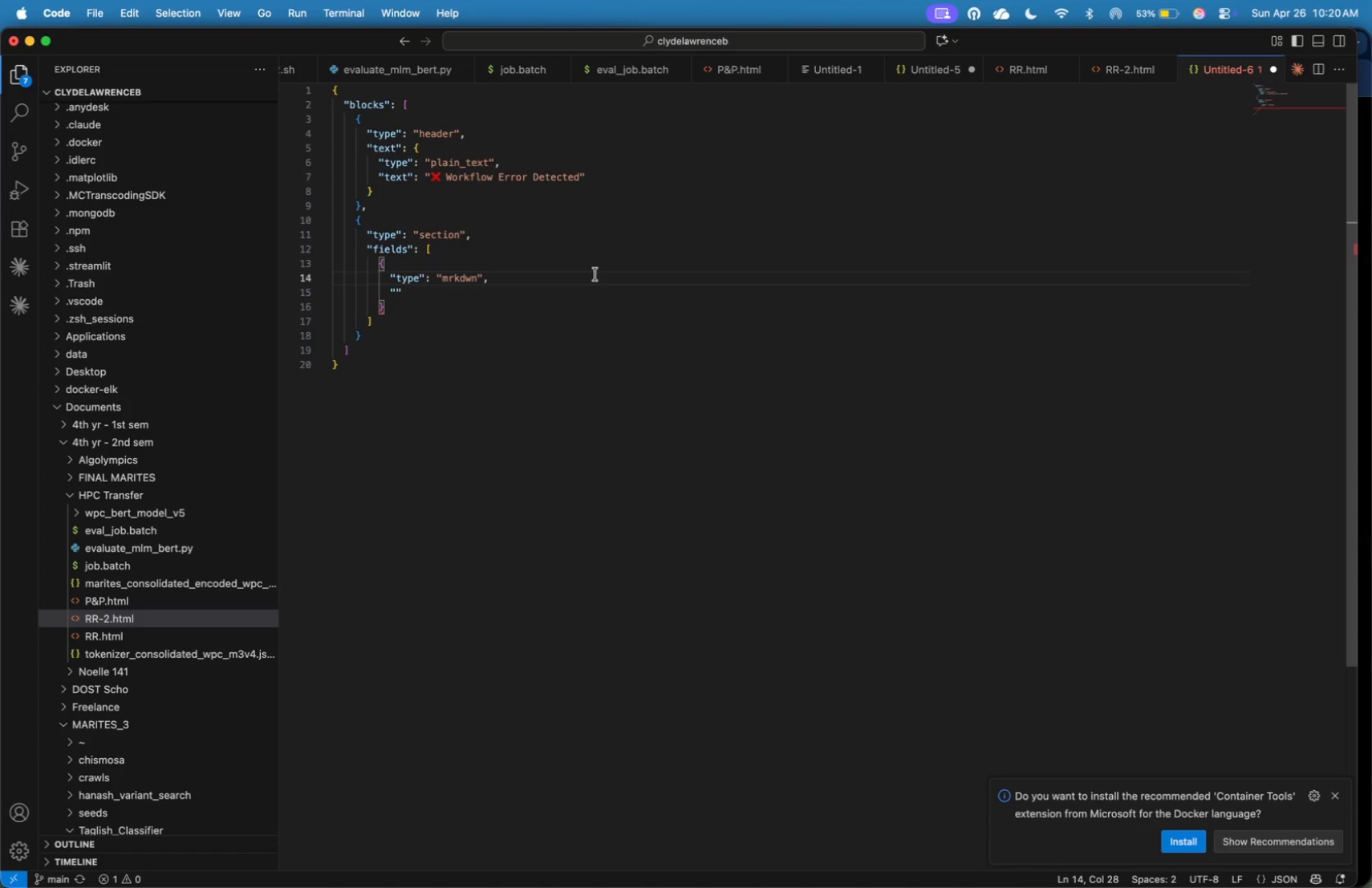 
key(ArrowDown)
 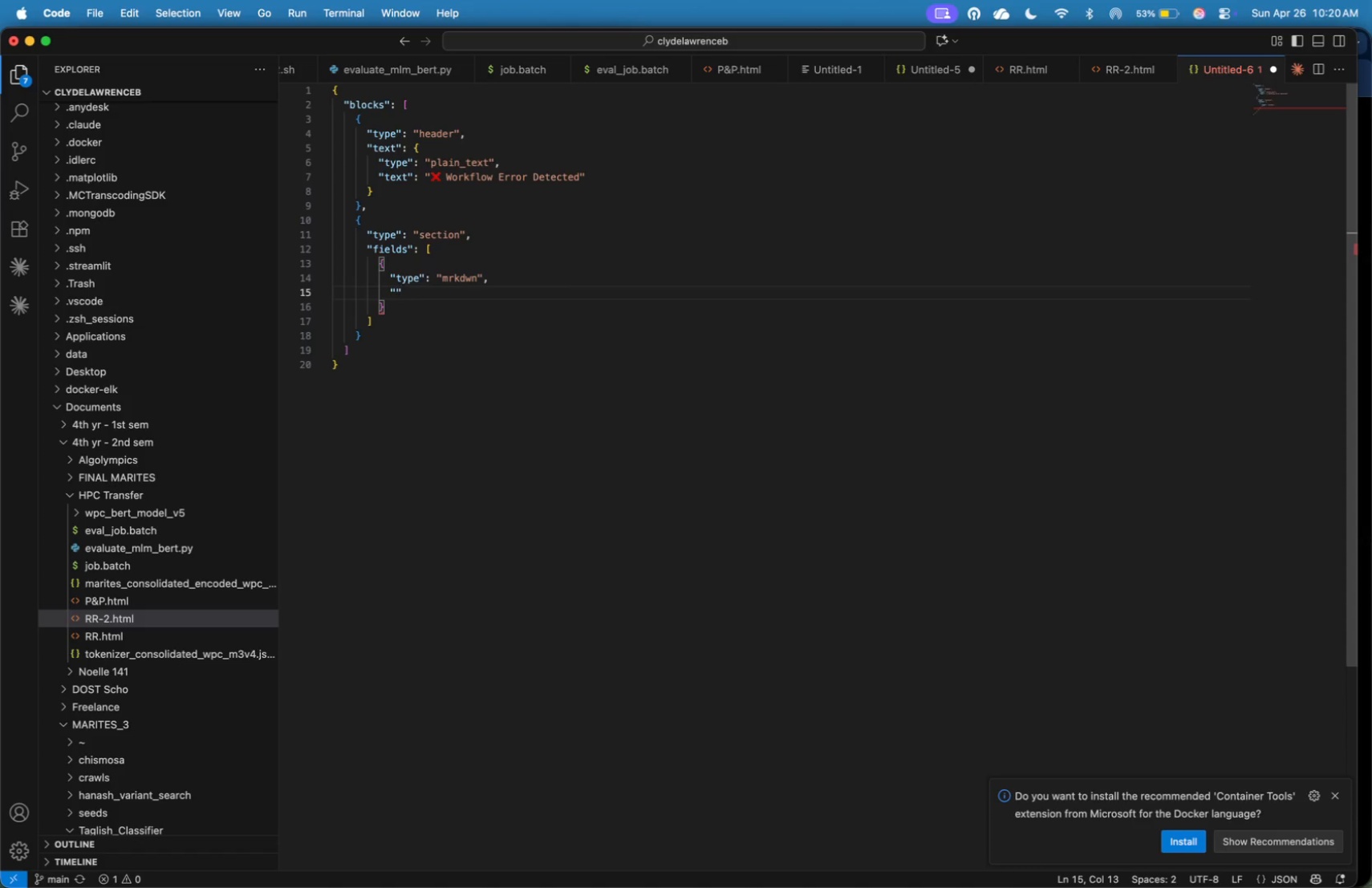 
key(ArrowLeft)
 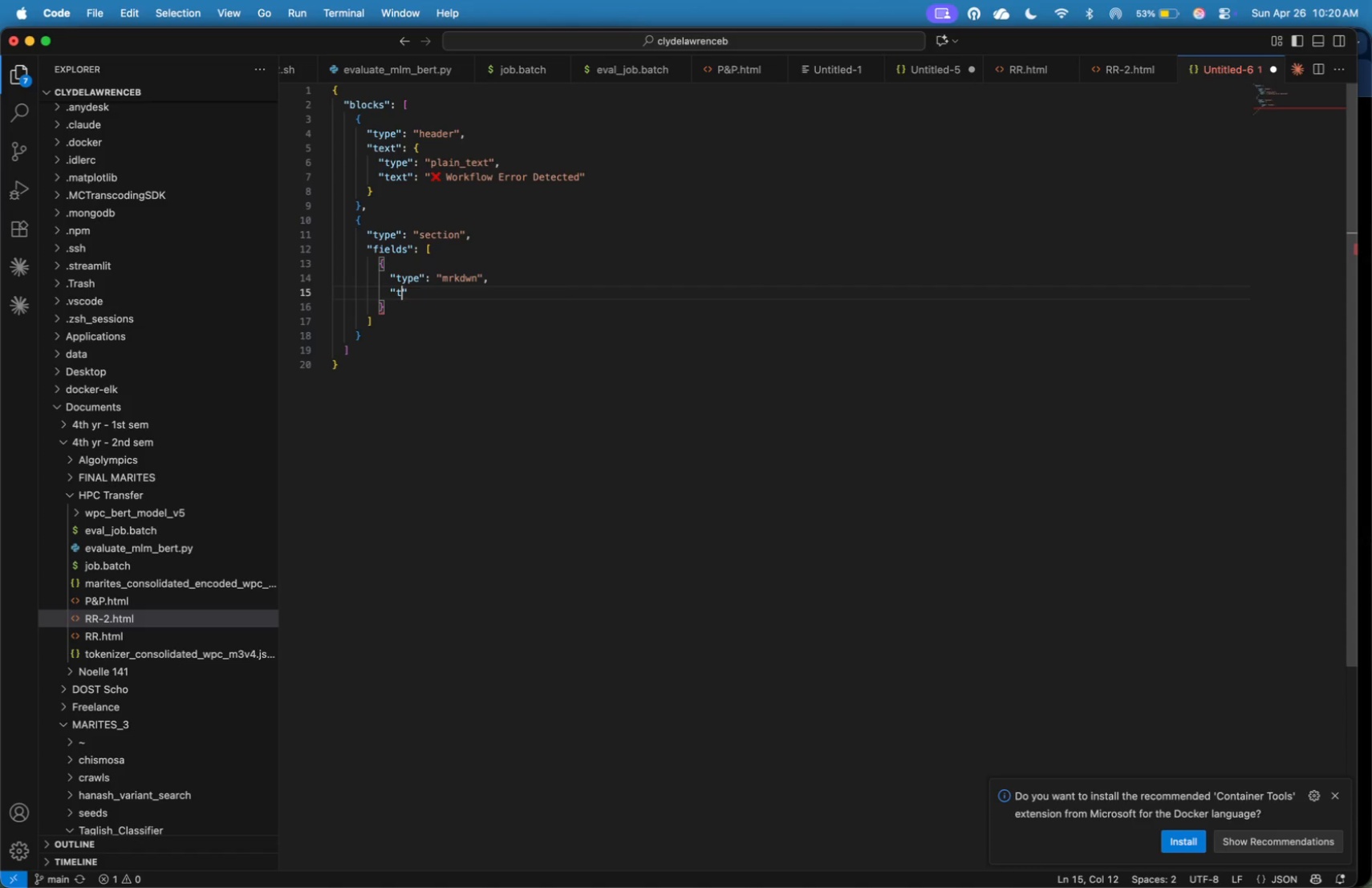 
type(text)
 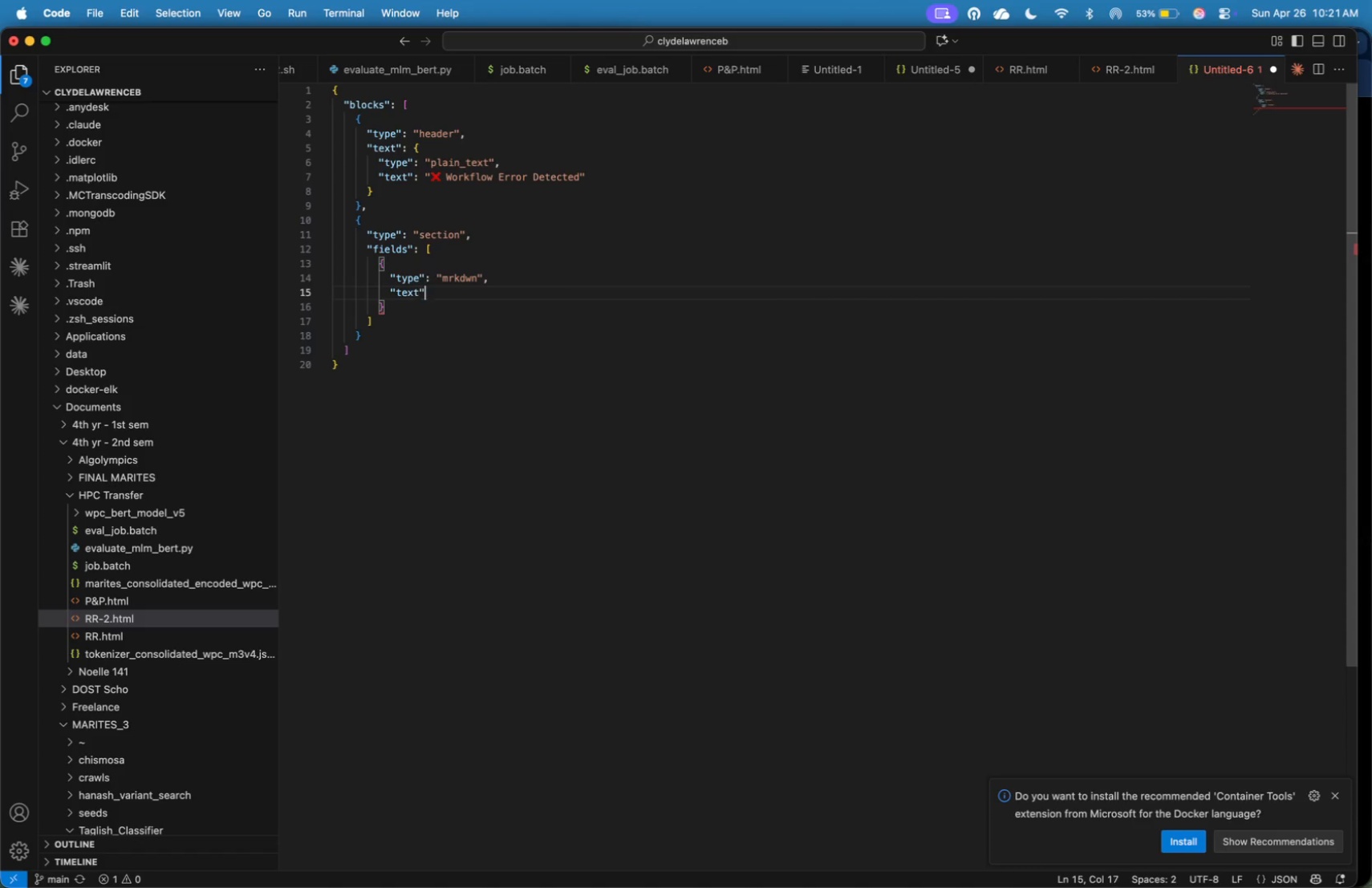 
key(ArrowRight)
 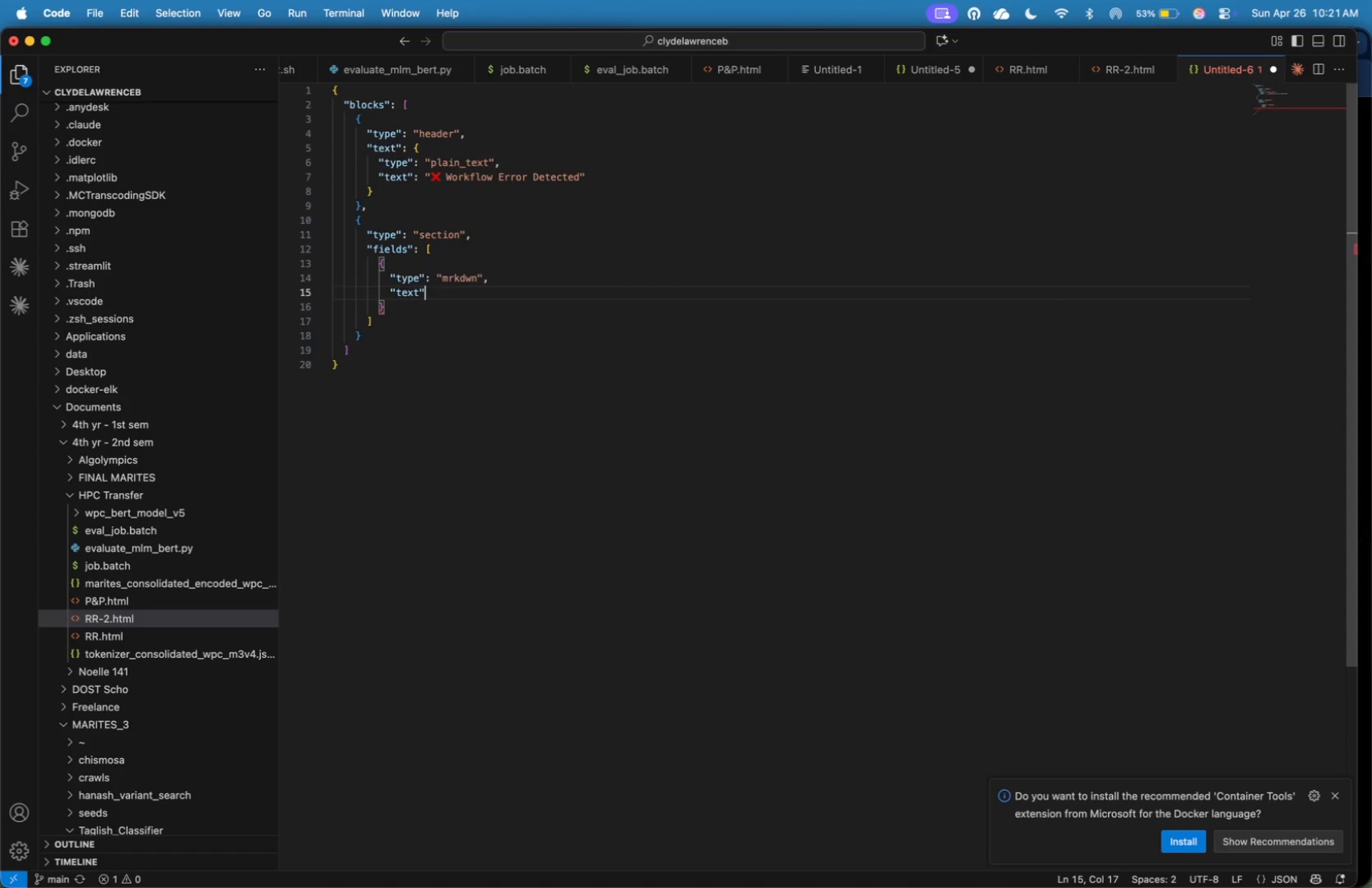 
type(: "**)
 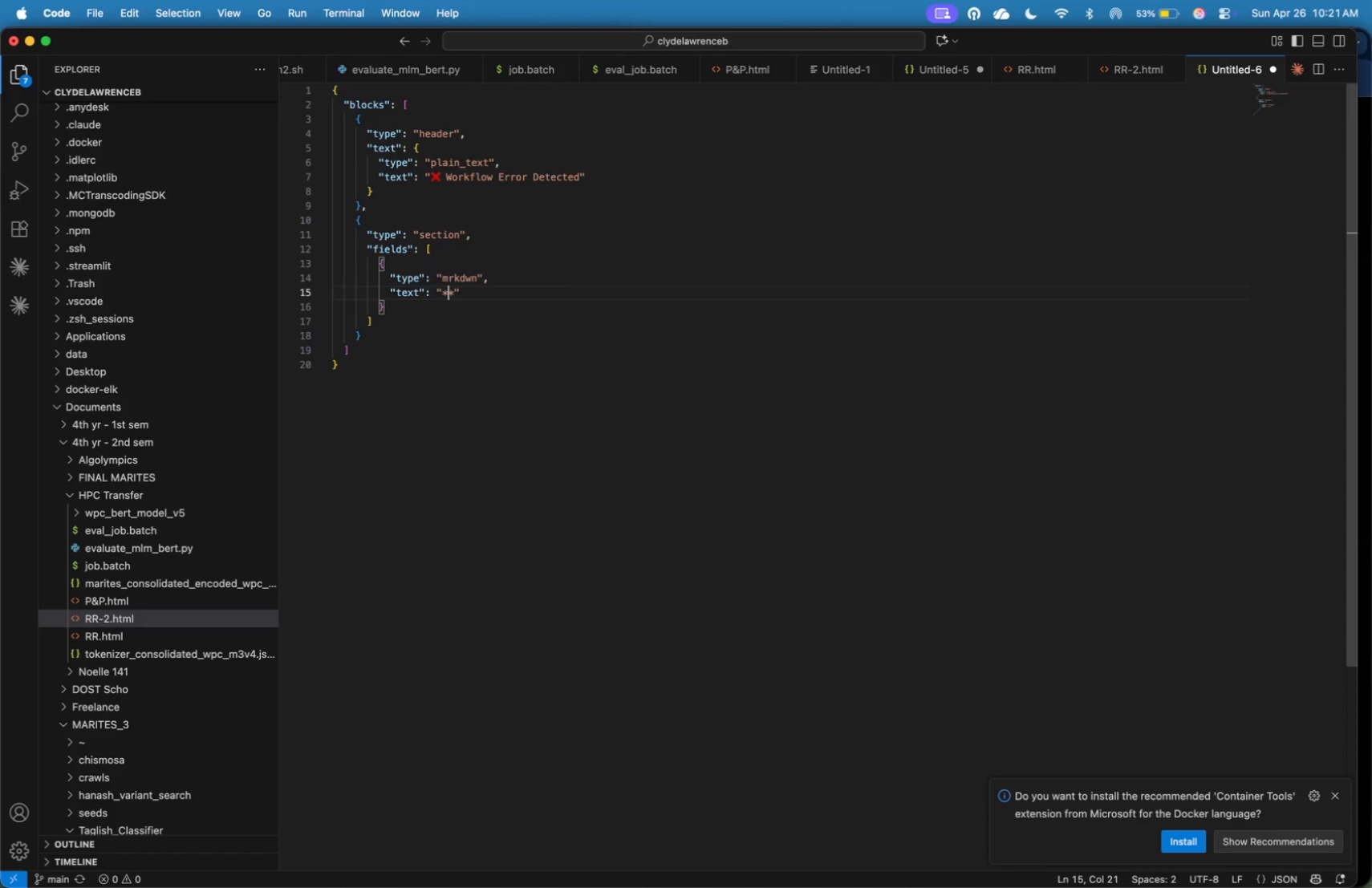 
 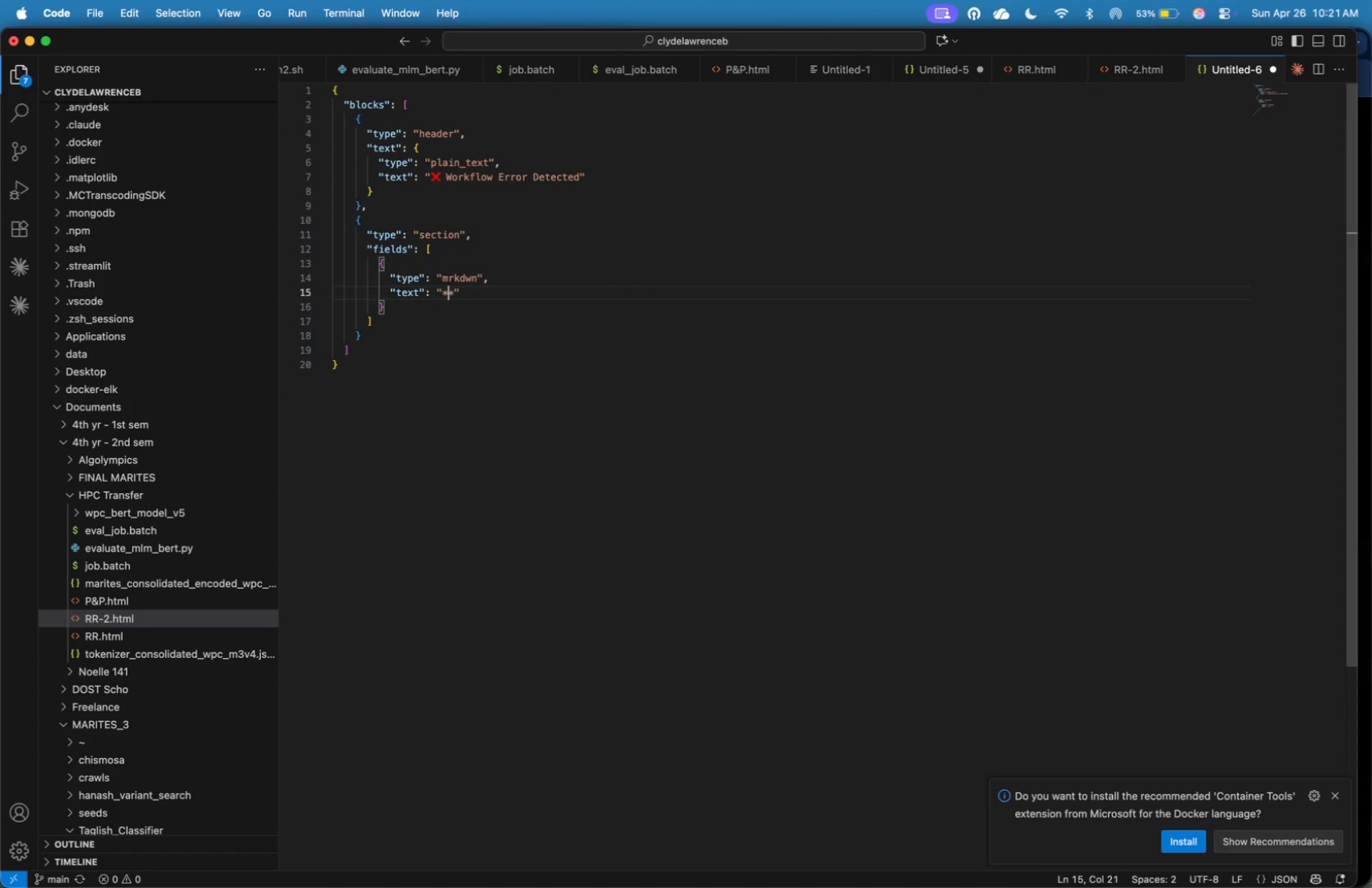 
key(ArrowLeft)
 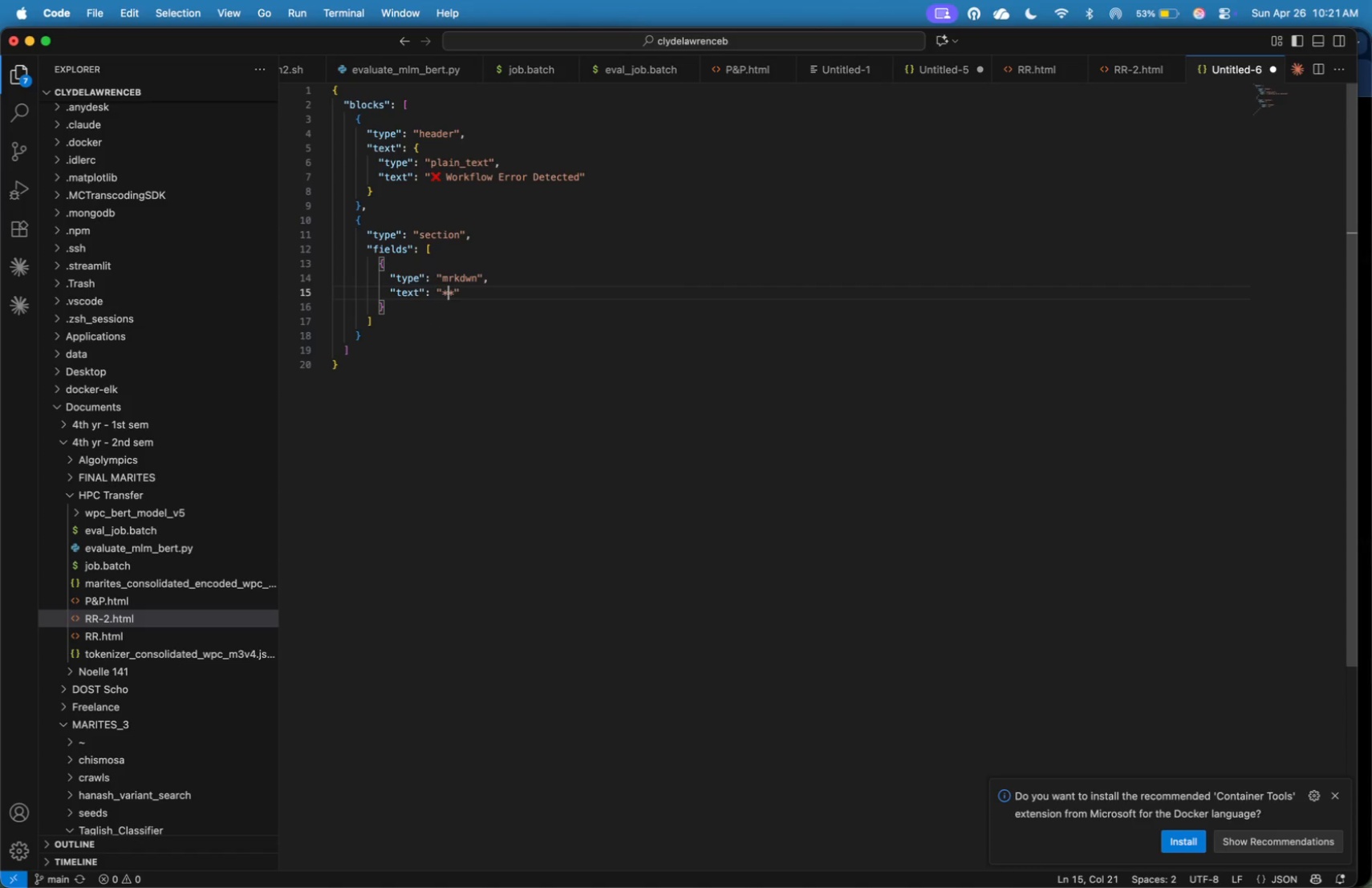 
type(Node)
 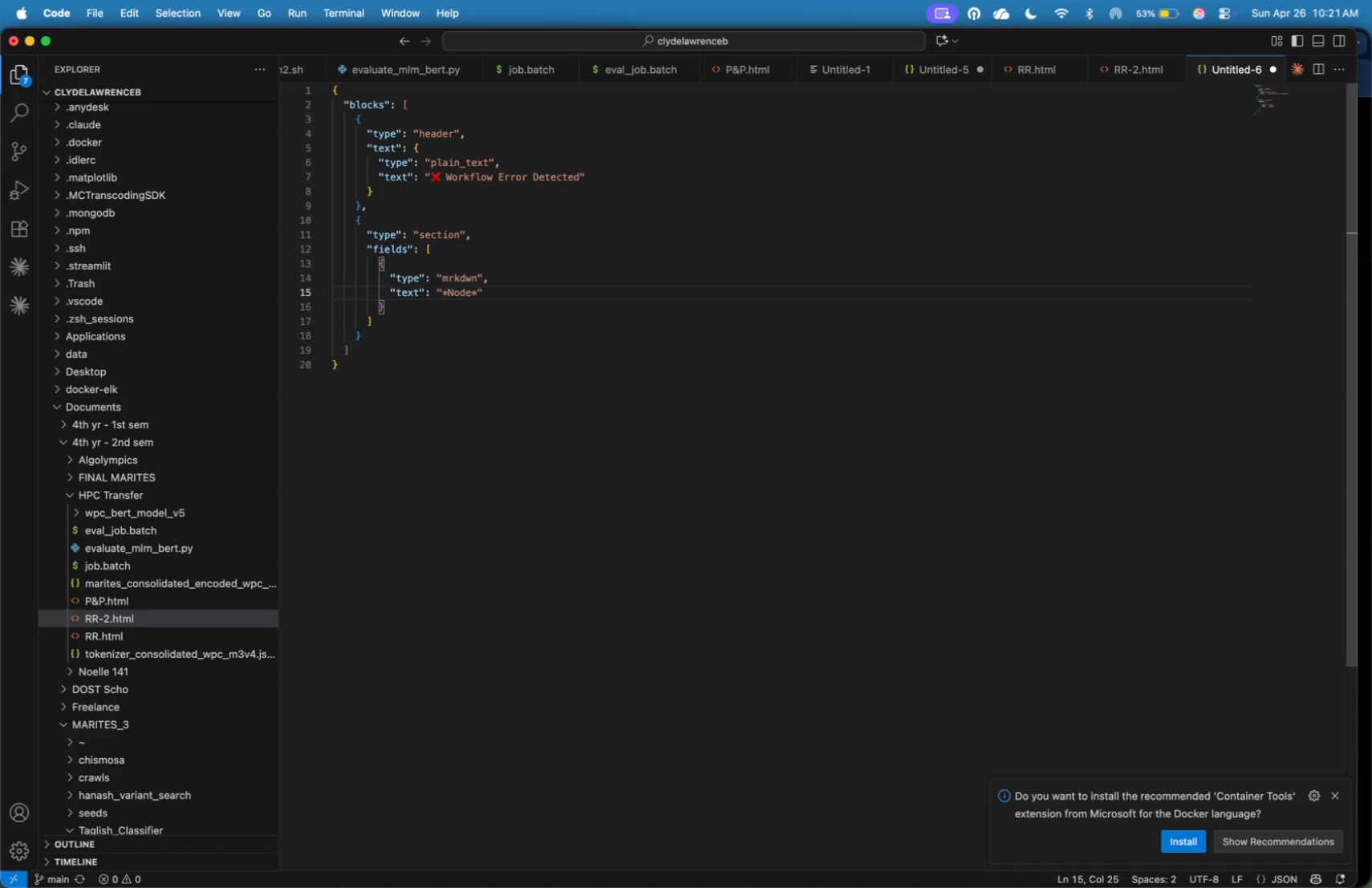 
wait(24.8)
 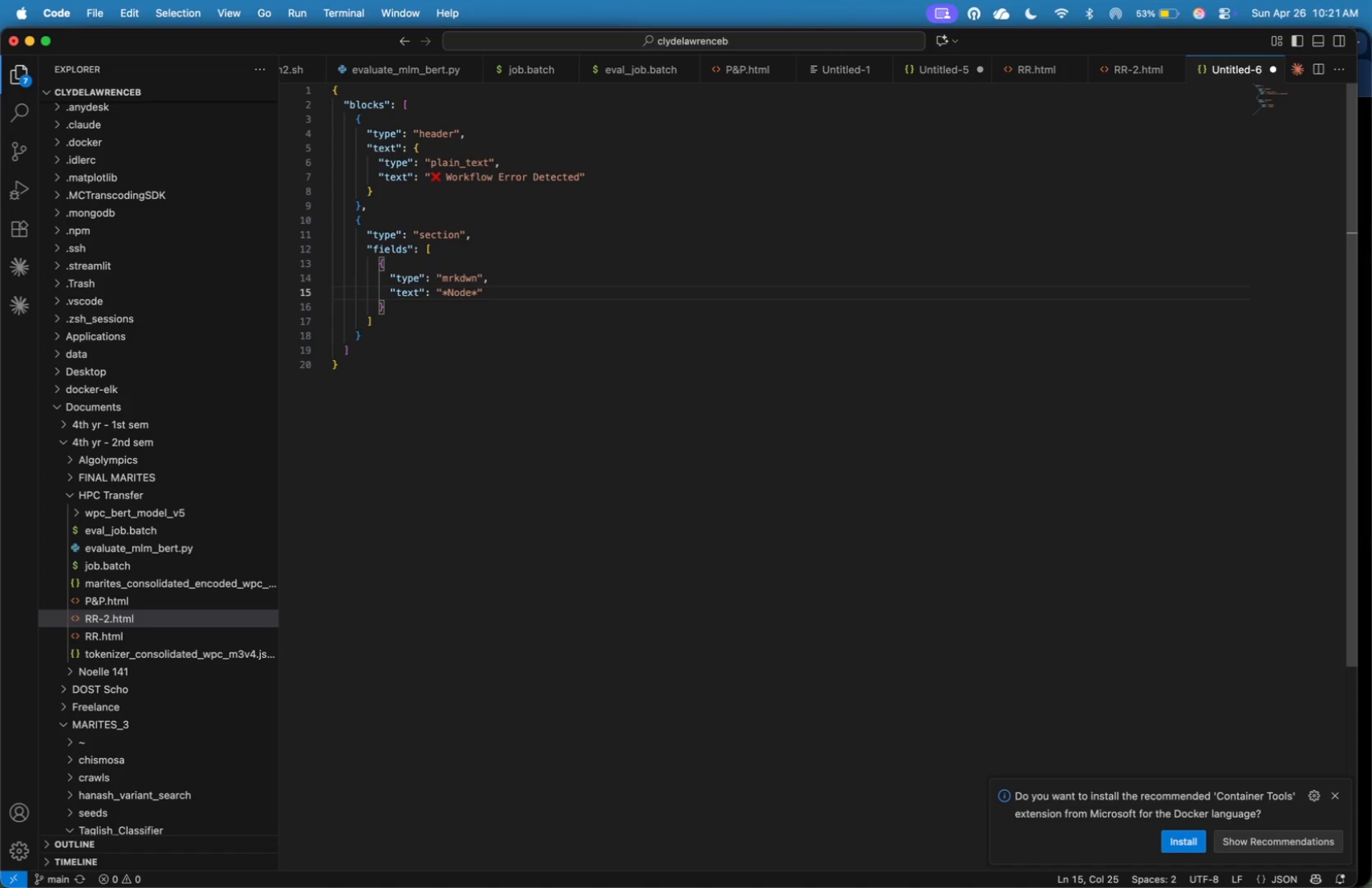 
key(Shift+Semicolon)
 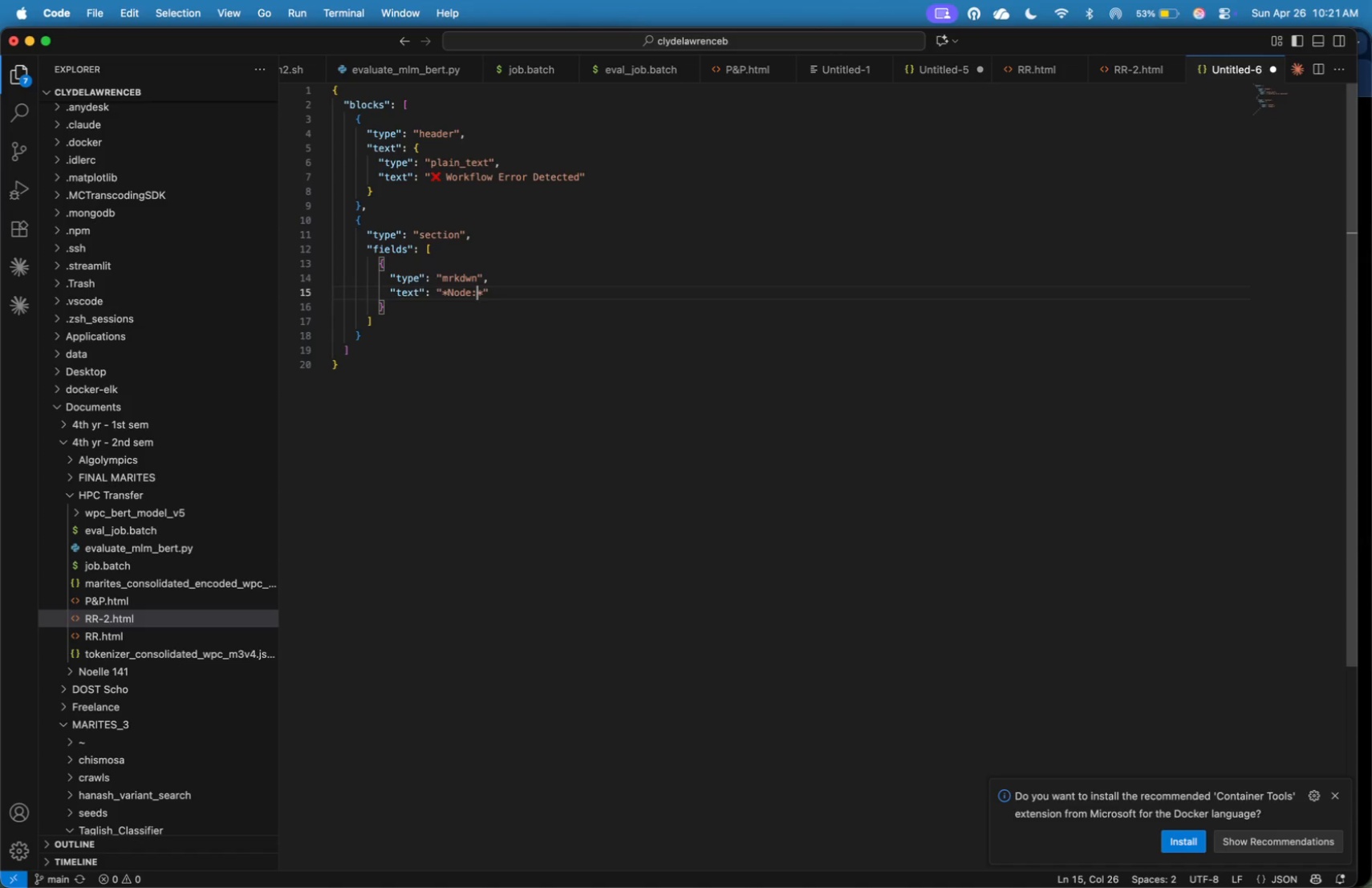 
key(ArrowRight)
 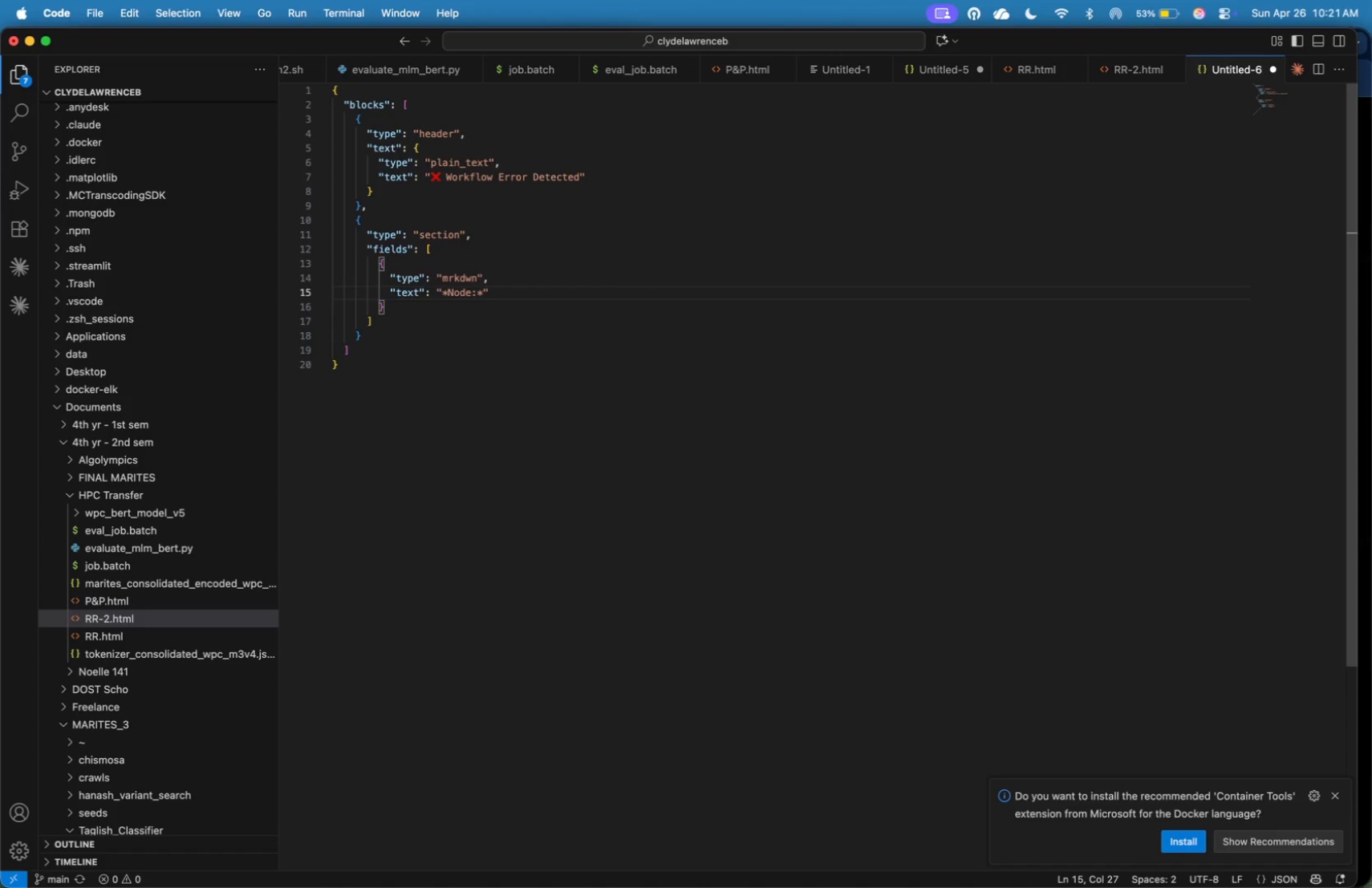 
key(Backslash)
 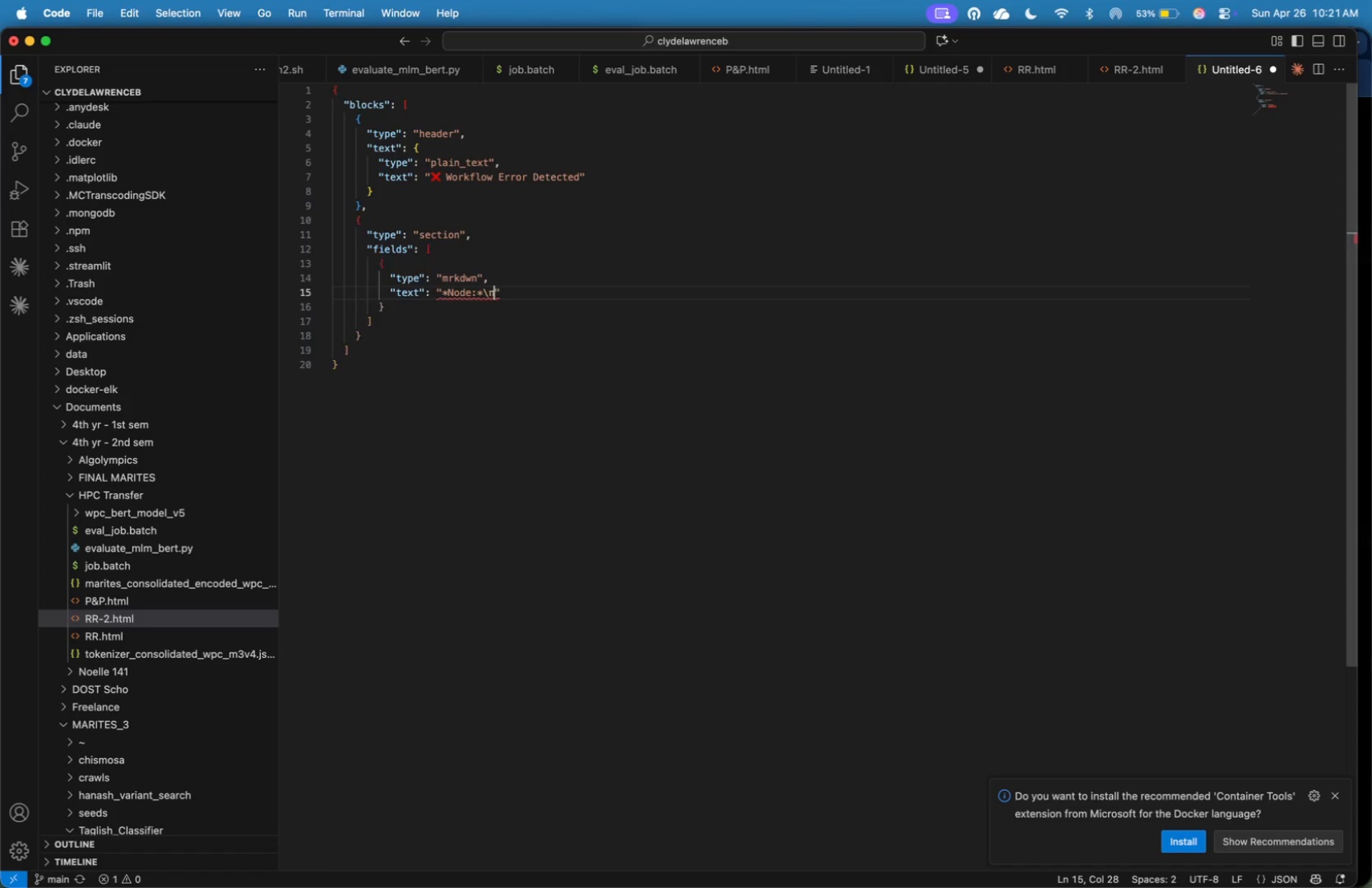 
key(N)
 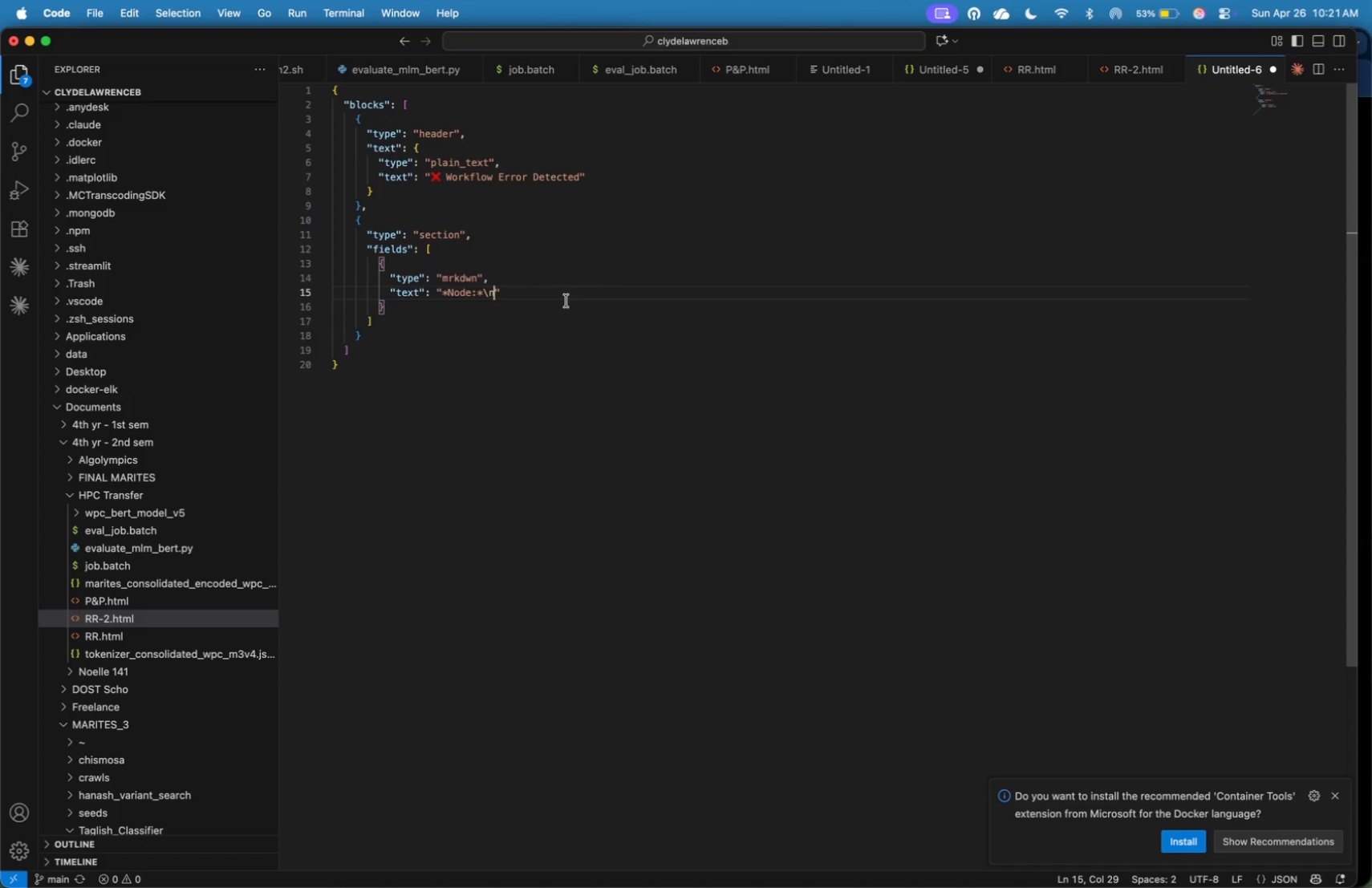 
key(Meta+A)
 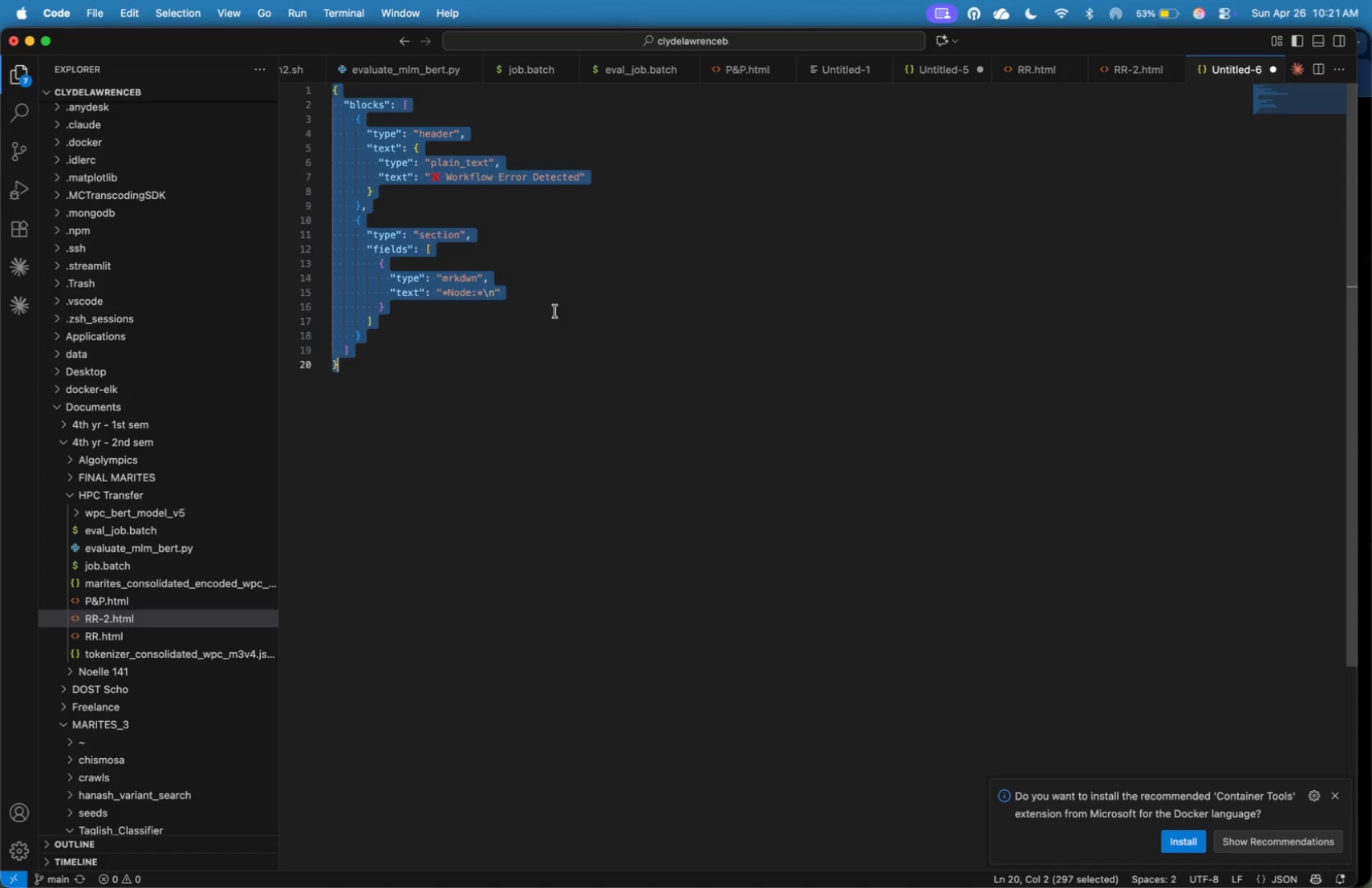 
key(Meta+C)
 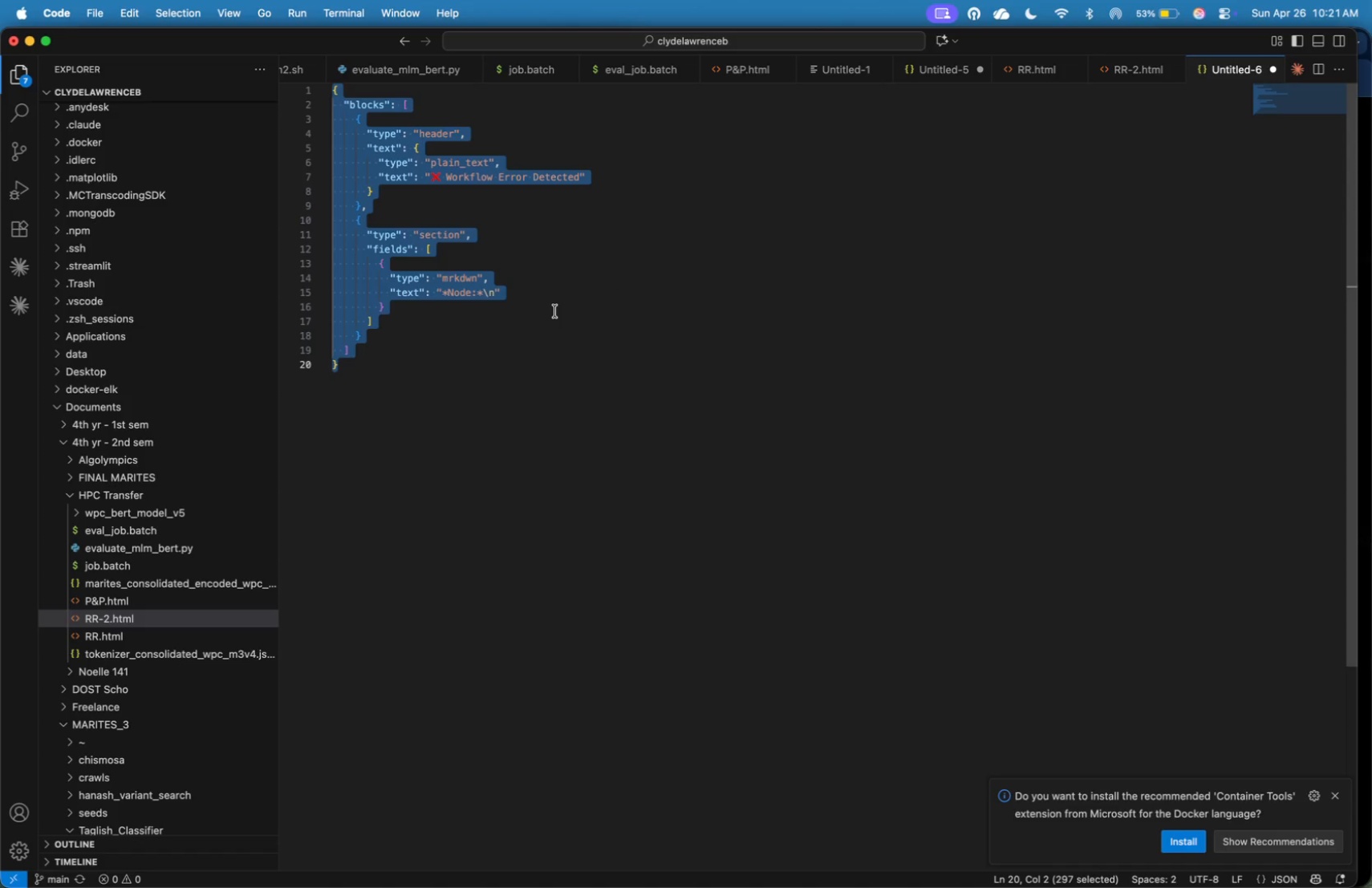 
key(Meta+Tab)
 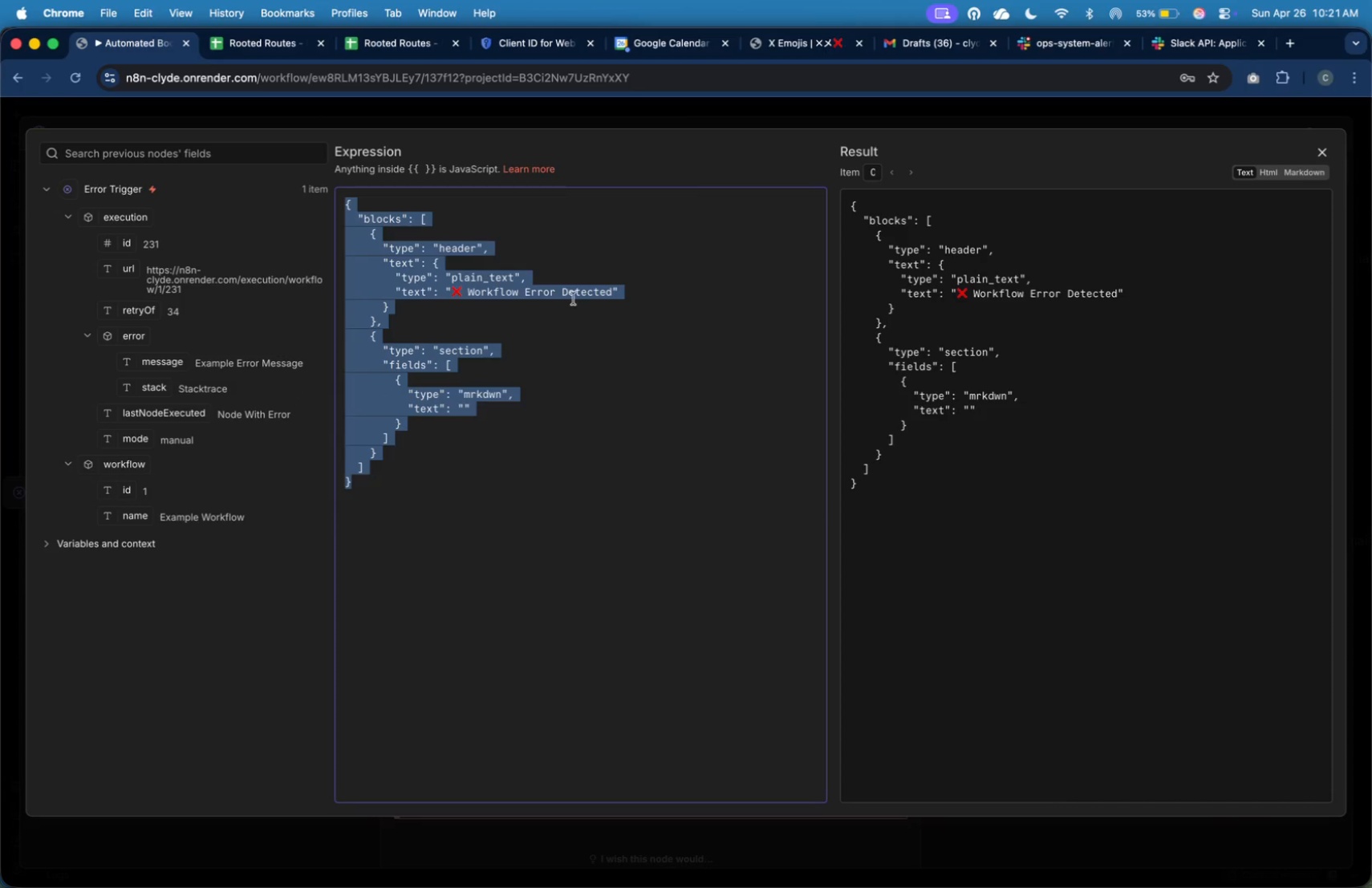 
key(Meta+V)
 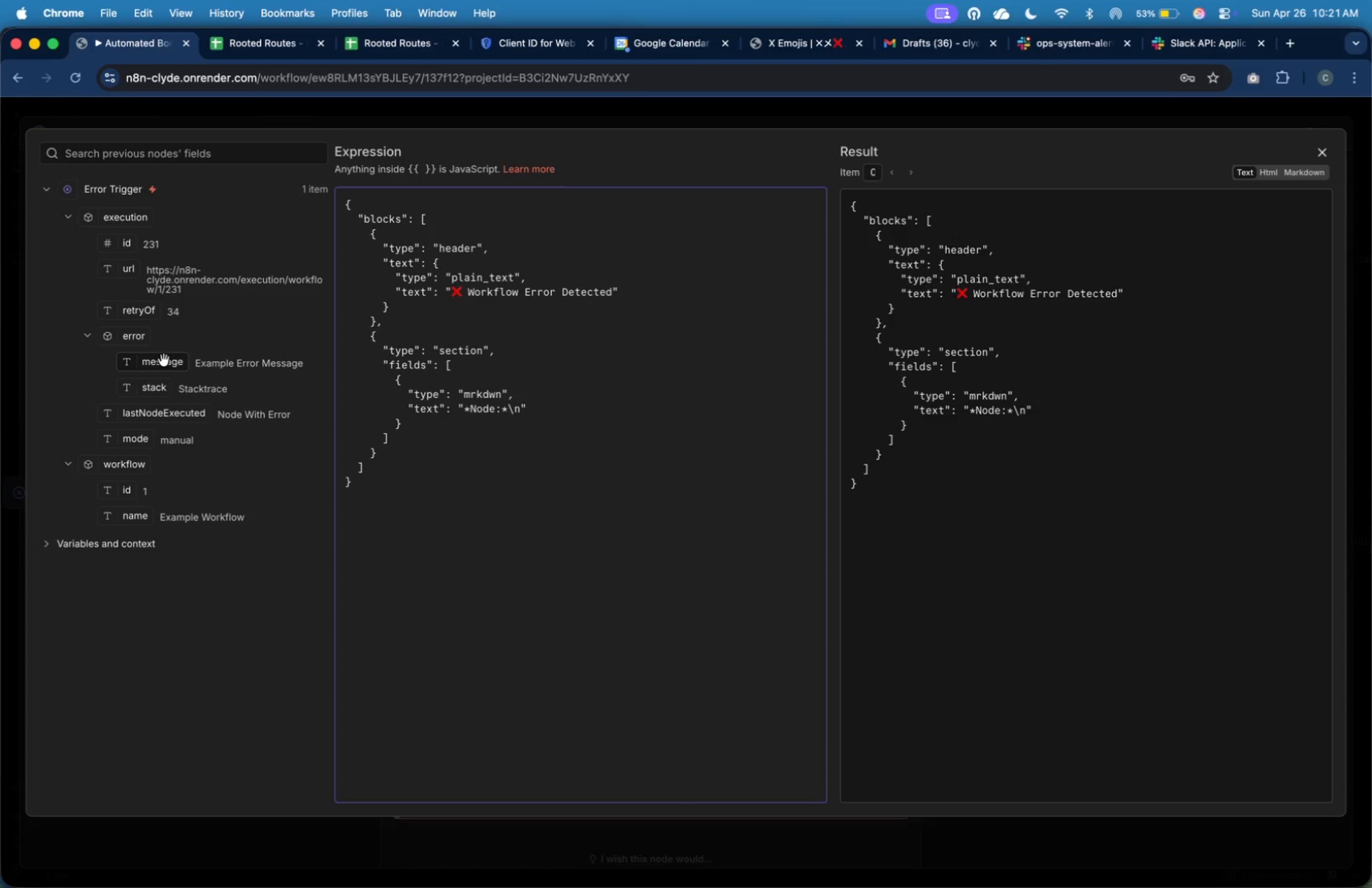 
left_click_drag(start_coordinate=[160, 414], to_coordinate=[519, 415])
 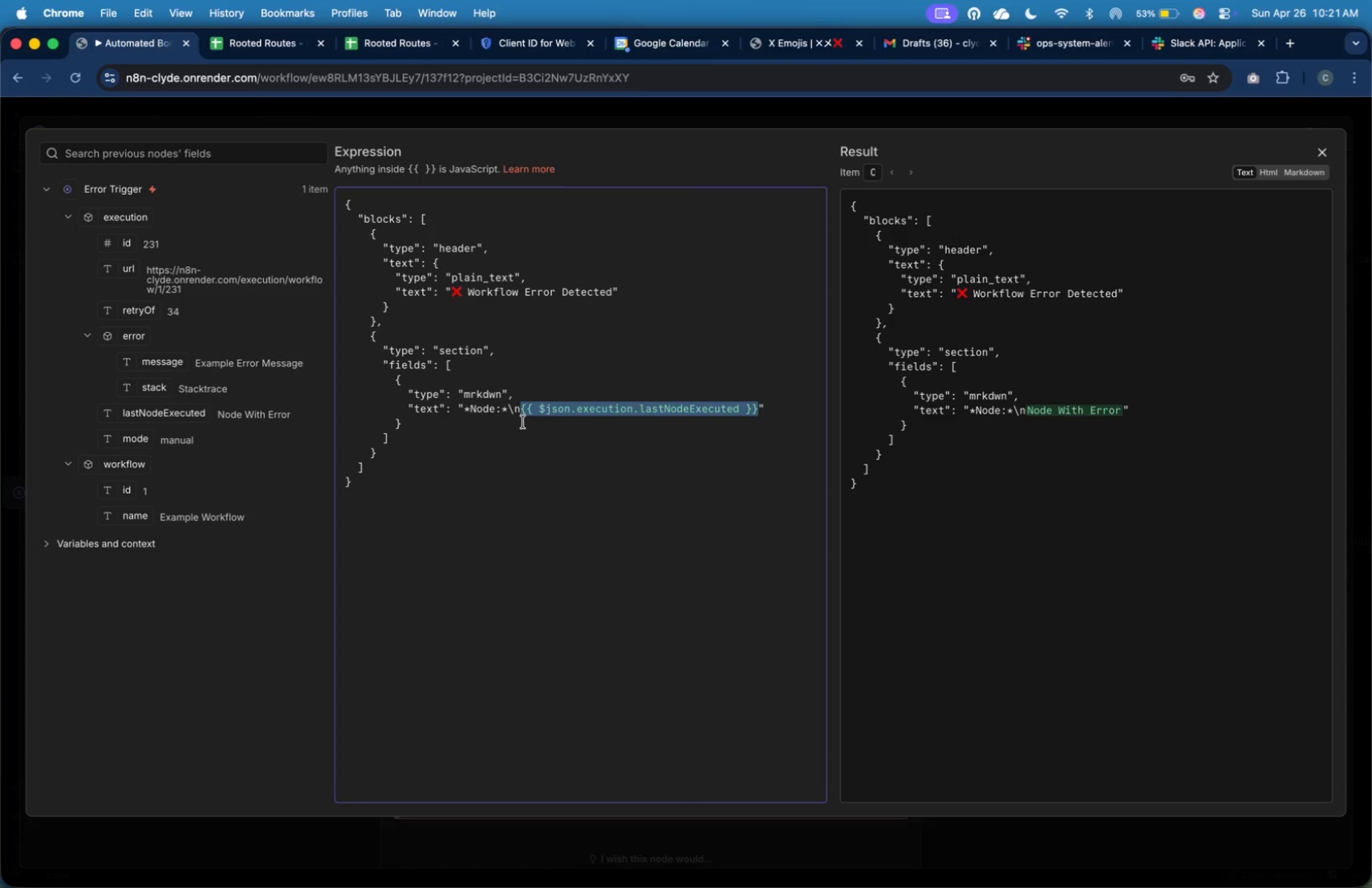 
left_click([523, 422])
 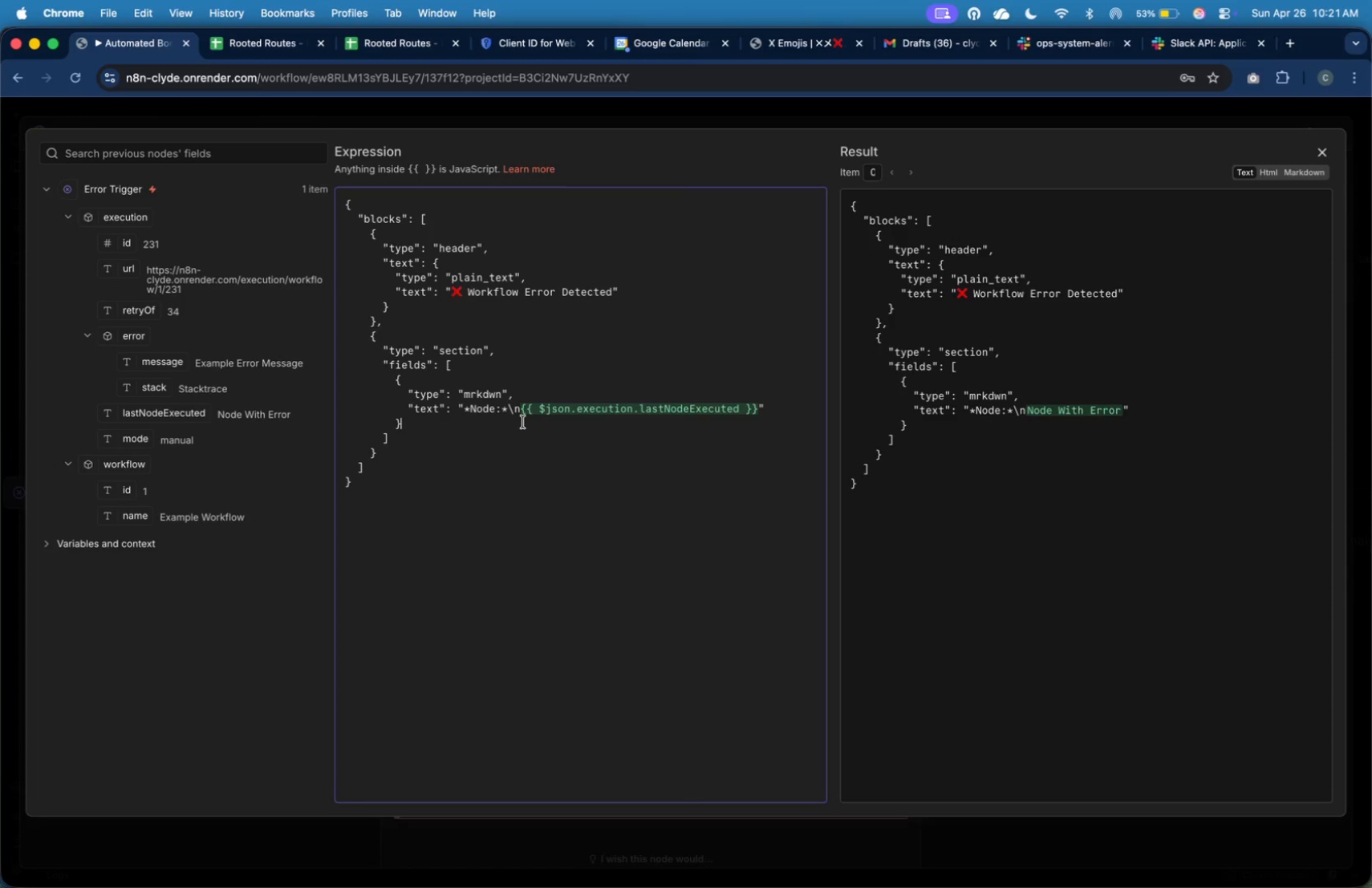 
key(Meta+A)
 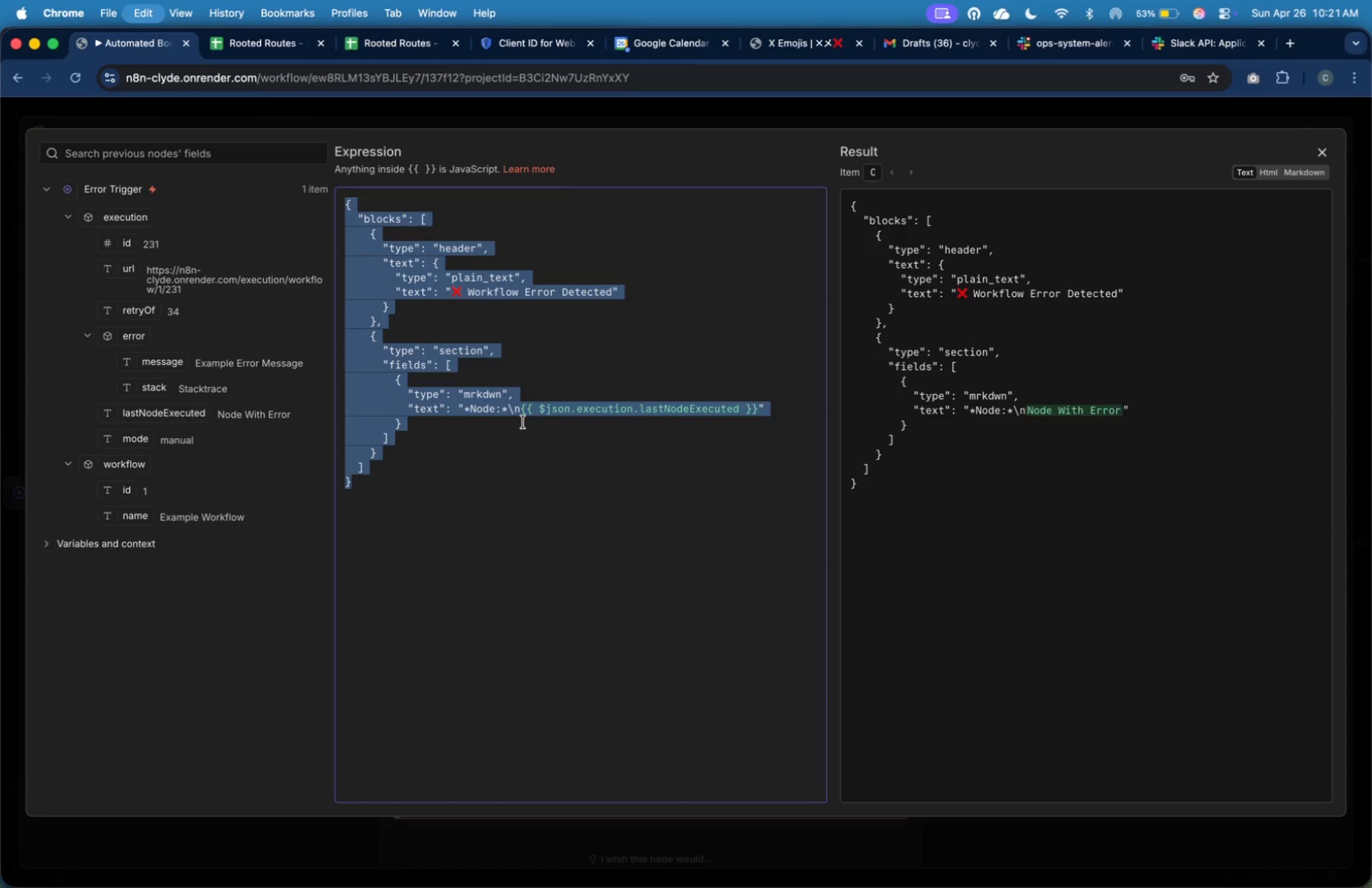 
key(Meta+C)
 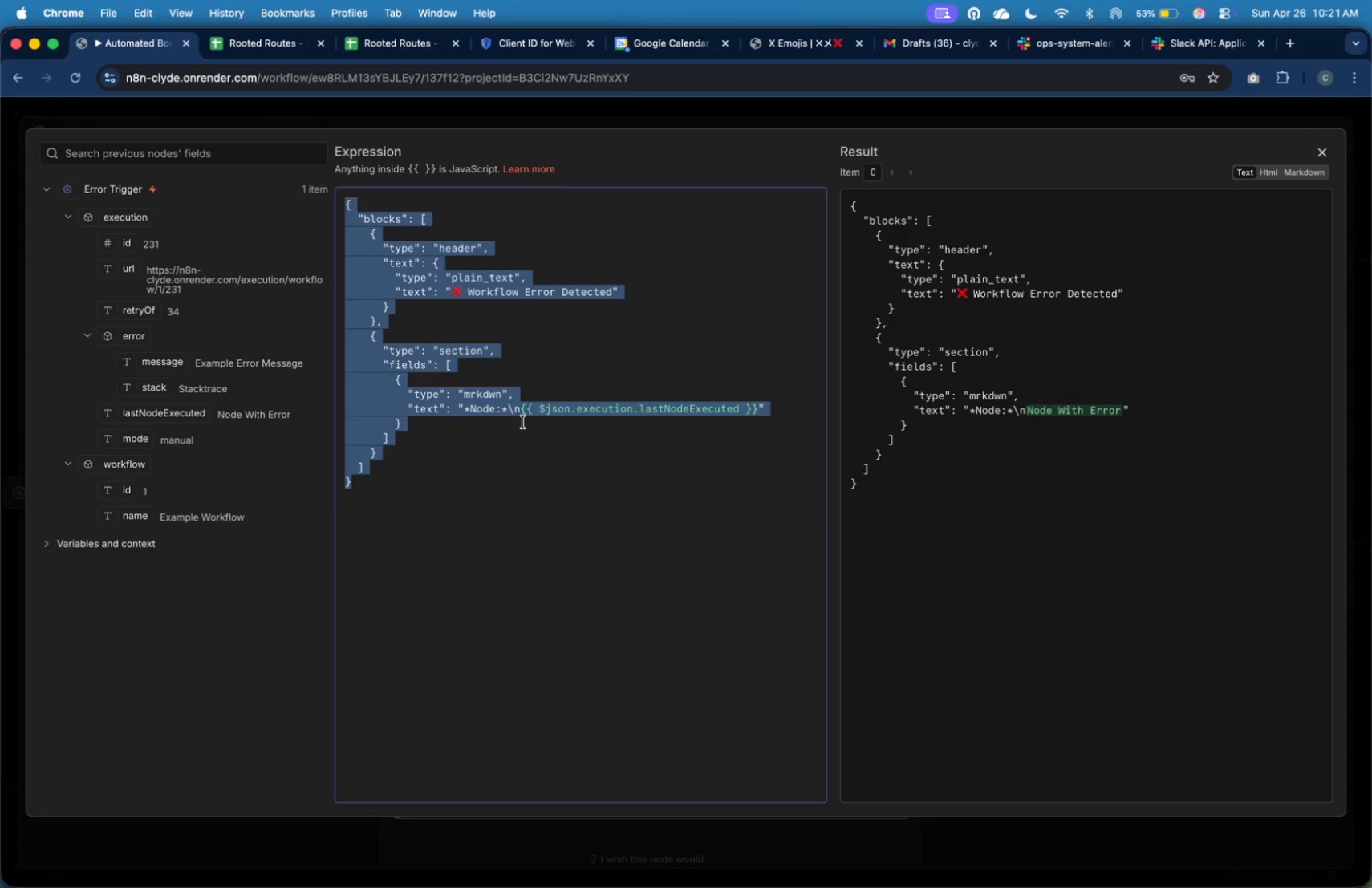 
key(Meta+Tab)
 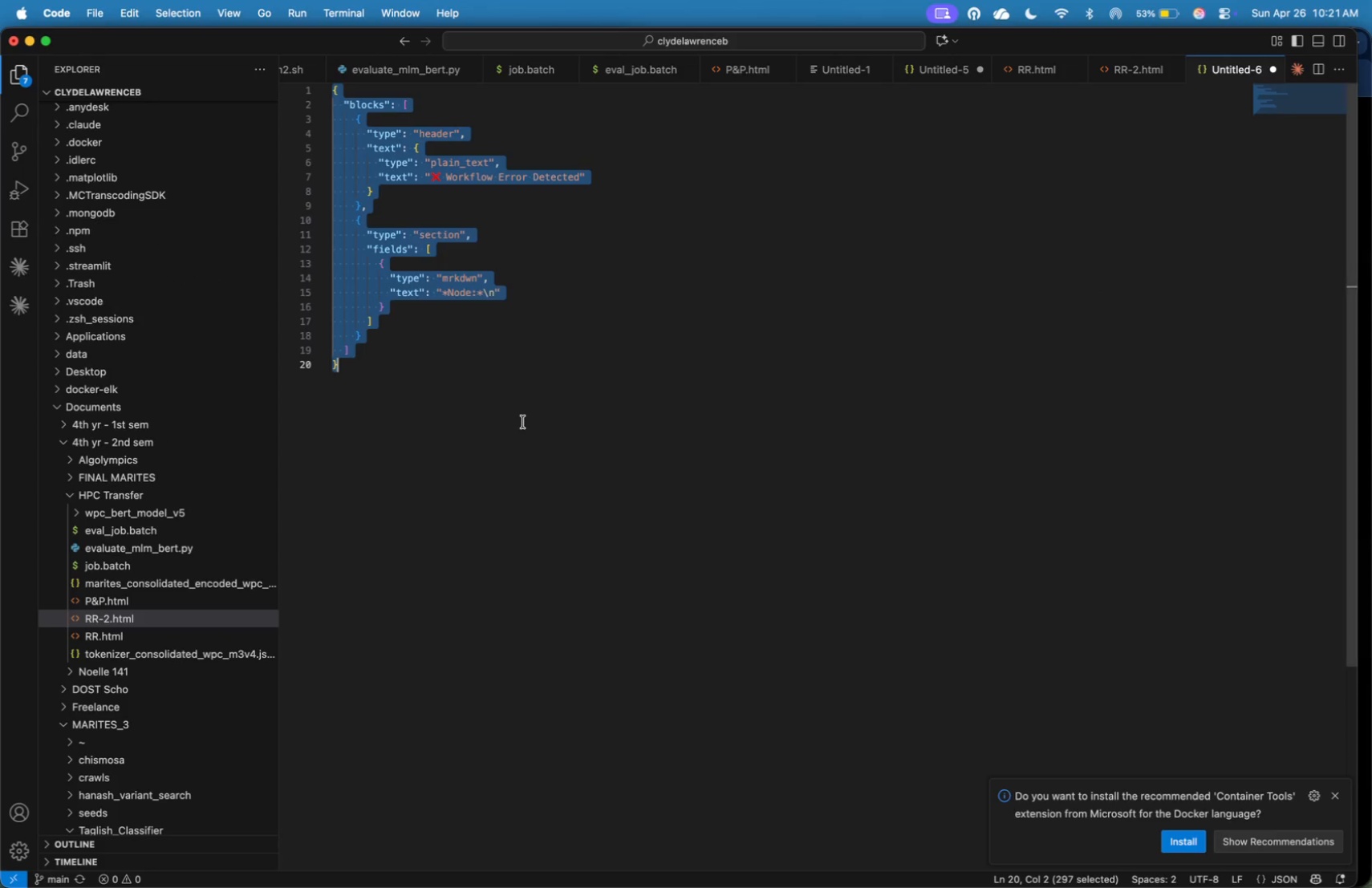 
key(Meta+V)
 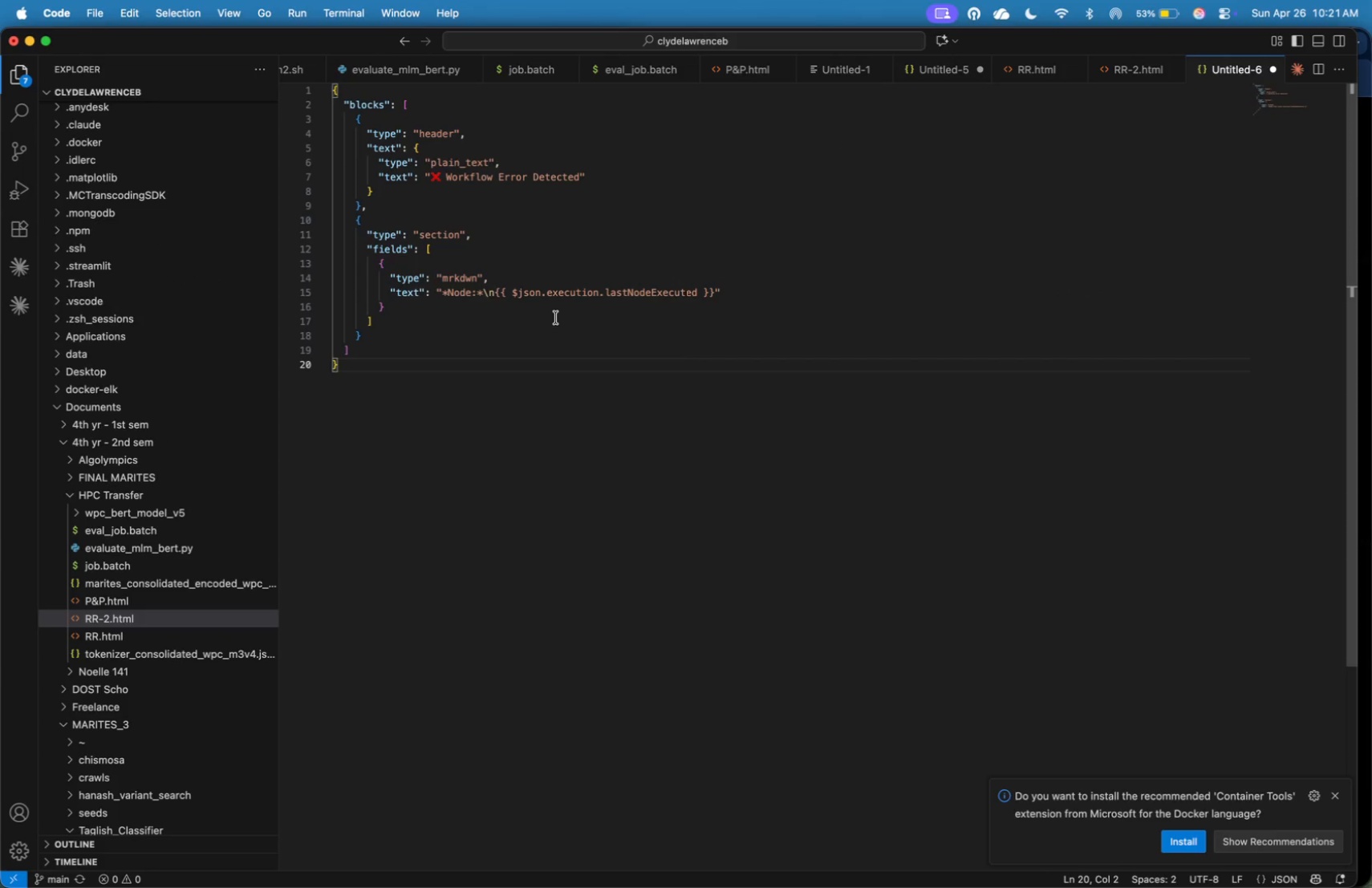 
left_click([557, 311])
 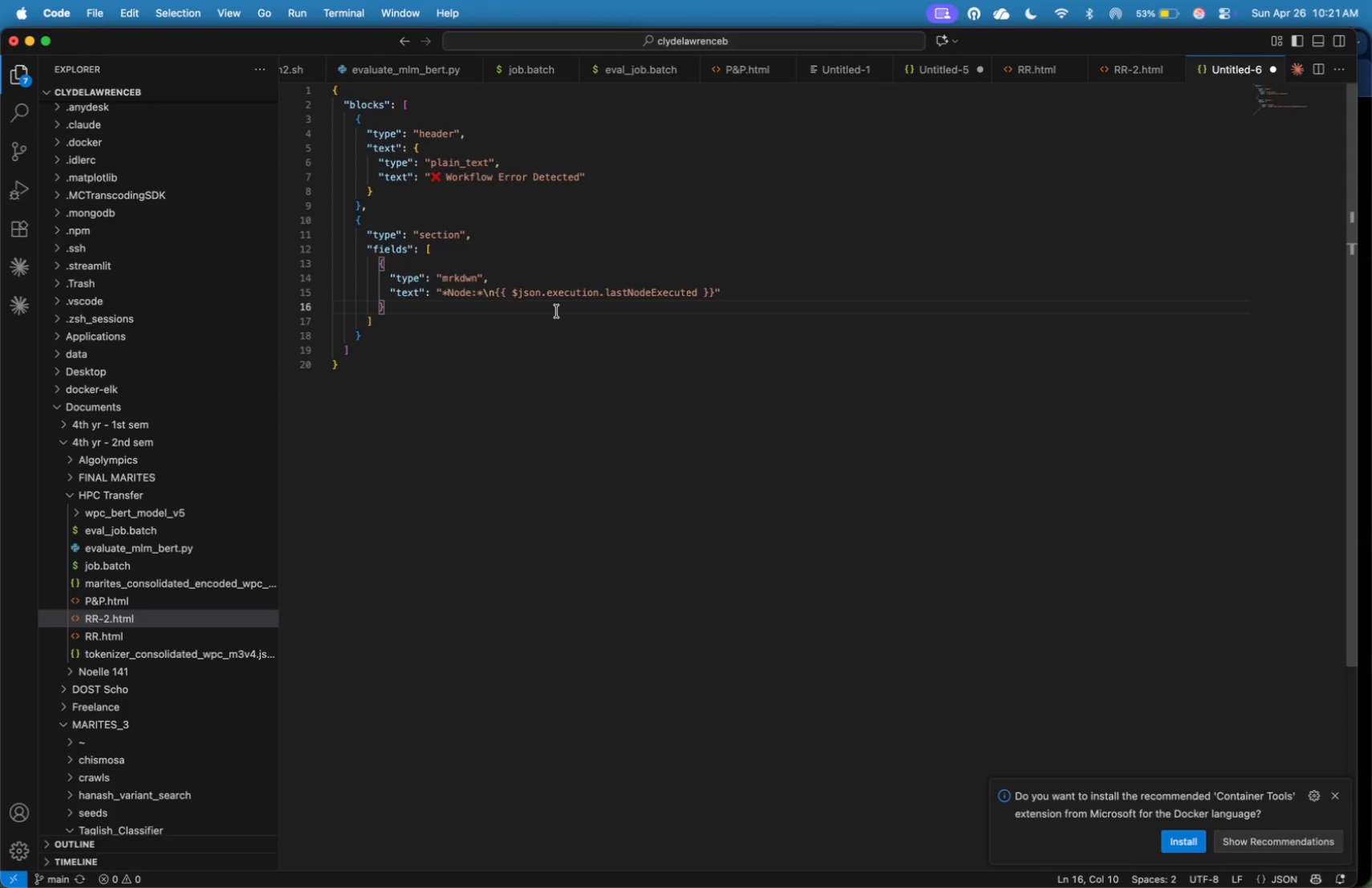 
key(Comma)
 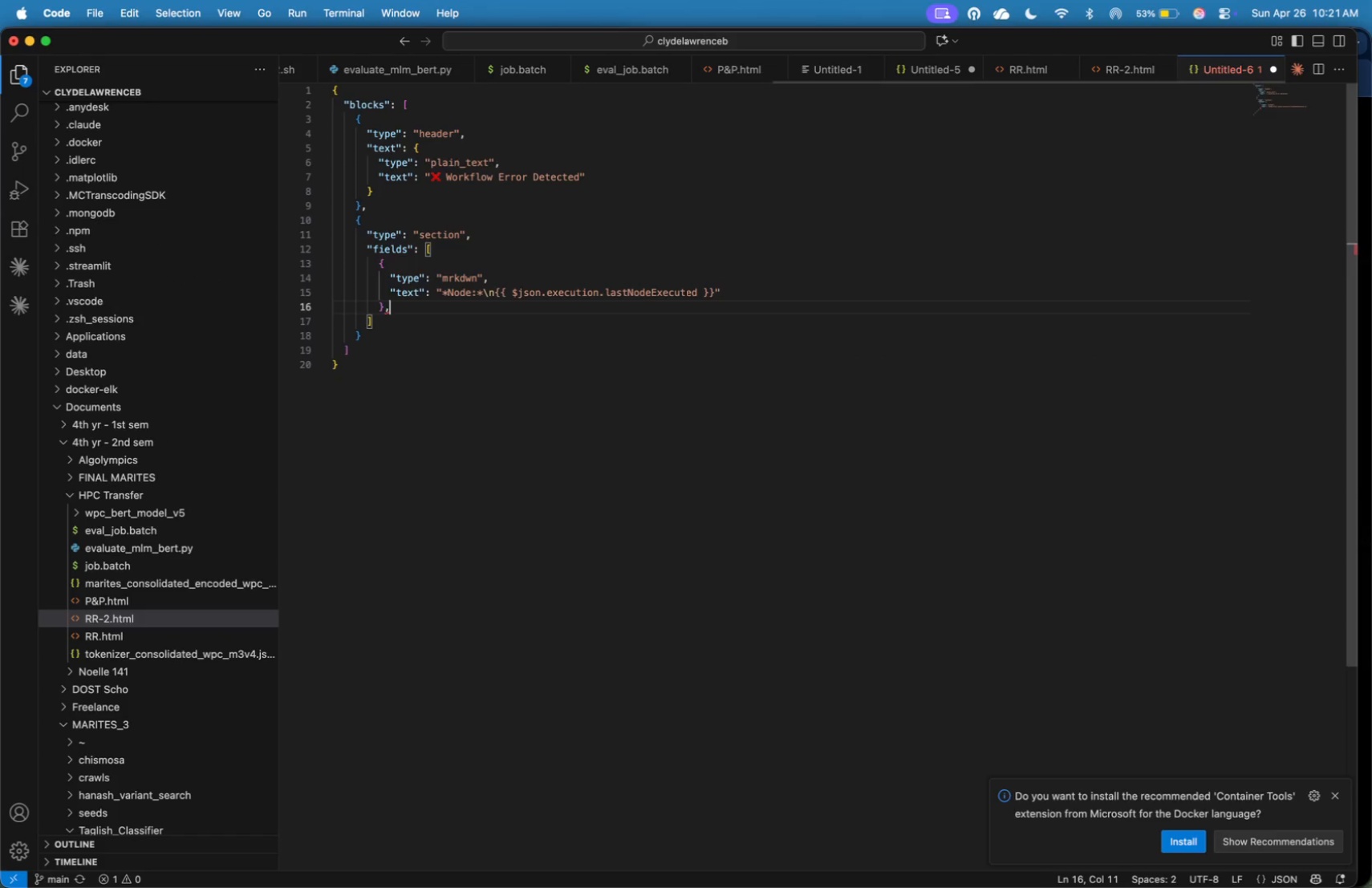 
key(Enter)
 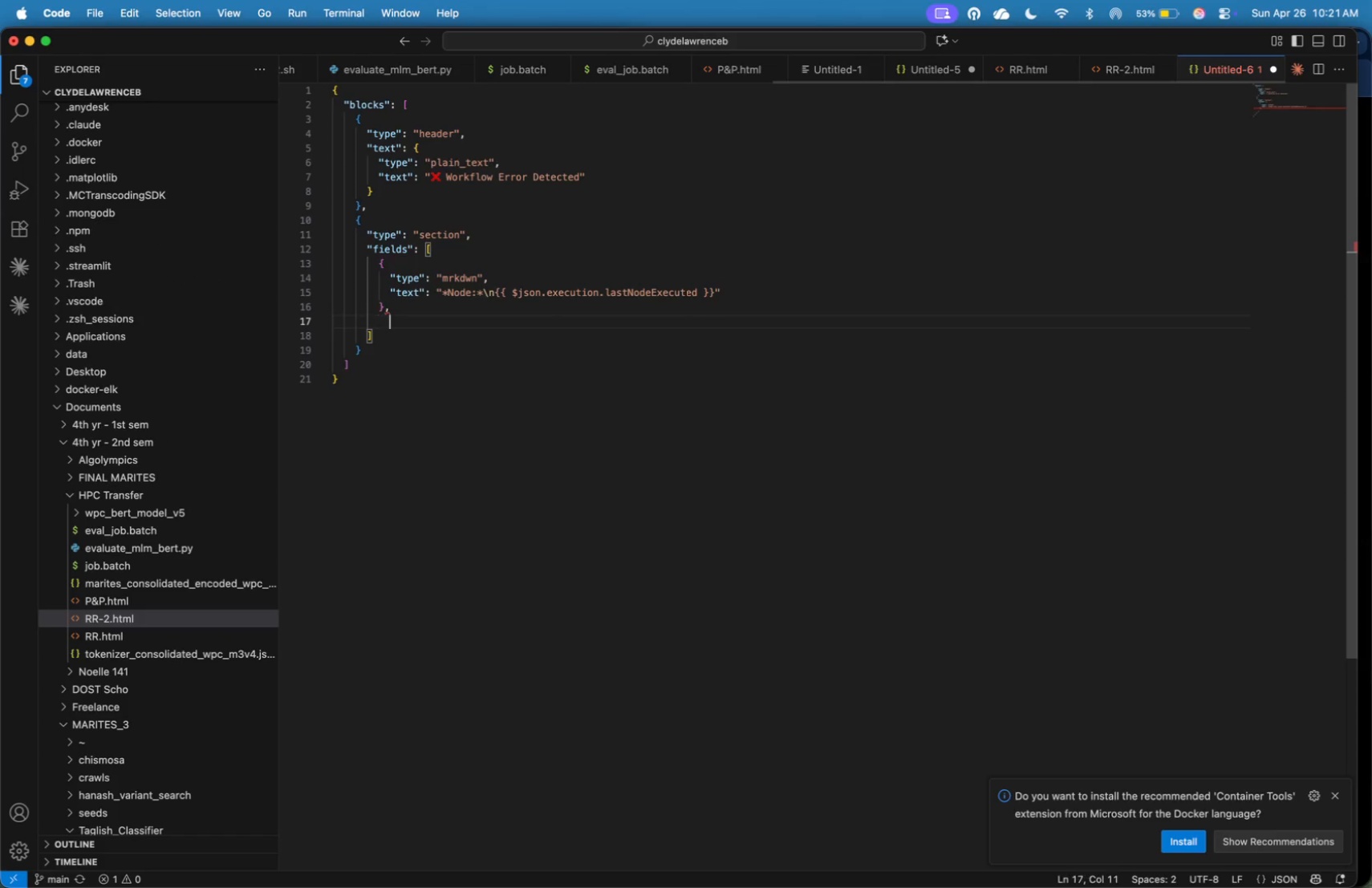 
key(Tab)
 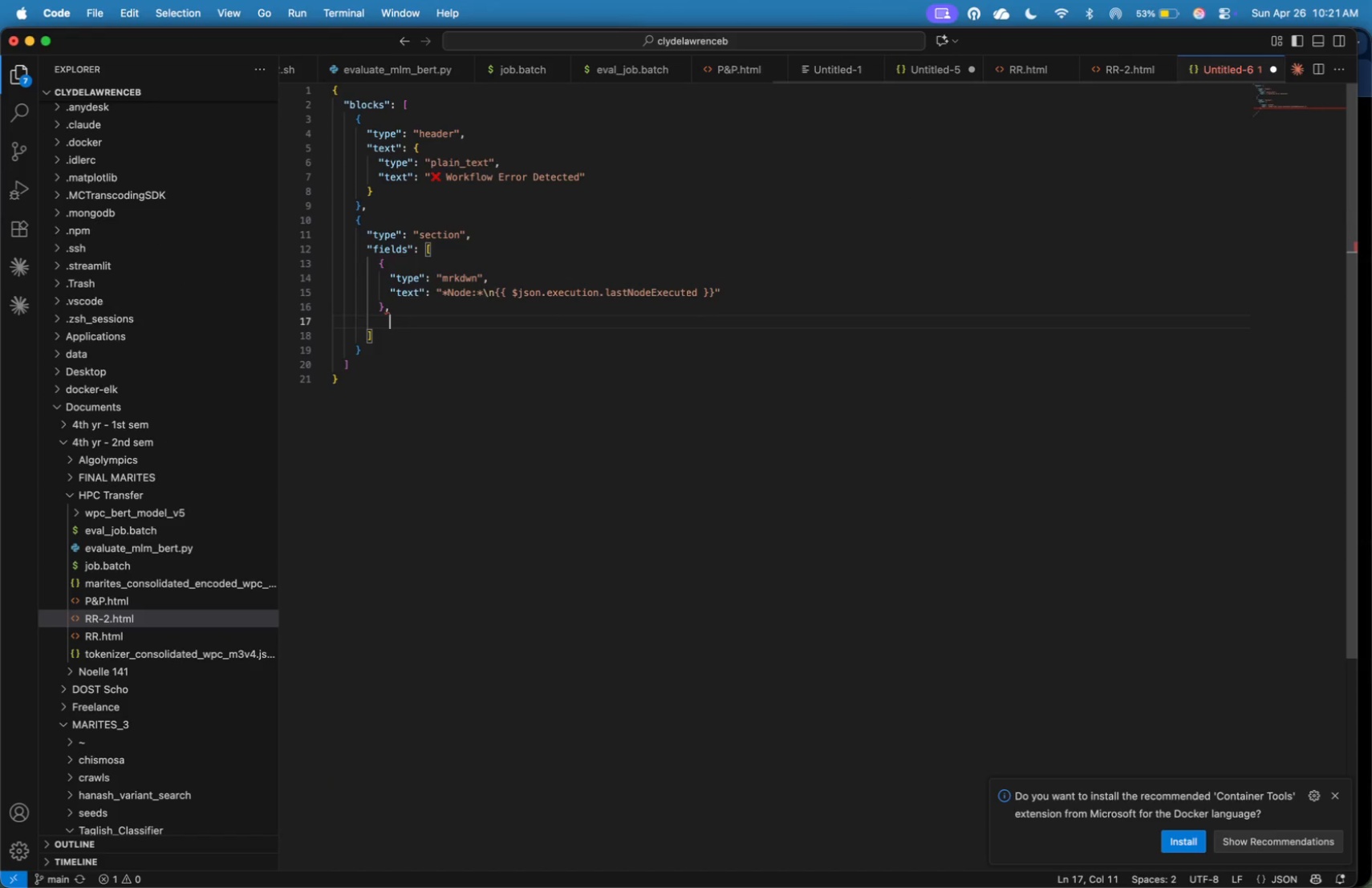 
key(Backspace)
 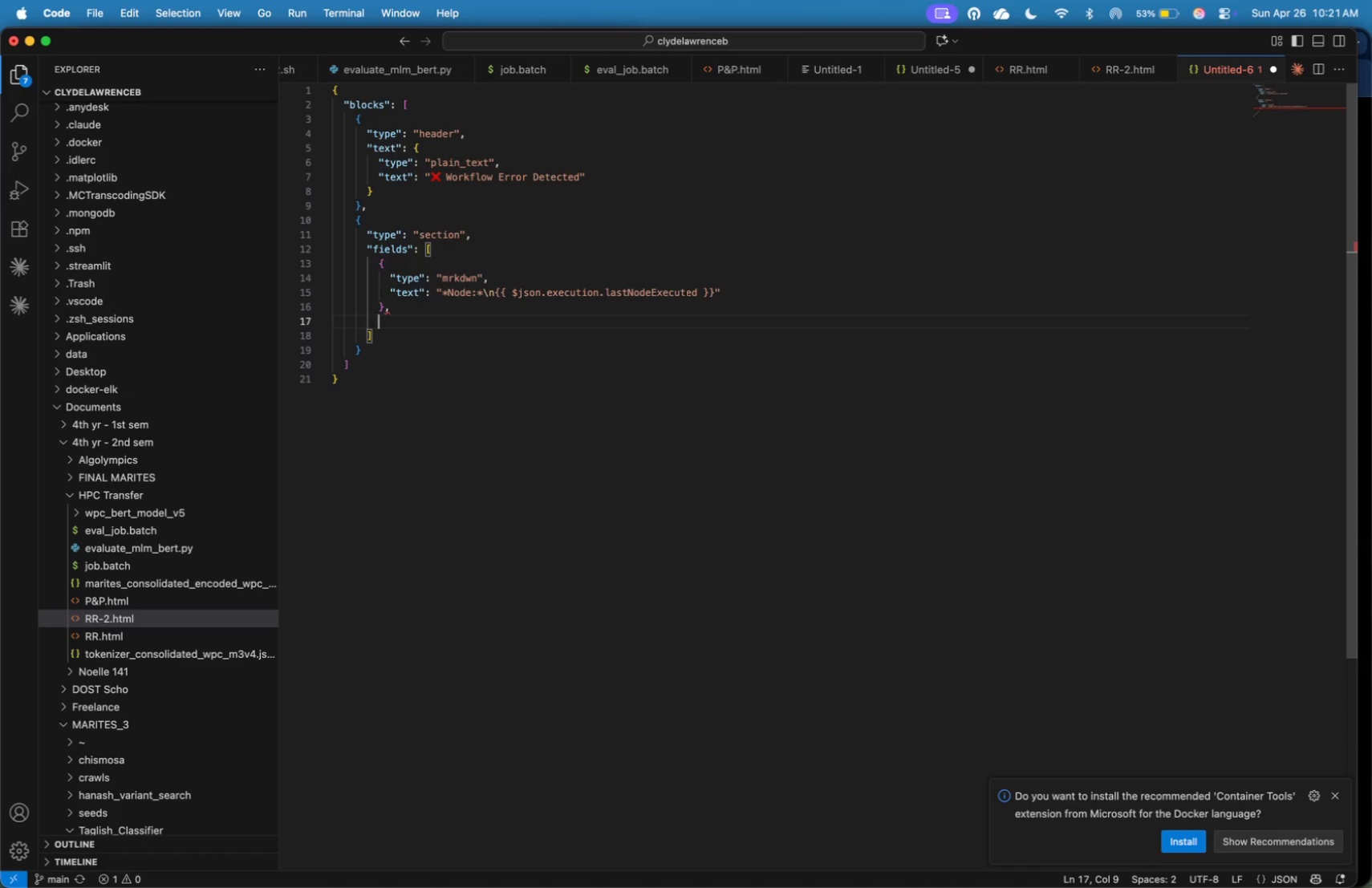 
key(Shift+BracketLeft)
 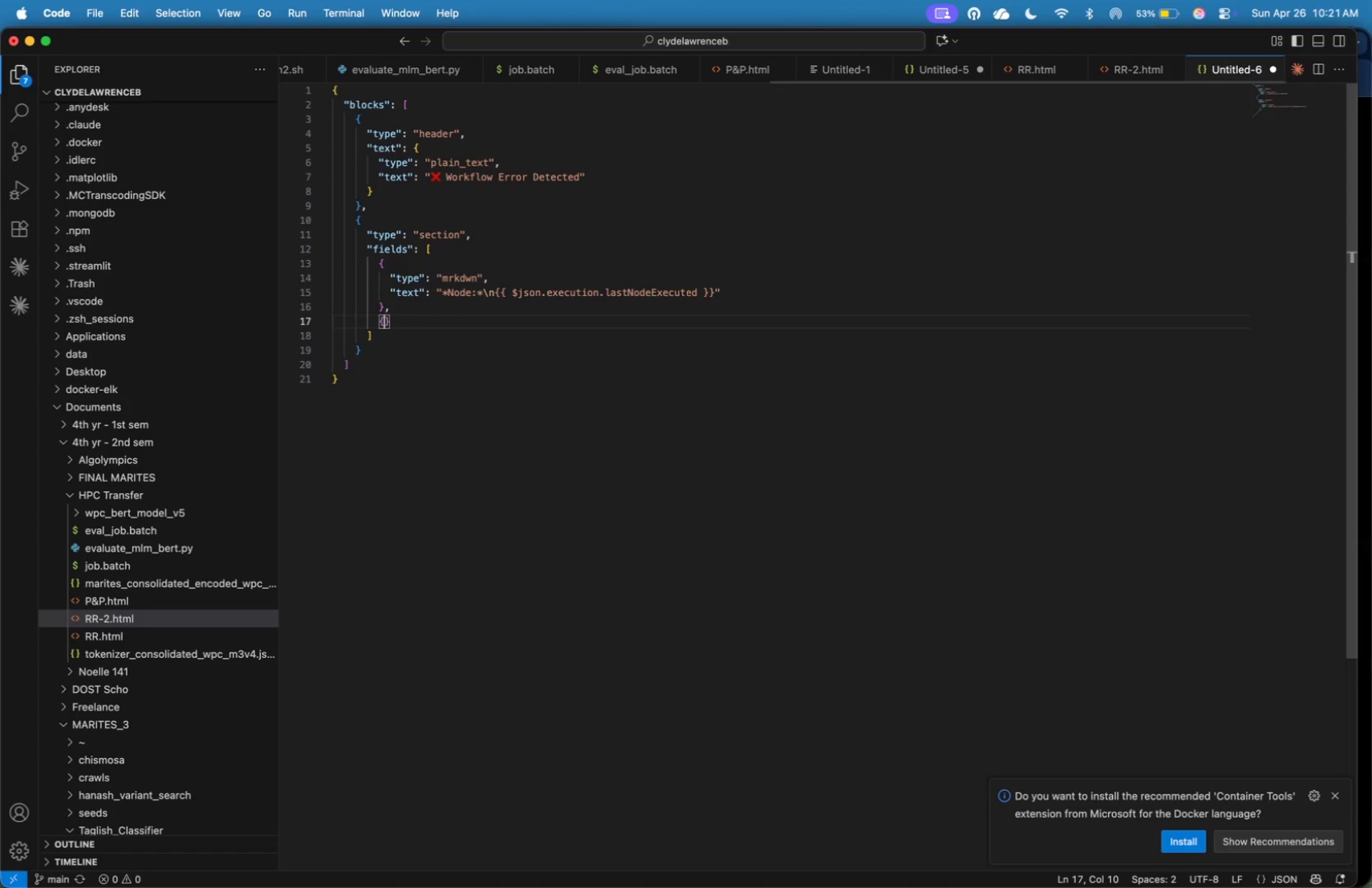 
key(Enter)
 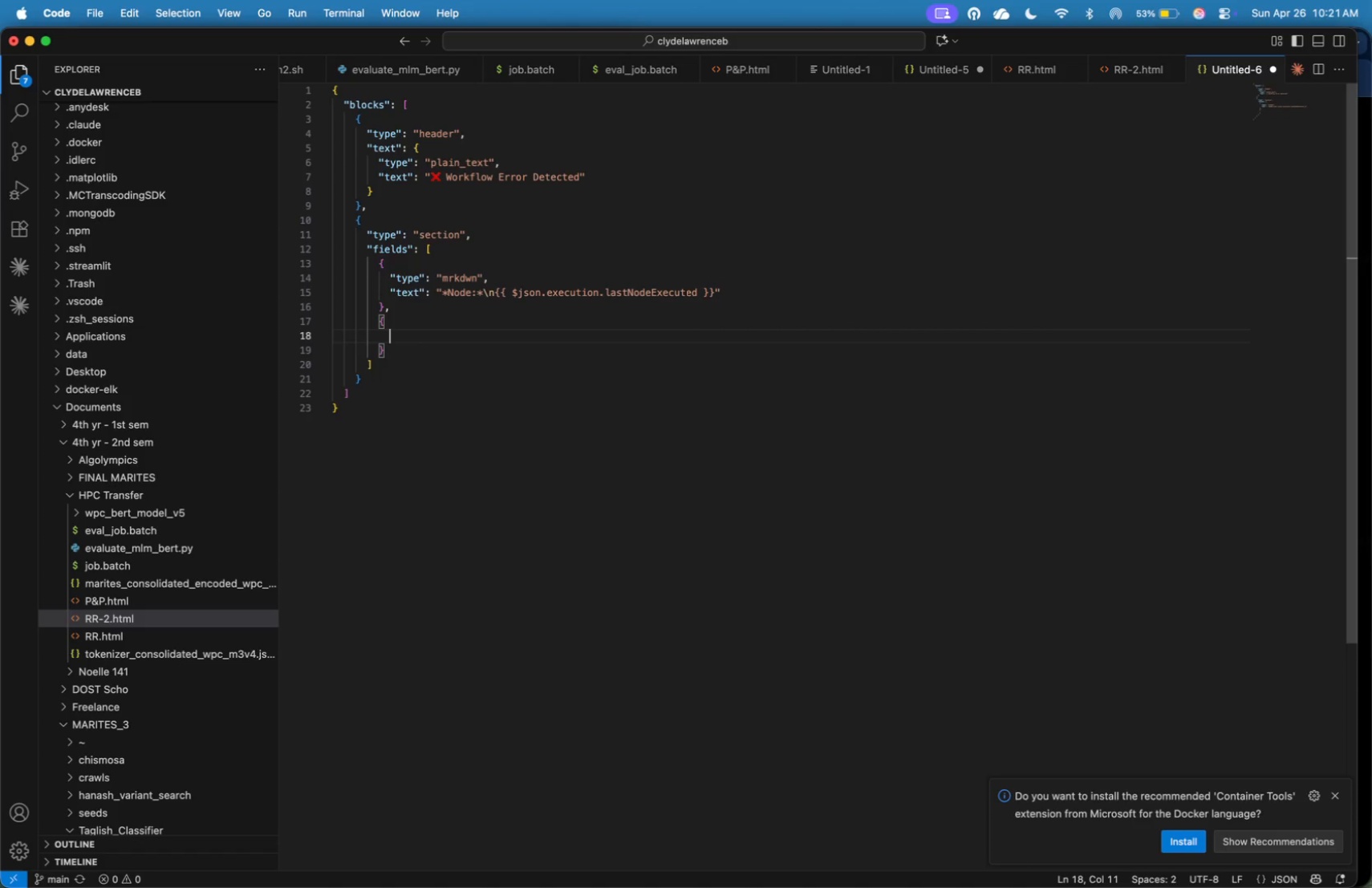 
type("type)
 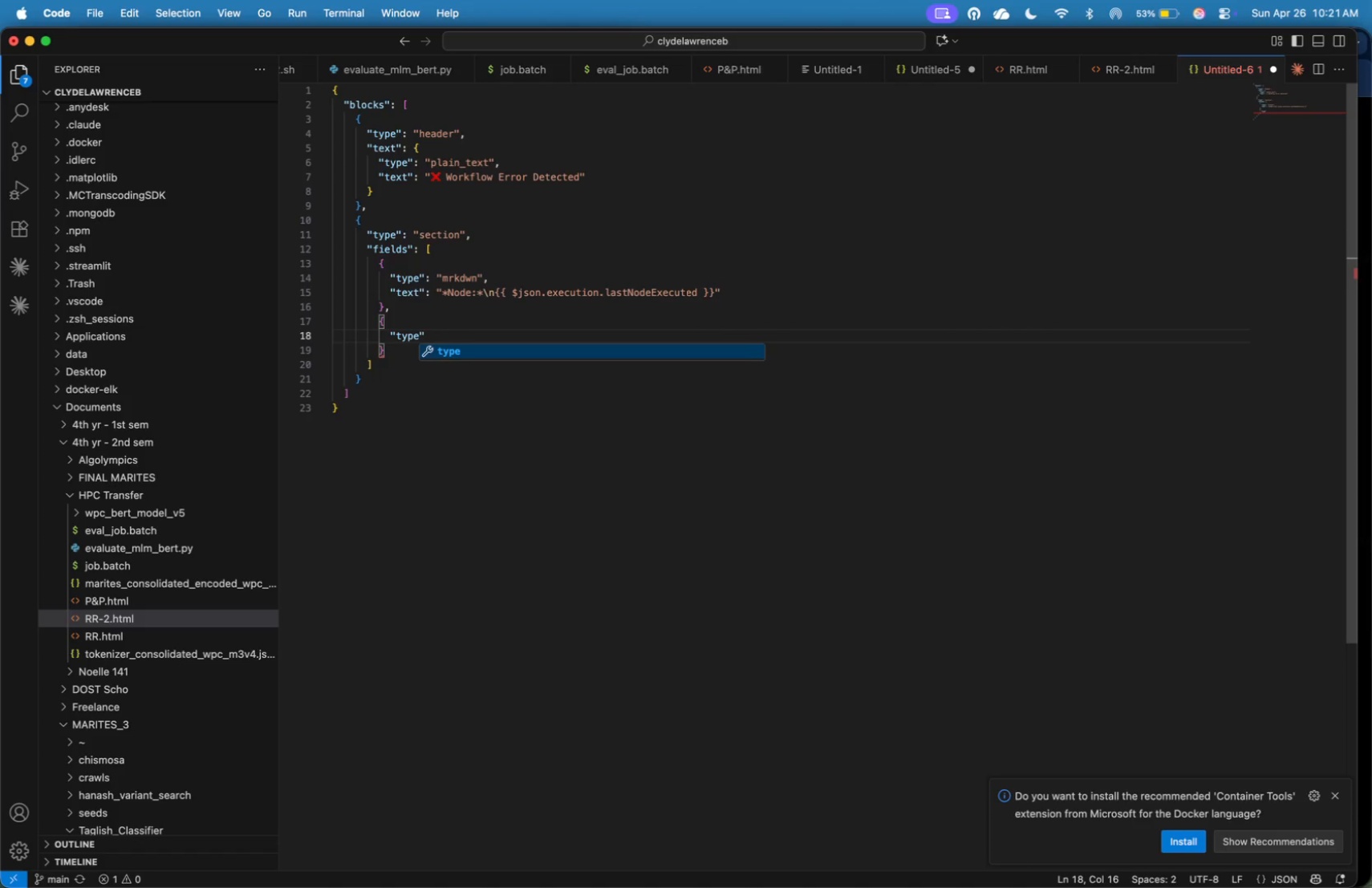 
key(ArrowRight)
 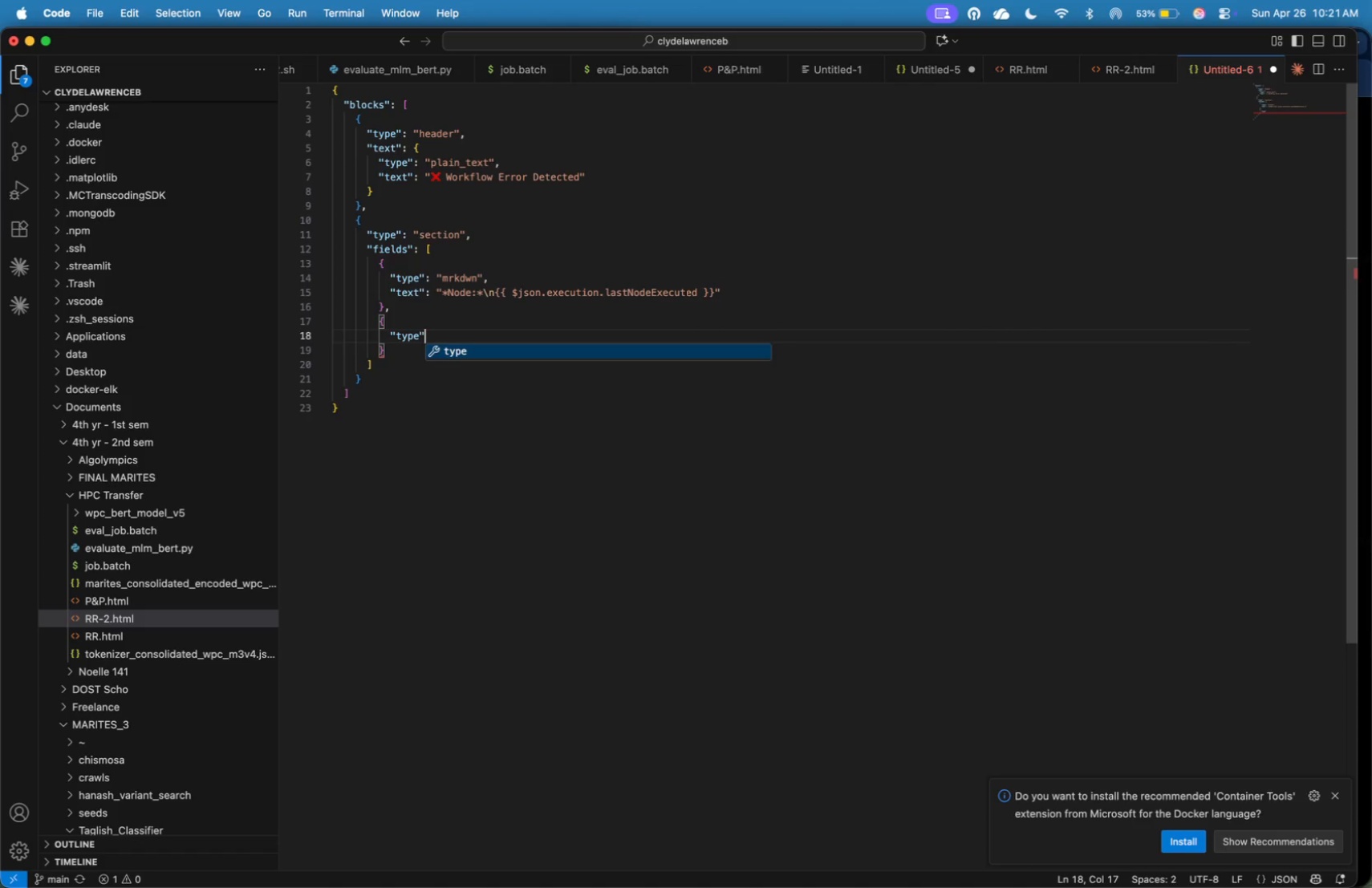 
type(: "mrkdwn)
 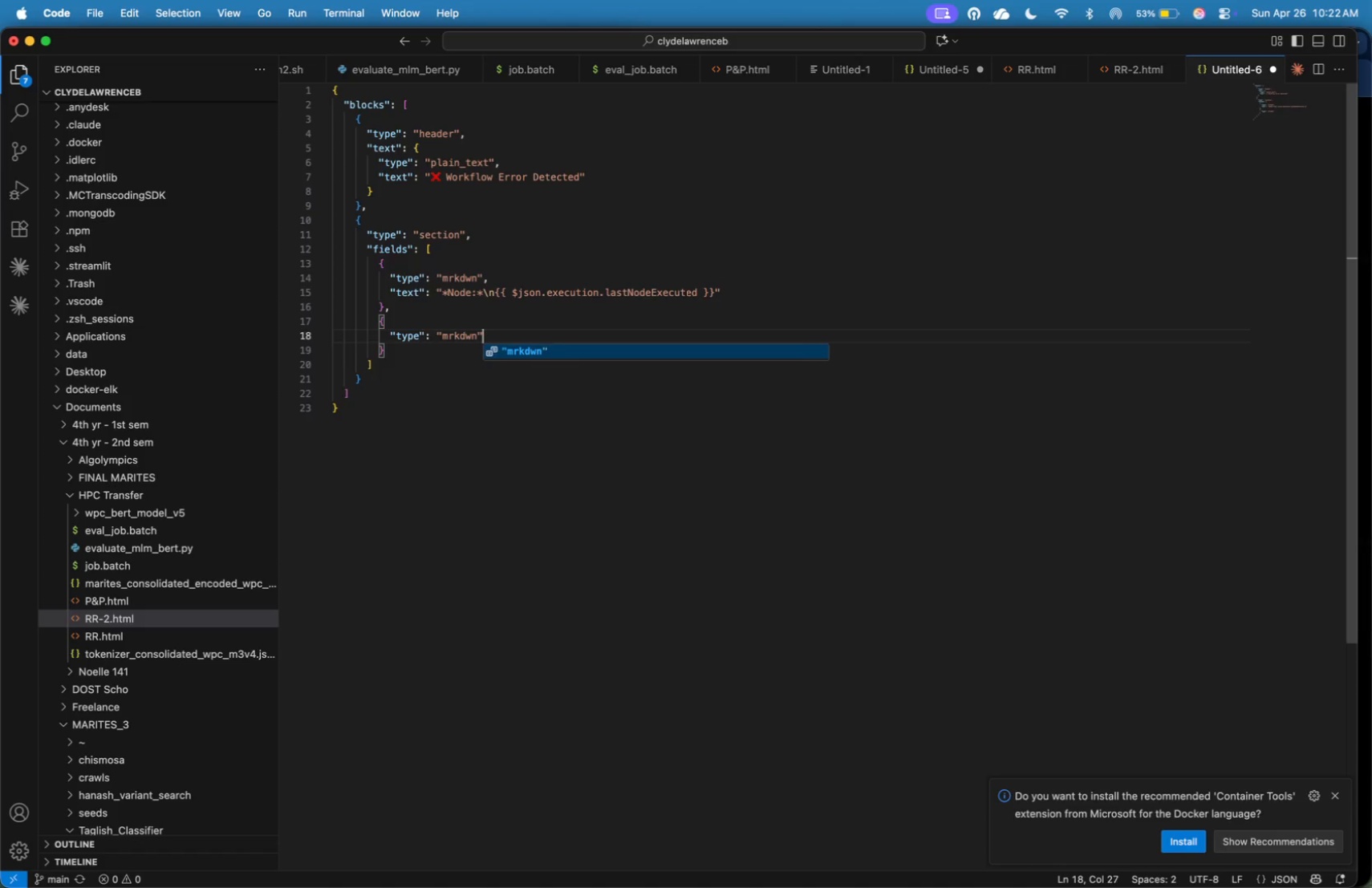 
 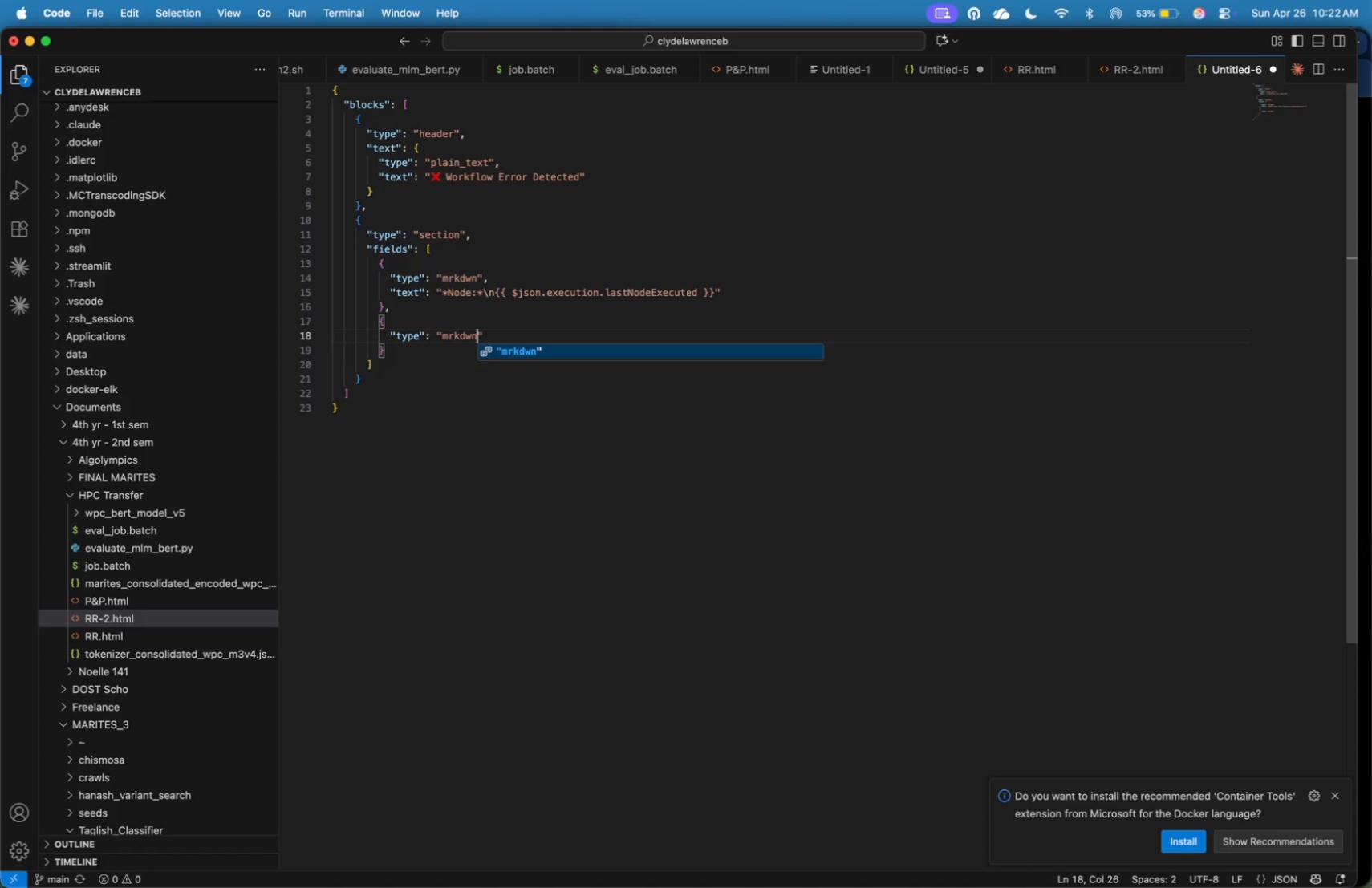 
key(ArrowRight)
 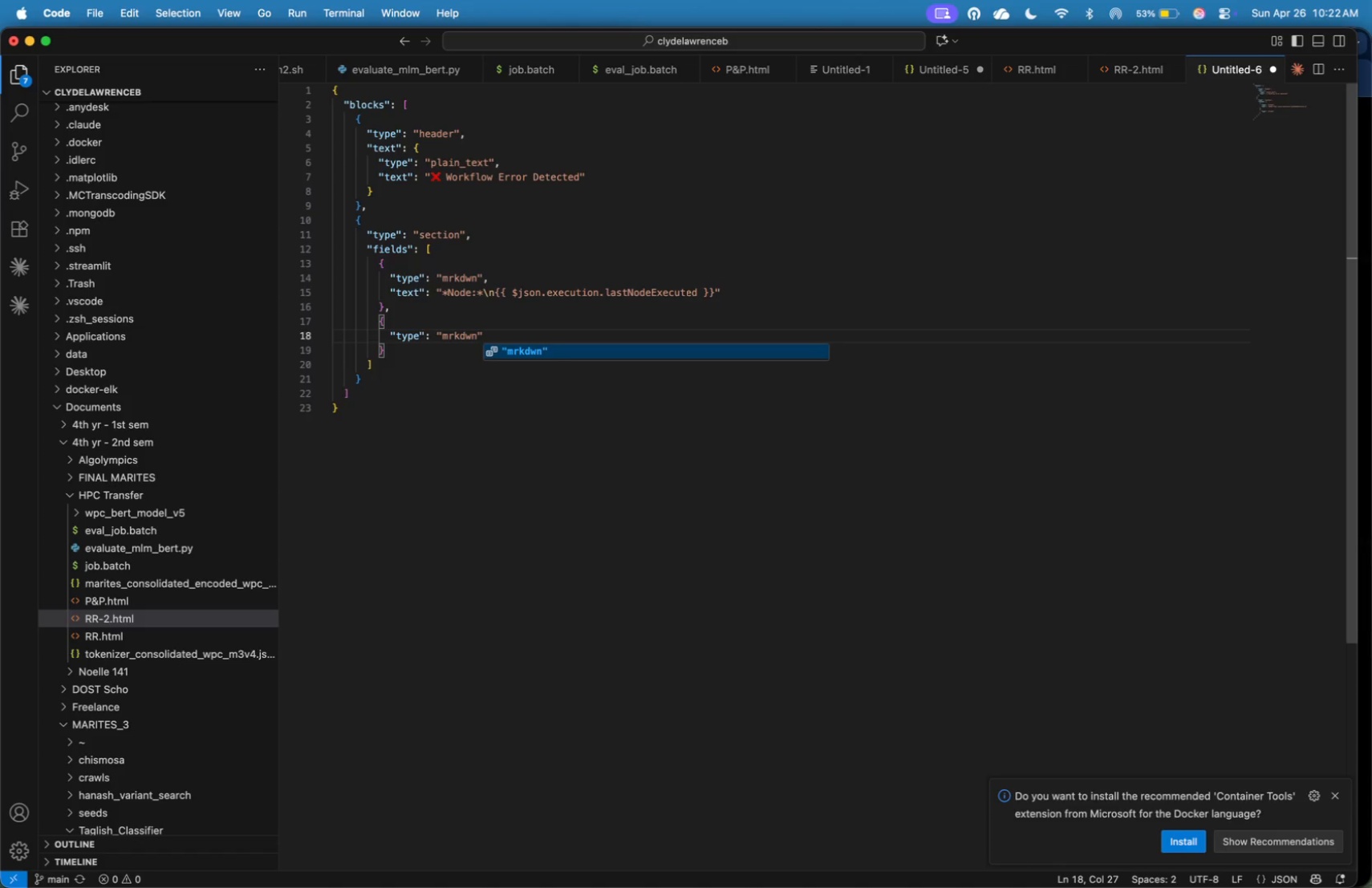 
key(Comma)
 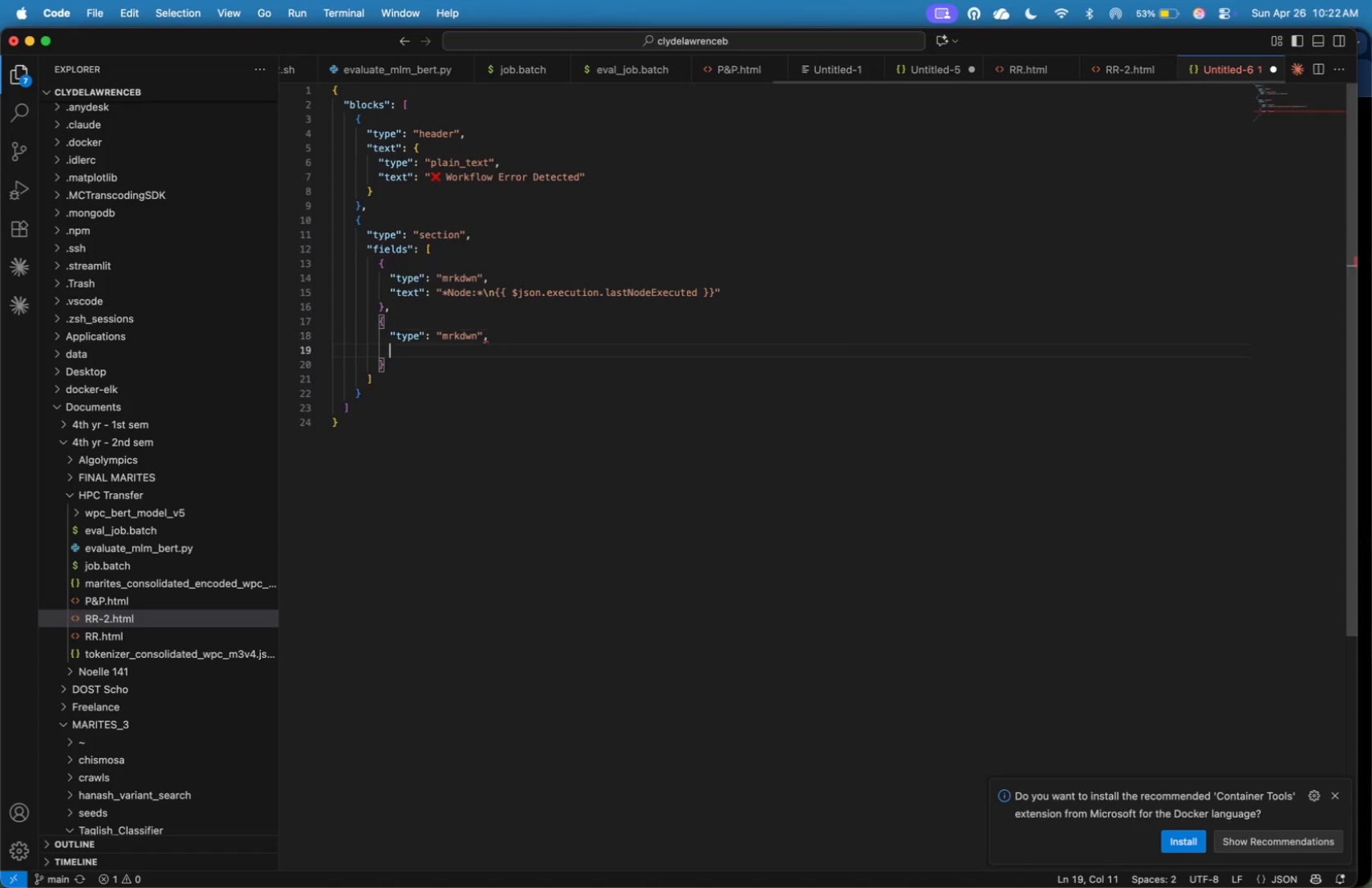 
key(Enter)
 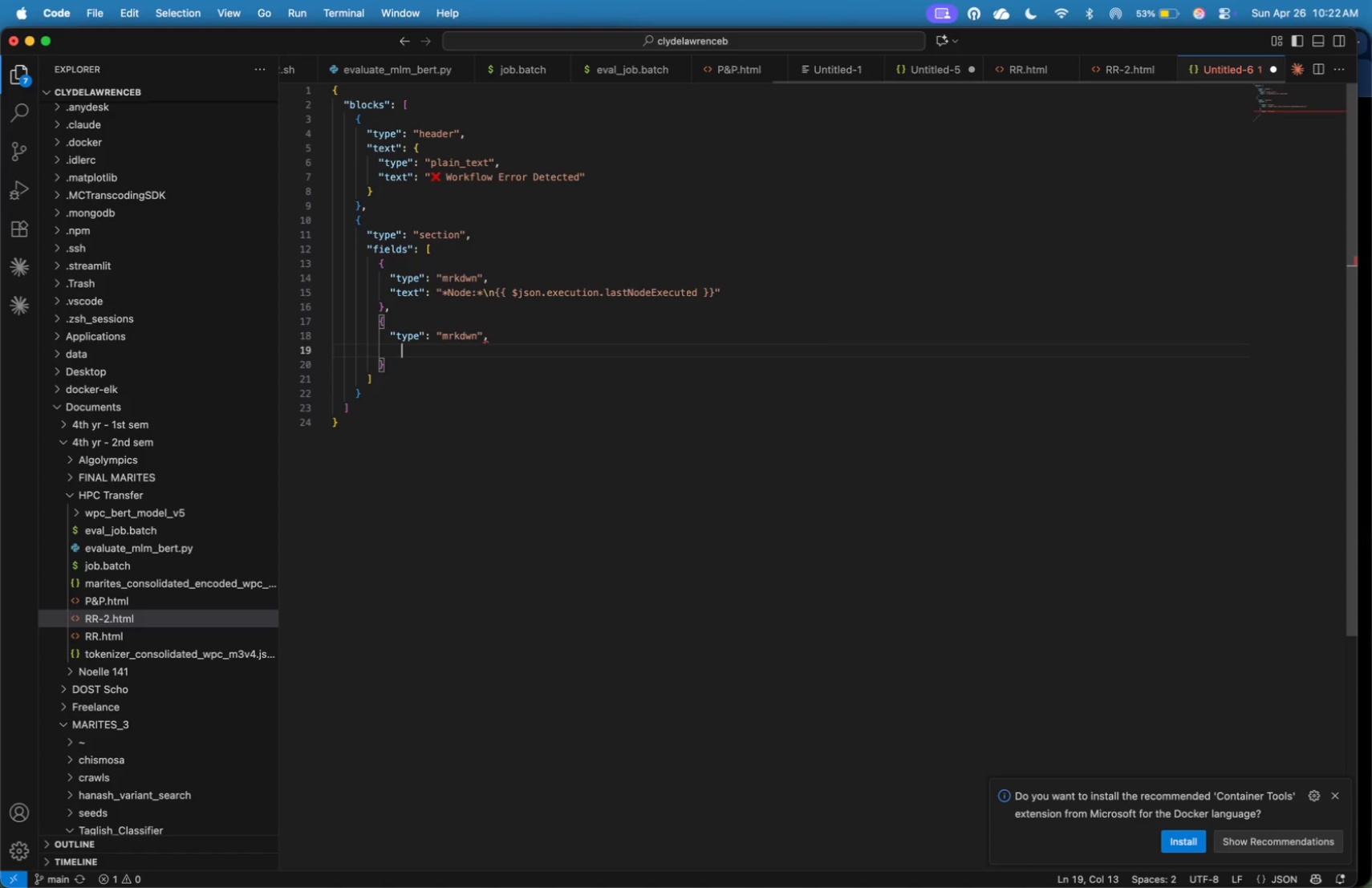 
key(Tab)
key(Backspace)
type("text)
 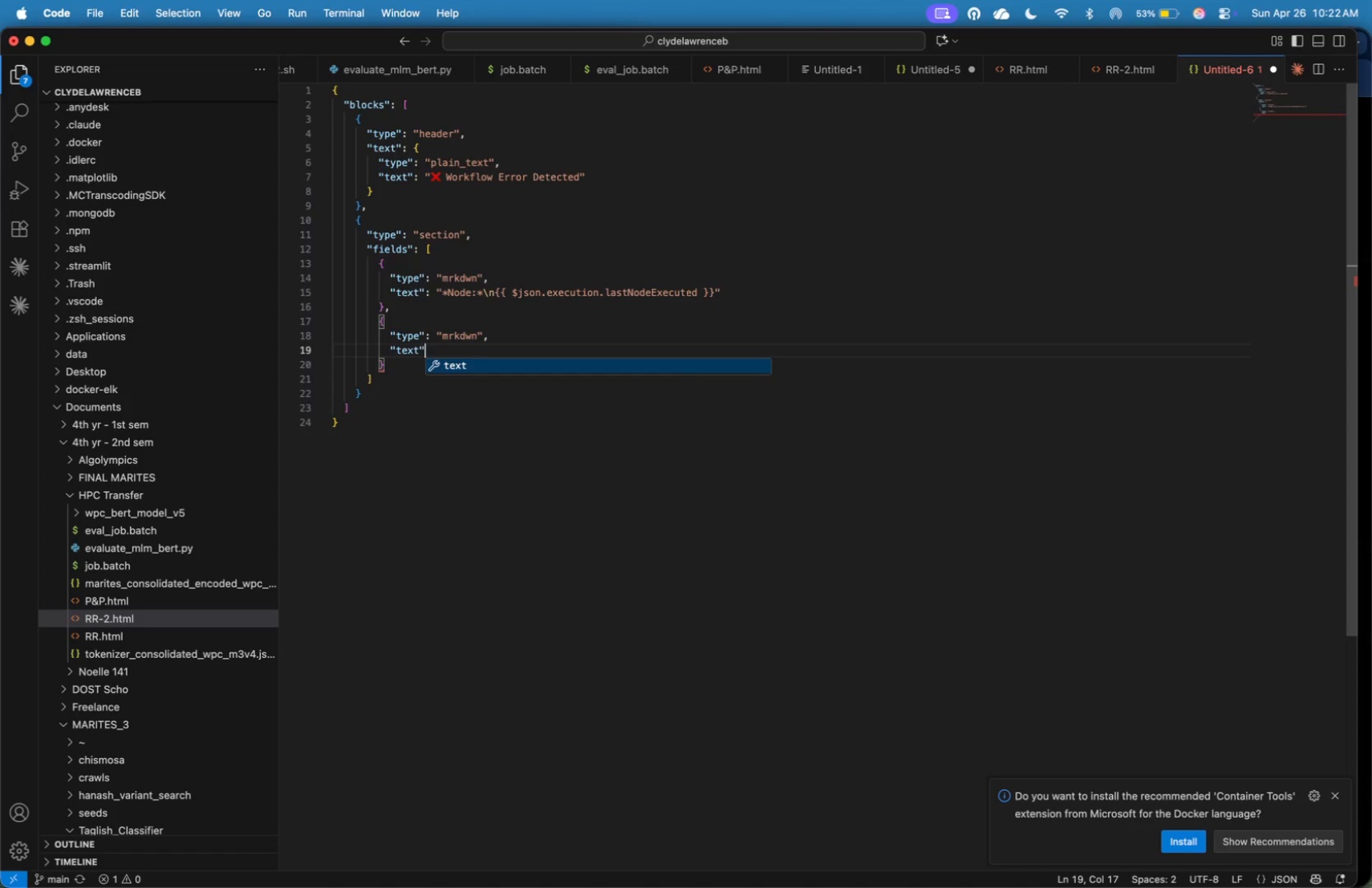 
 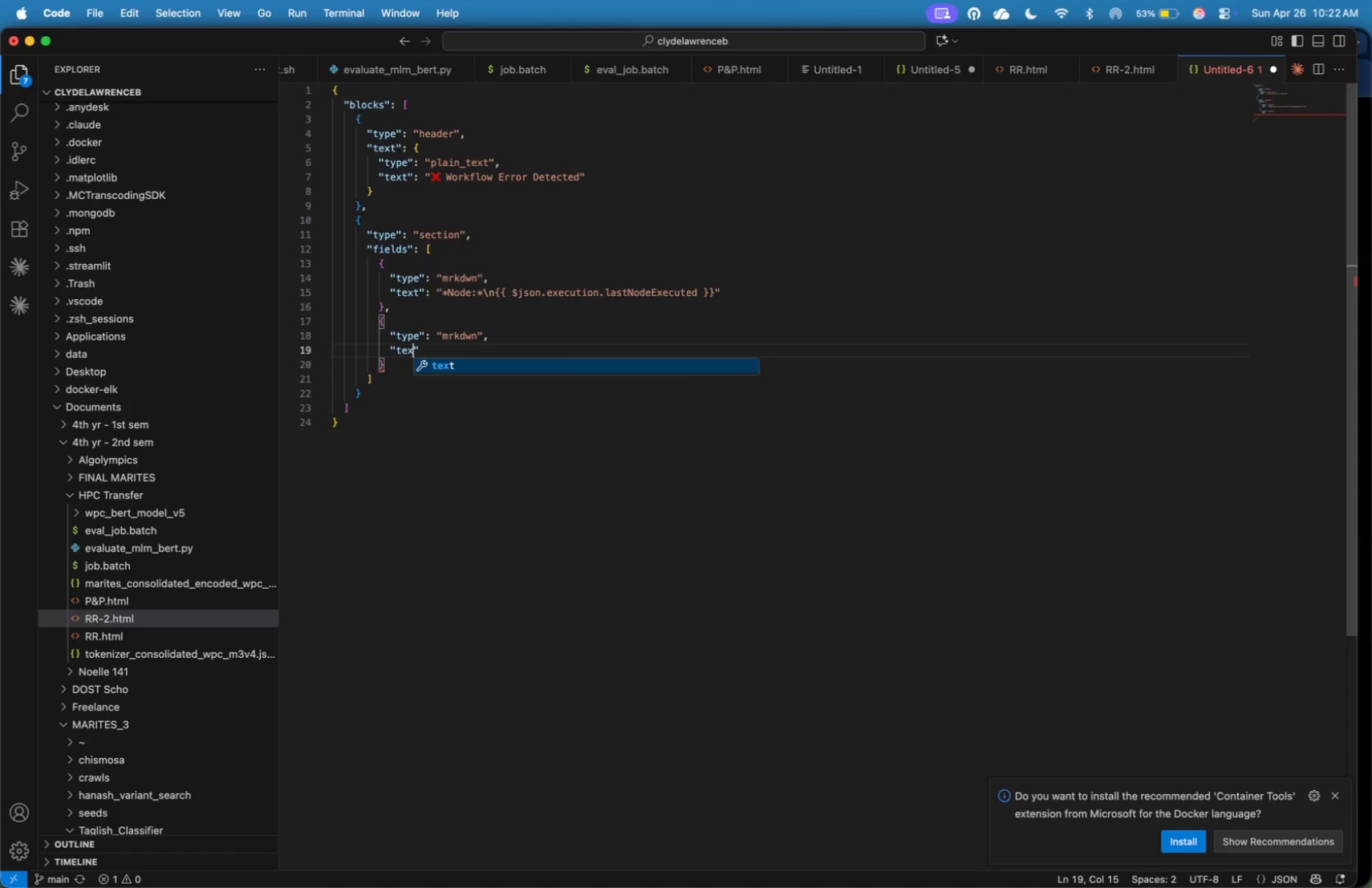 
key(ArrowRight)
 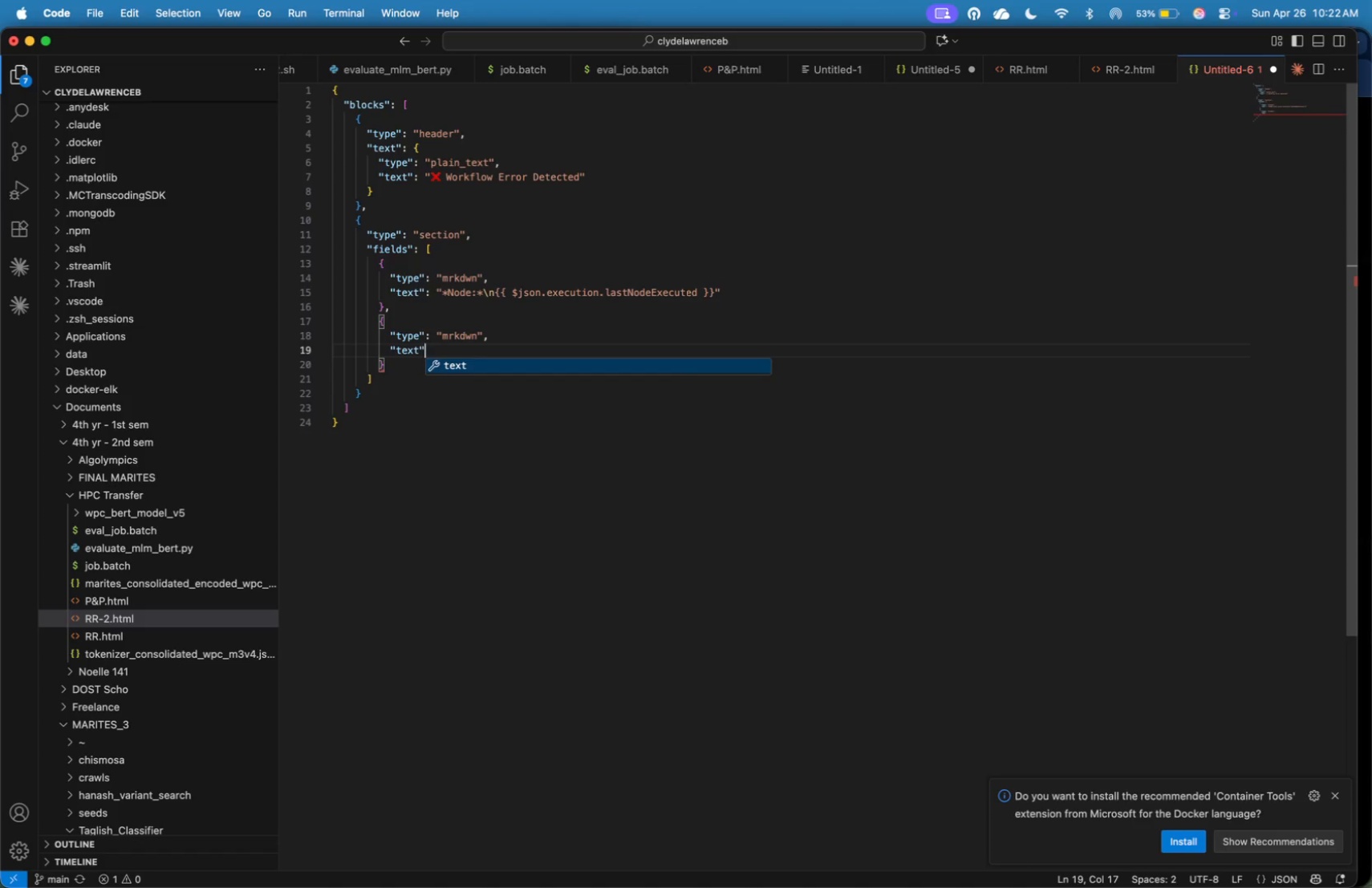 
key(Shift+Semicolon)
 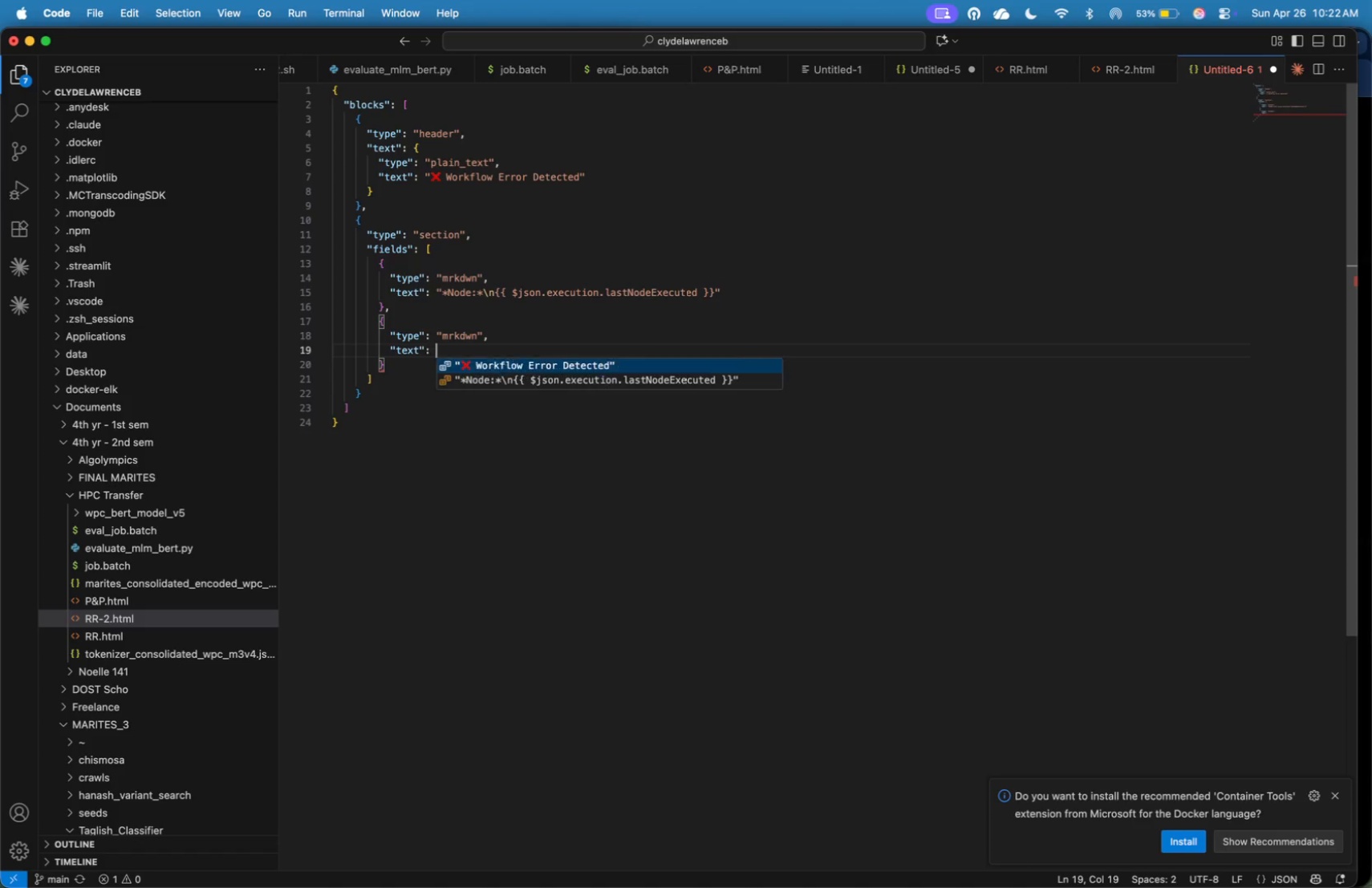 
key(Shift+Space)
 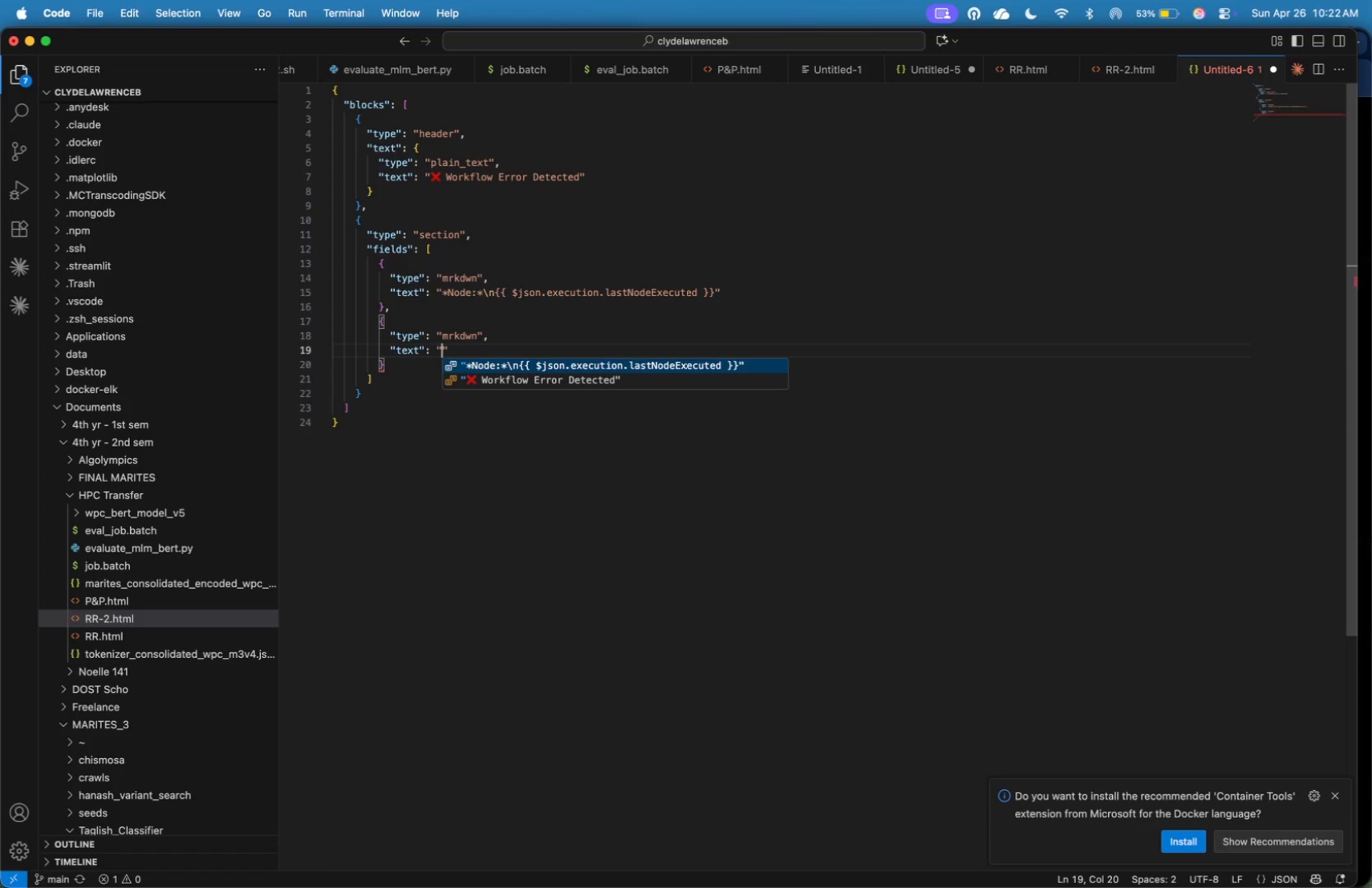 
key(Shift+Quote)
 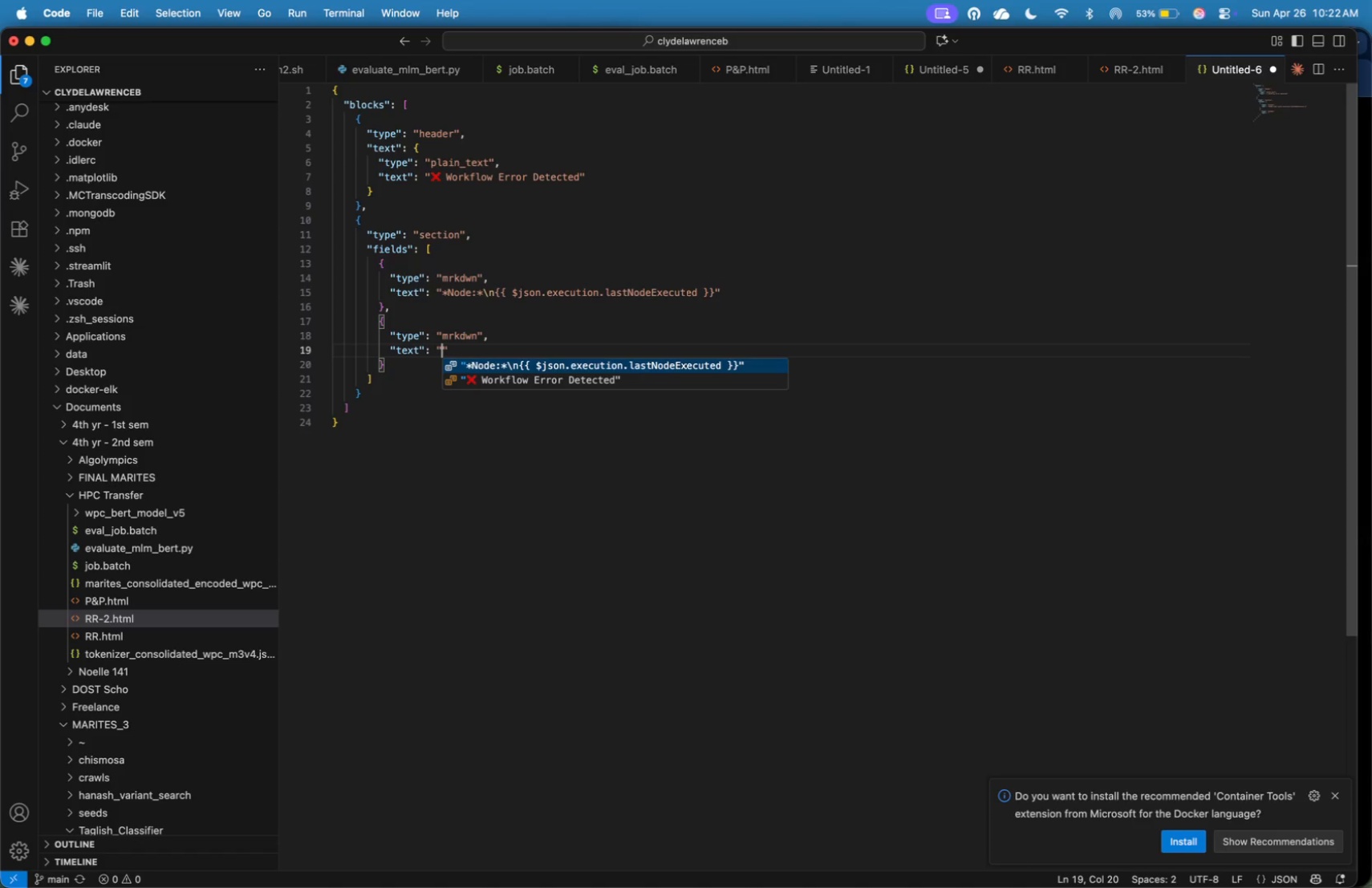 
type(**)
 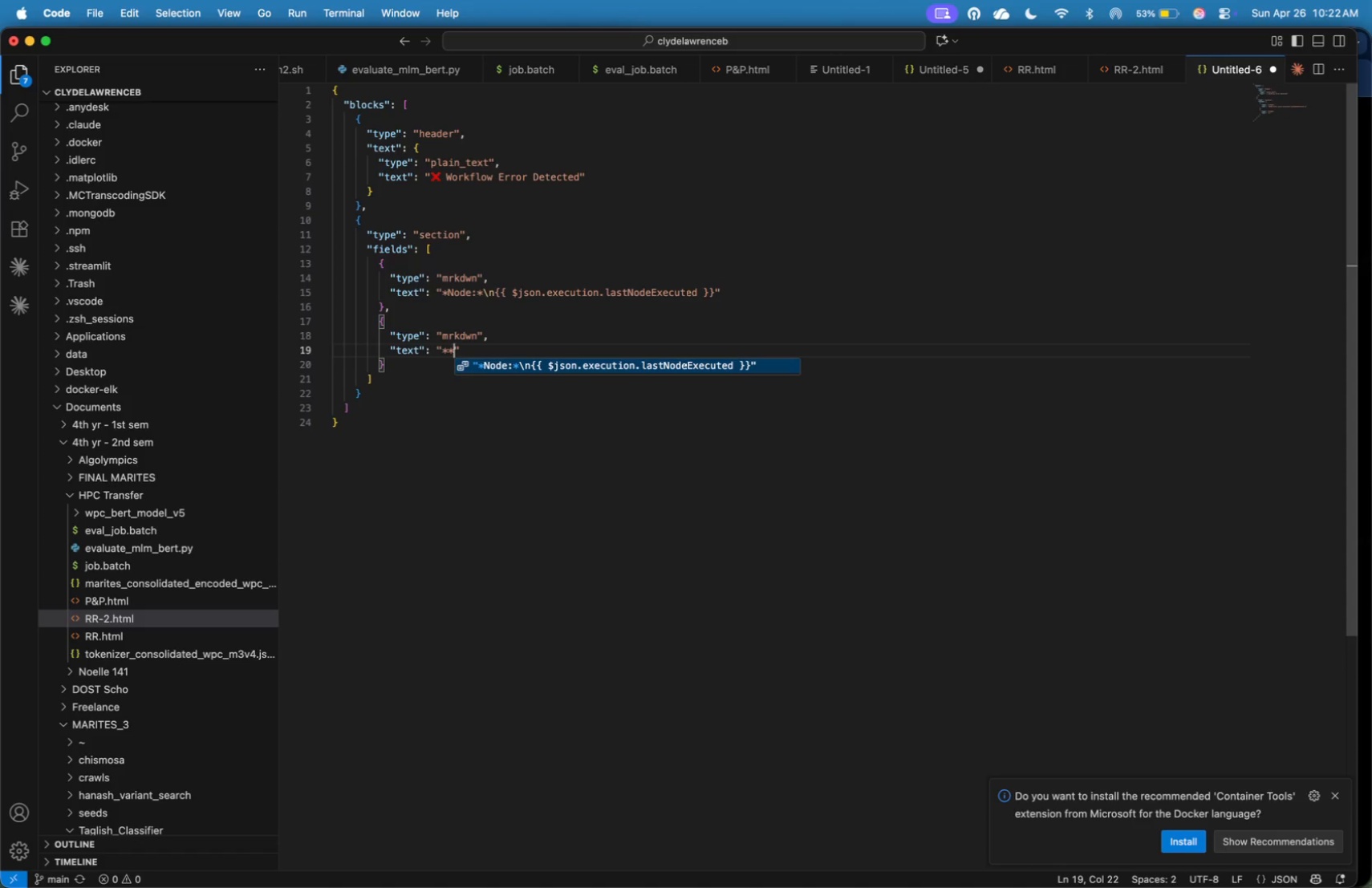 
key(ArrowLeft)
 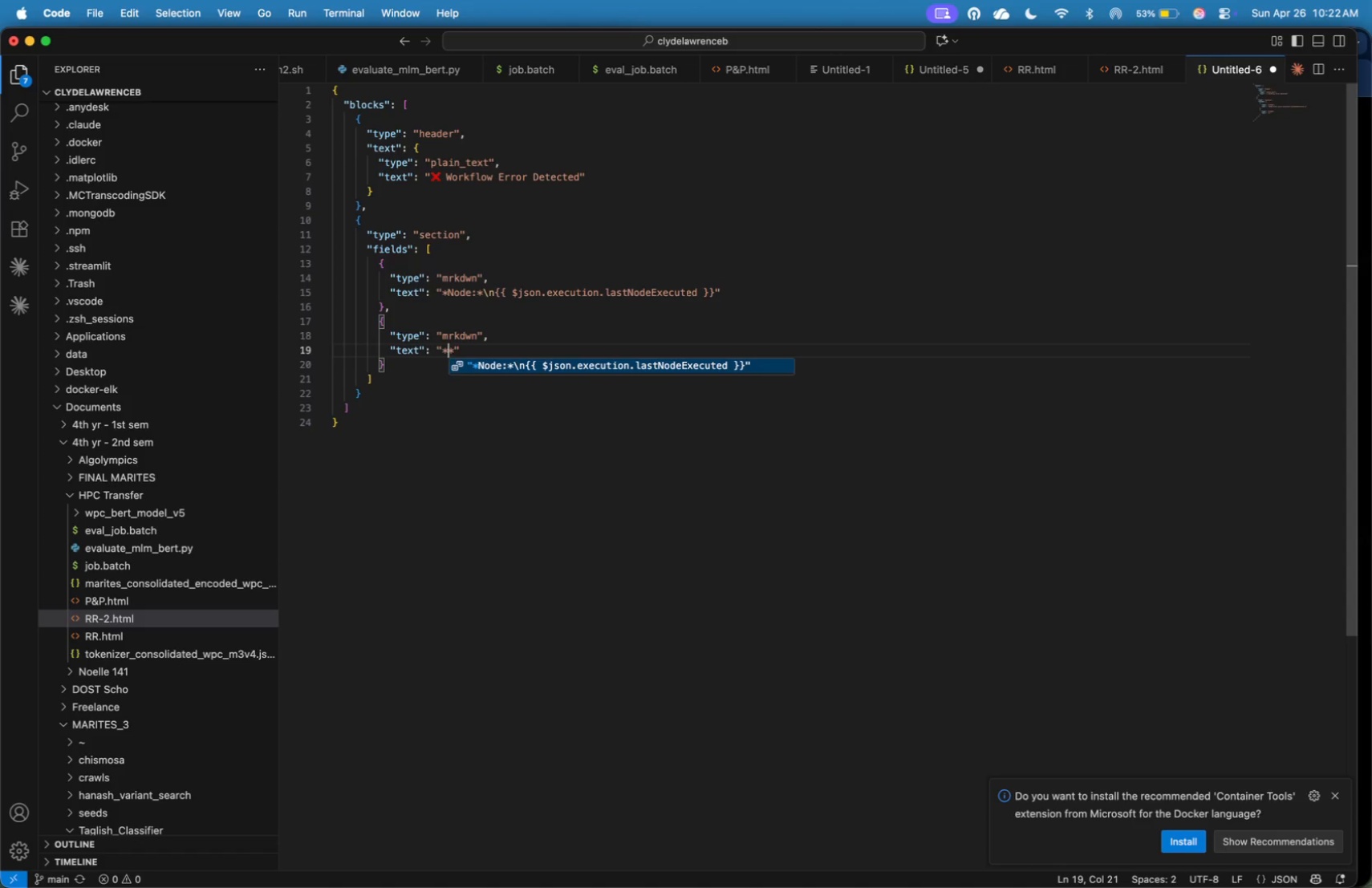 
type(Erro)
 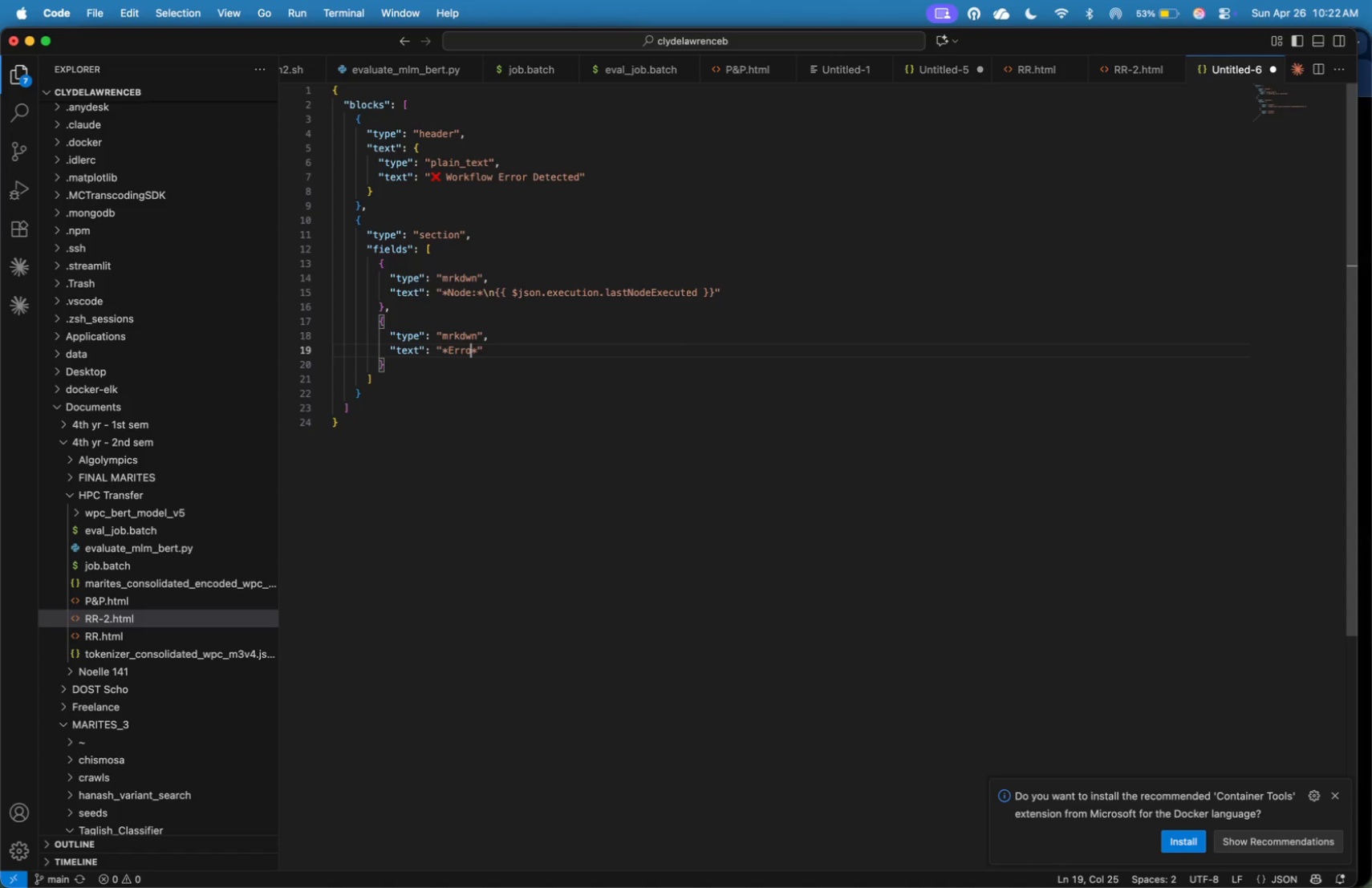 
wait(5.34)
 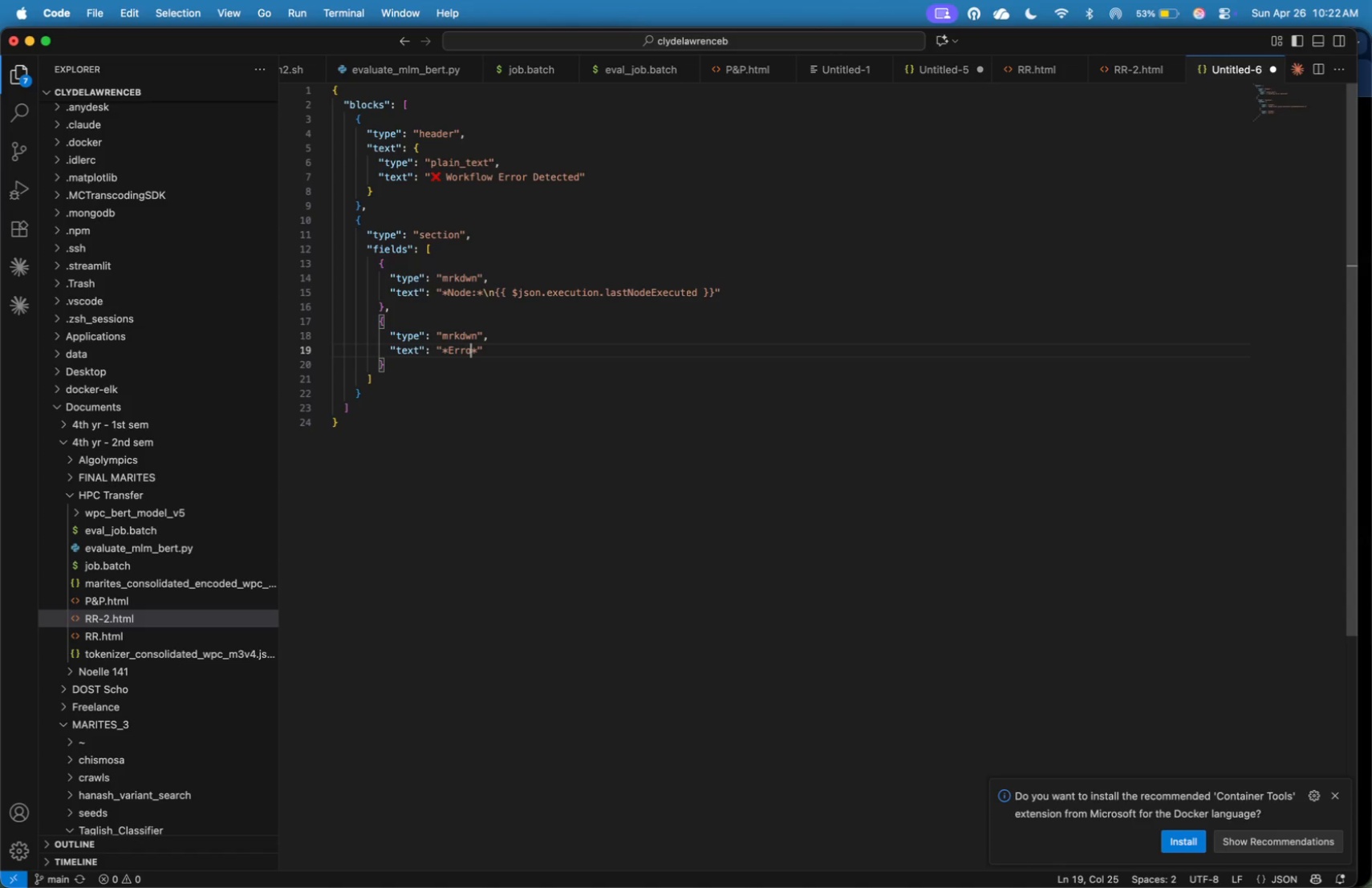 
key(R)
 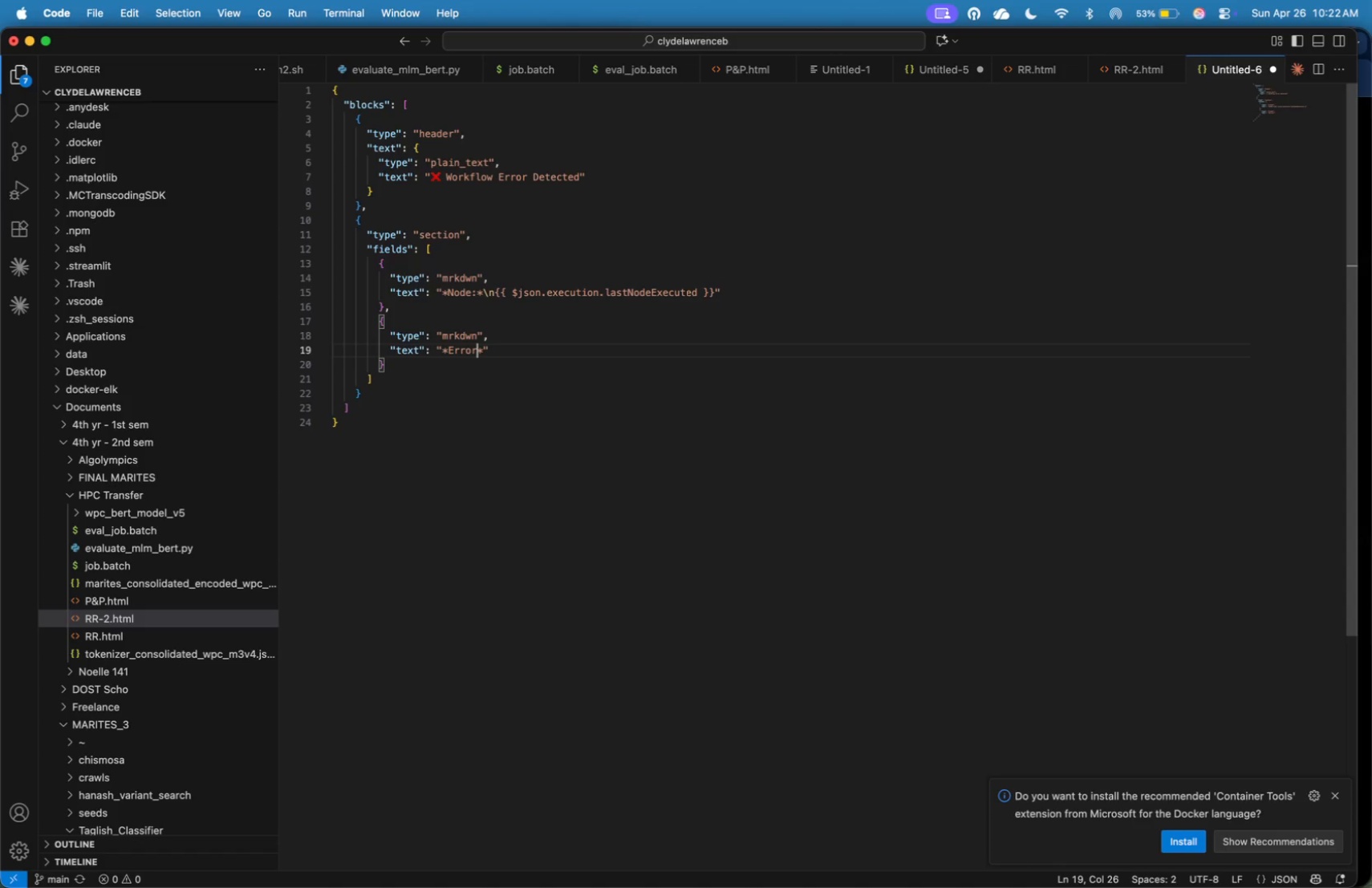 
key(Space)
 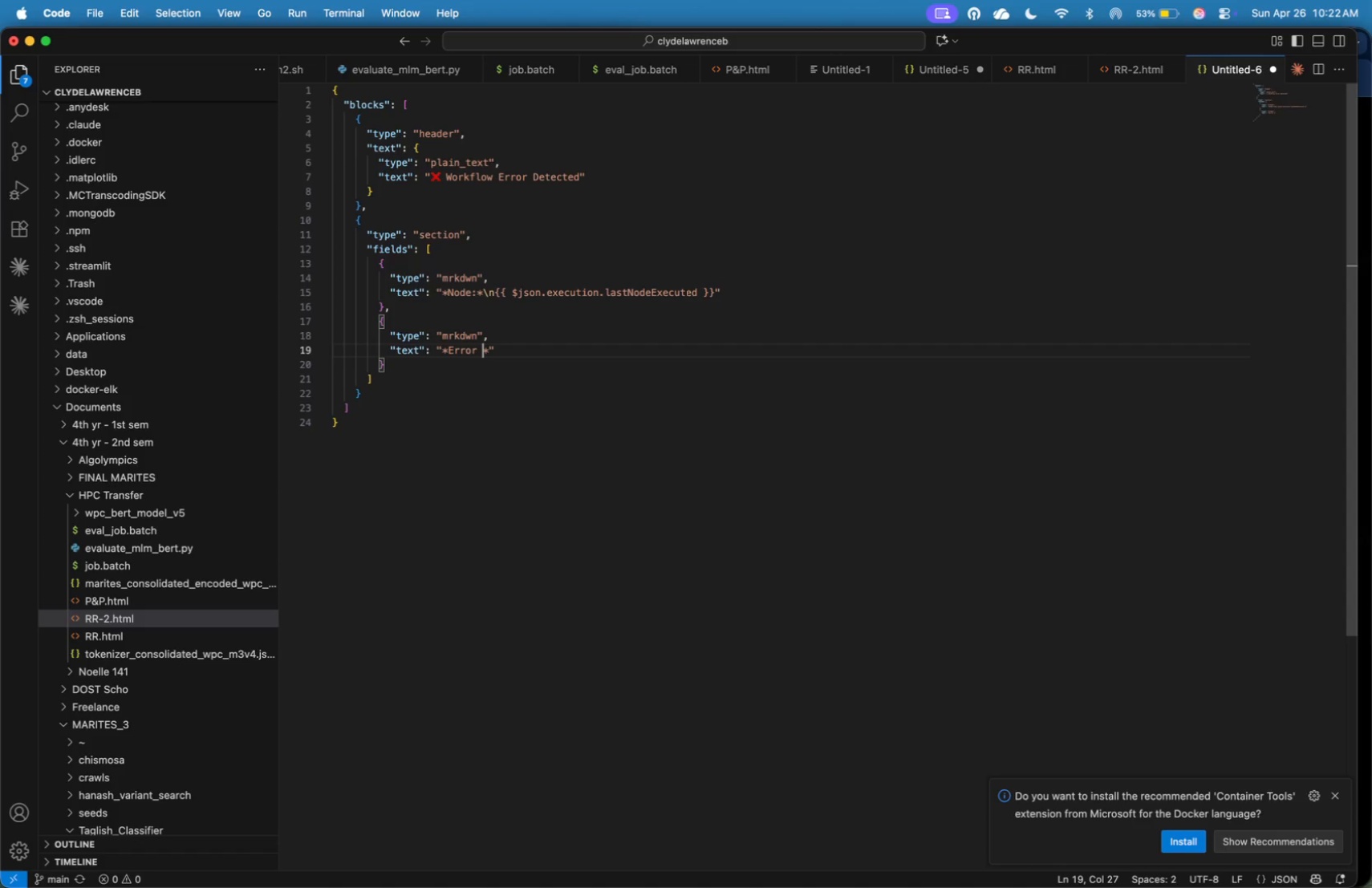 
key(Shift+M)
 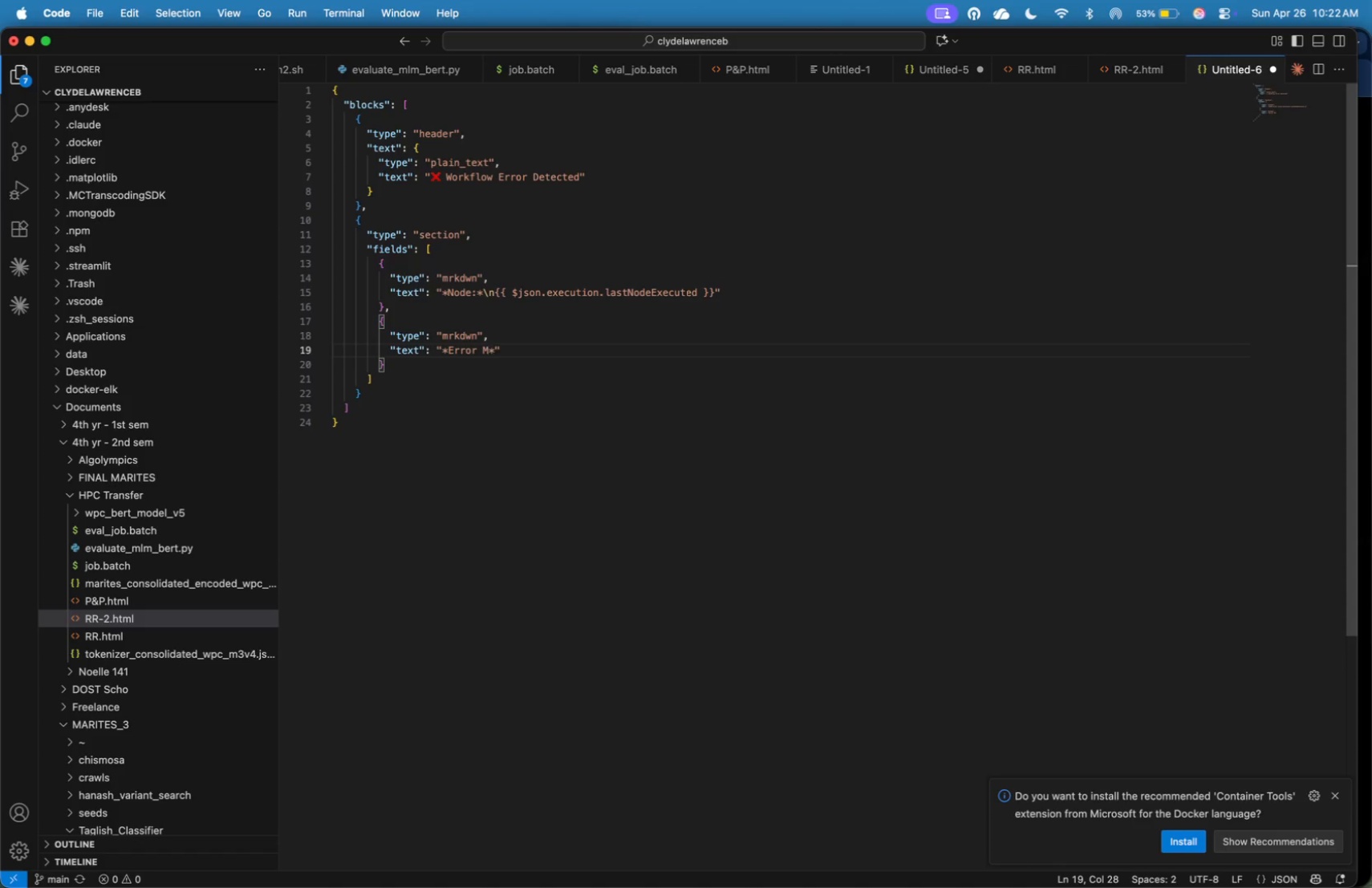 
wait(14.43)
 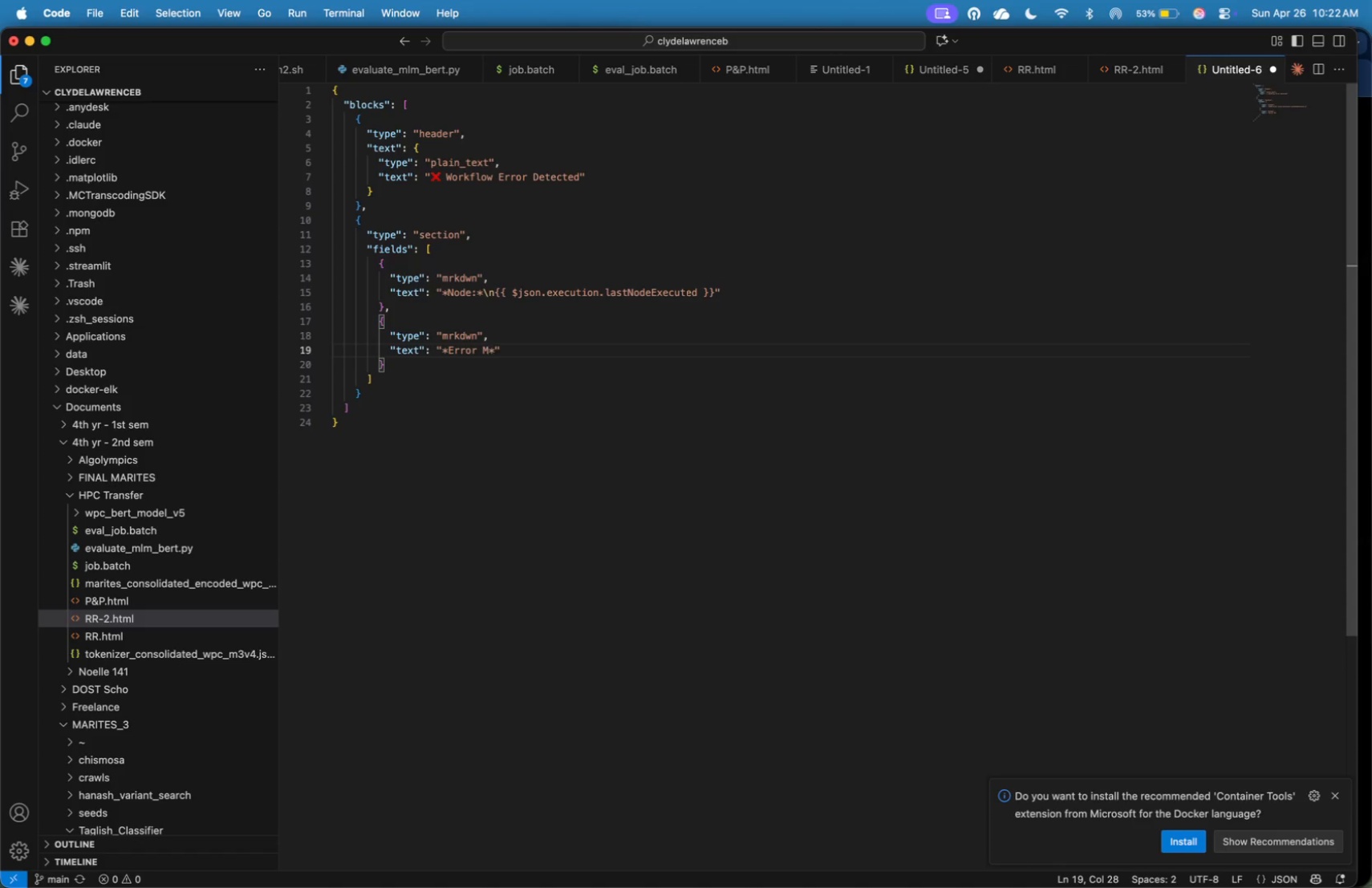 
type(essage)
 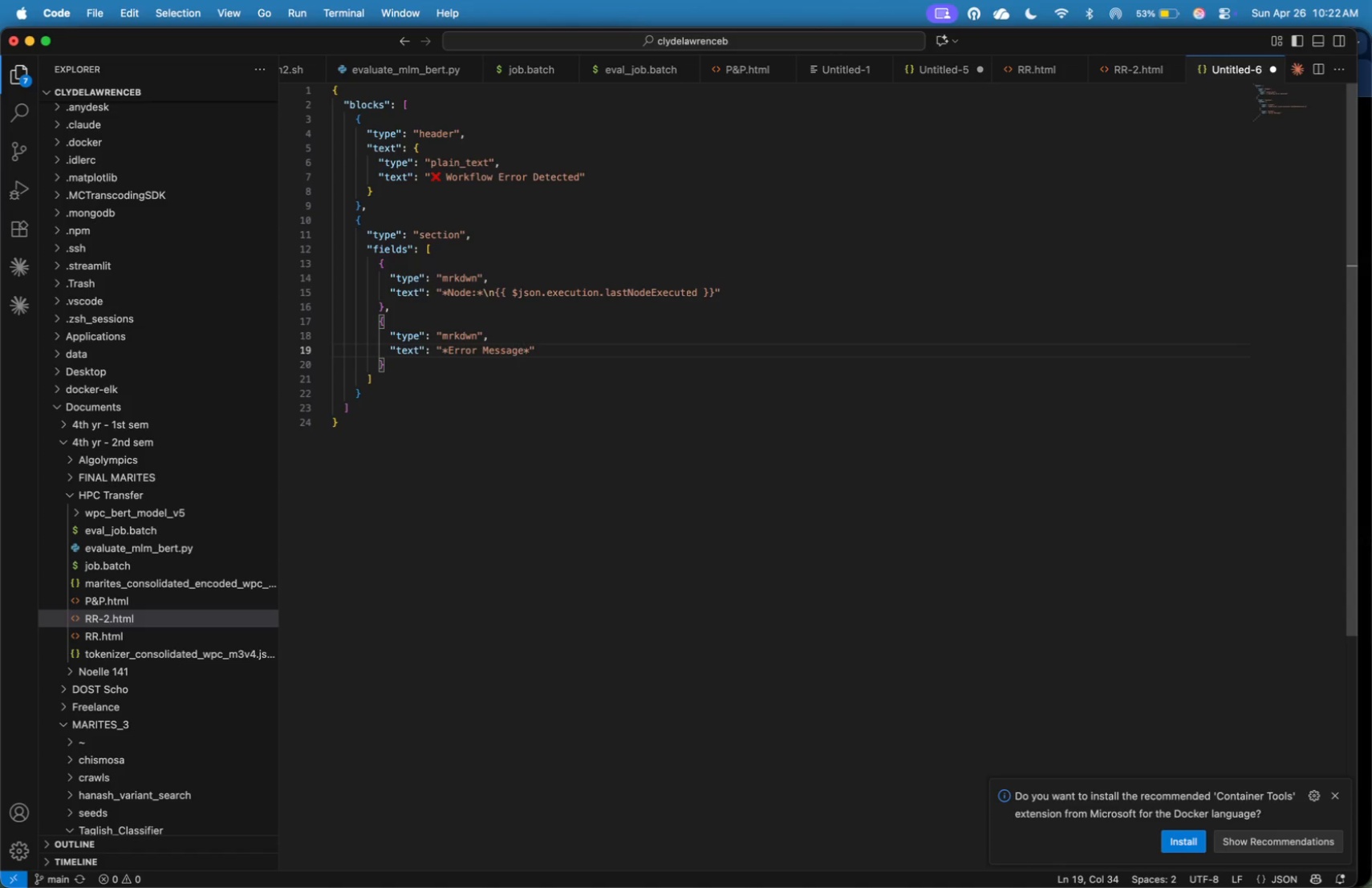 
wait(11.0)
 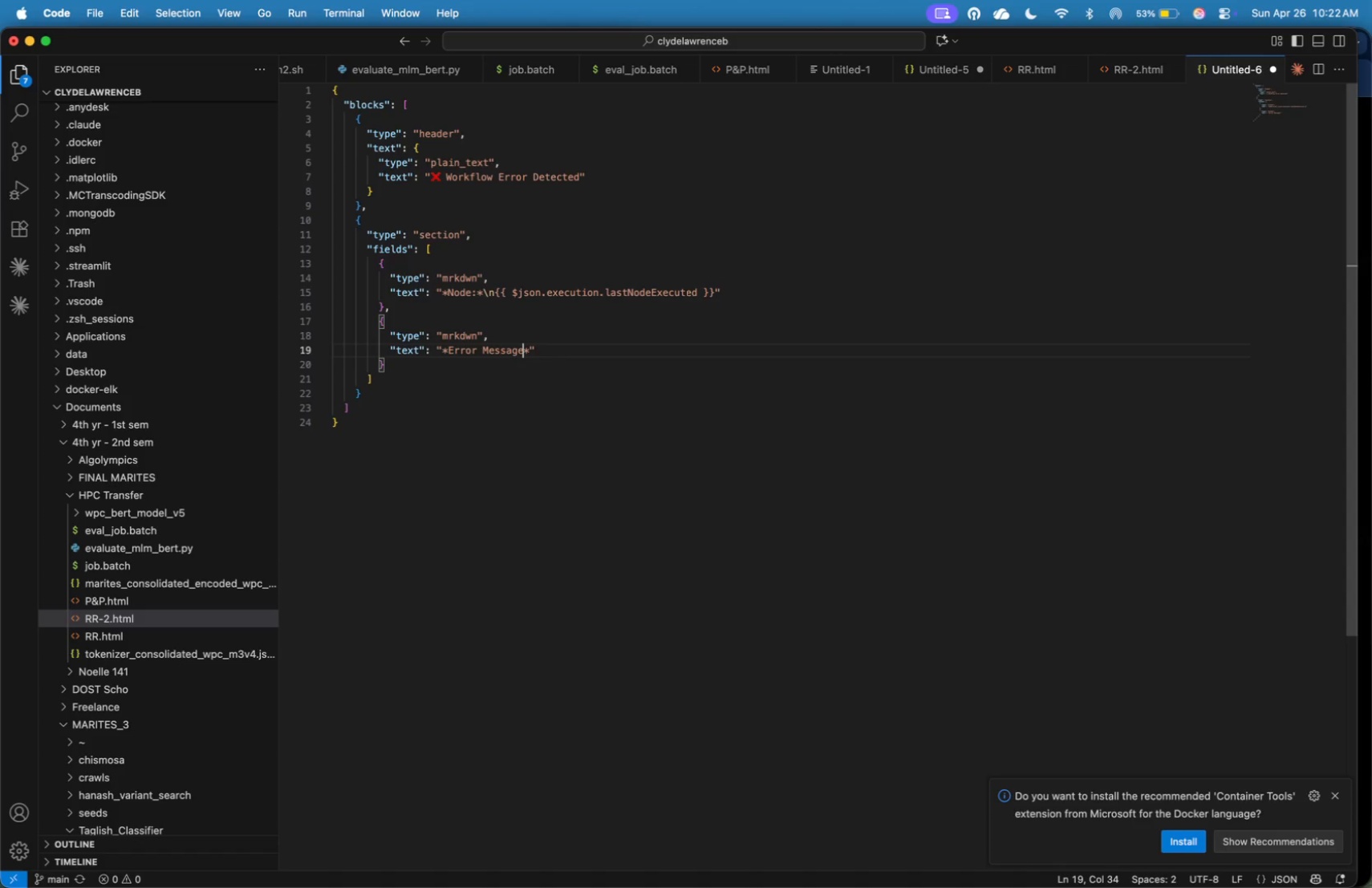 
key(Shift+Semicolon)
 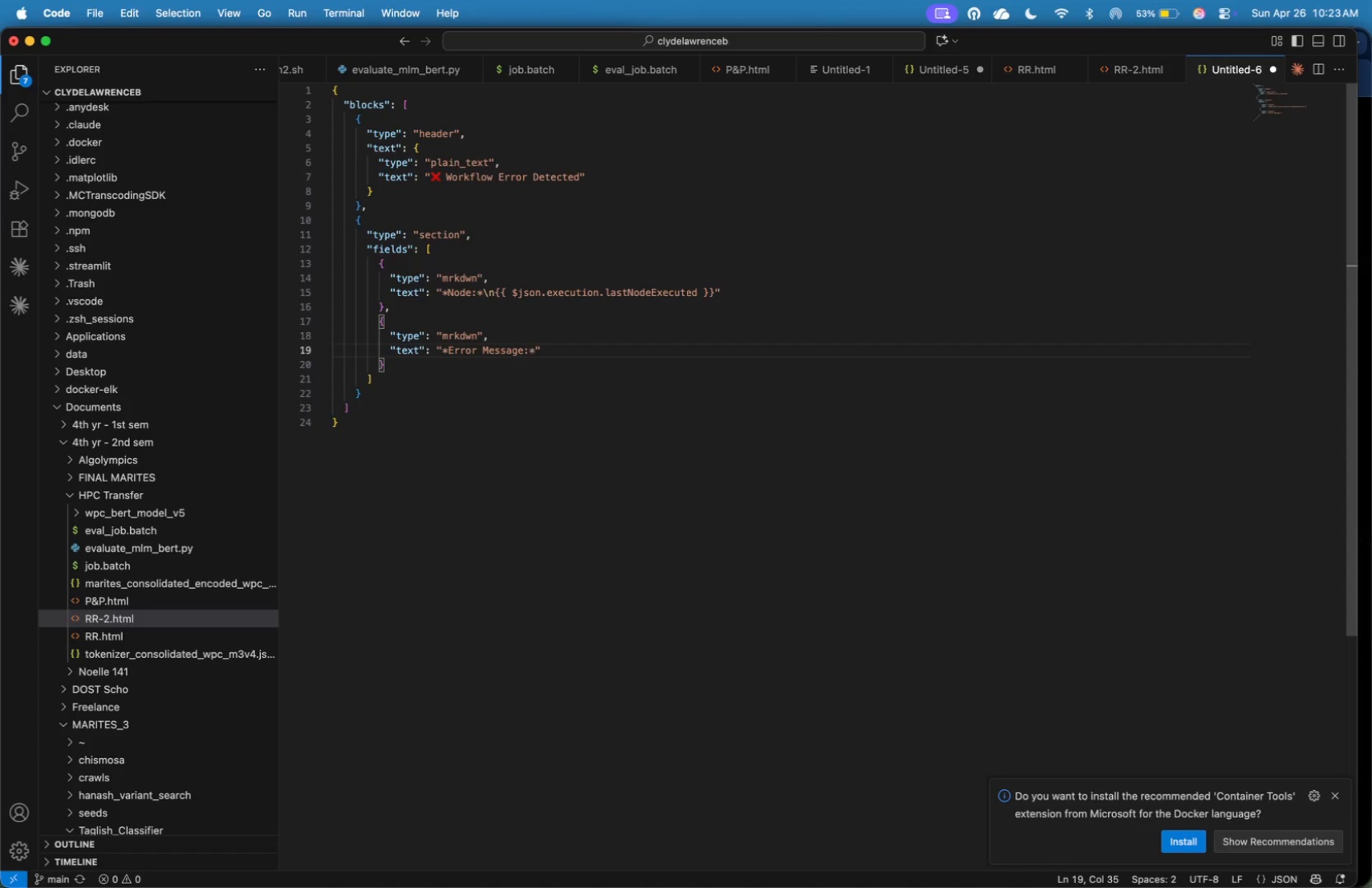 
key(ArrowRight)
 